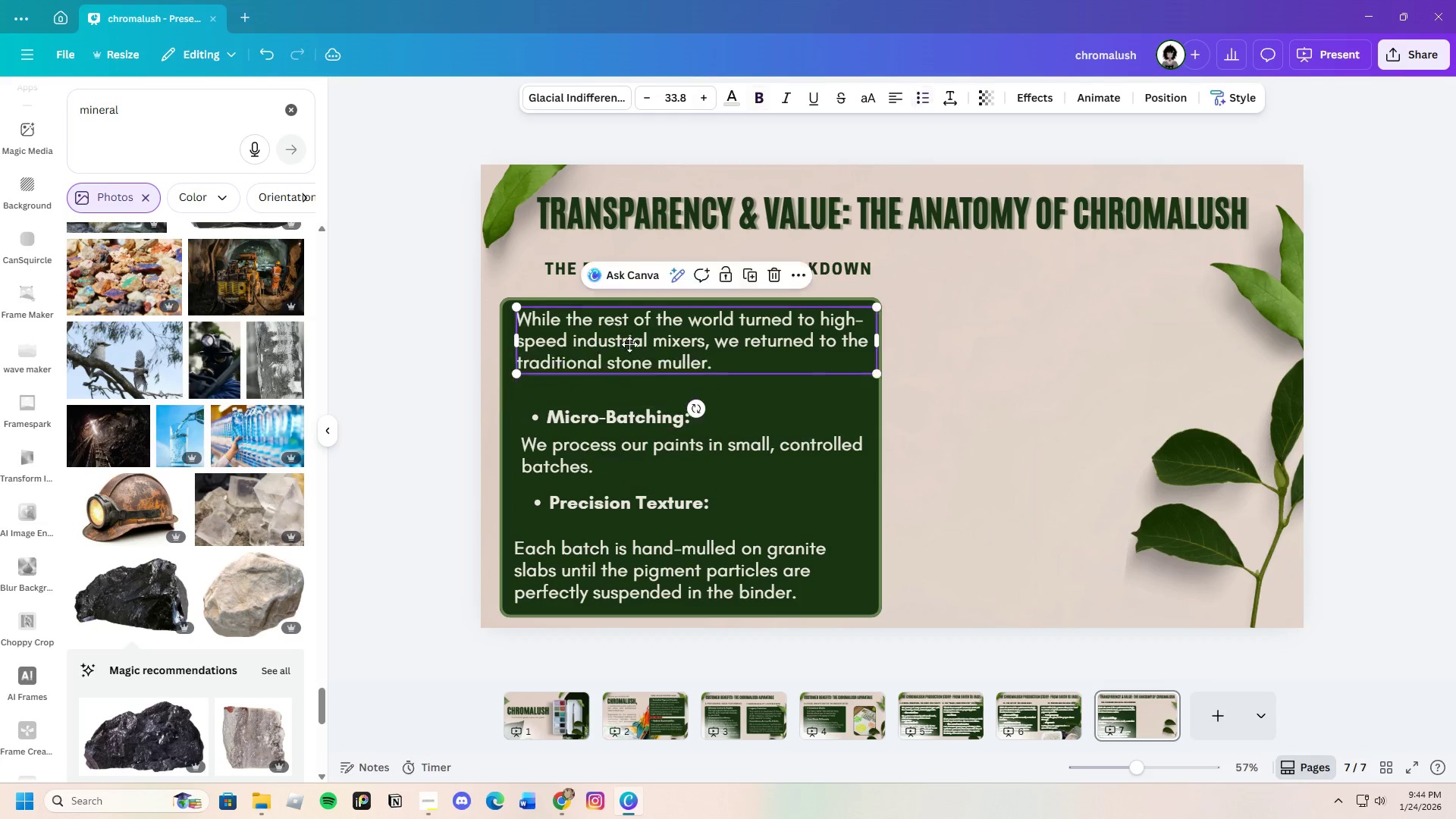 
left_click_drag(start_coordinate=[627, 331], to_coordinate=[629, 355])
 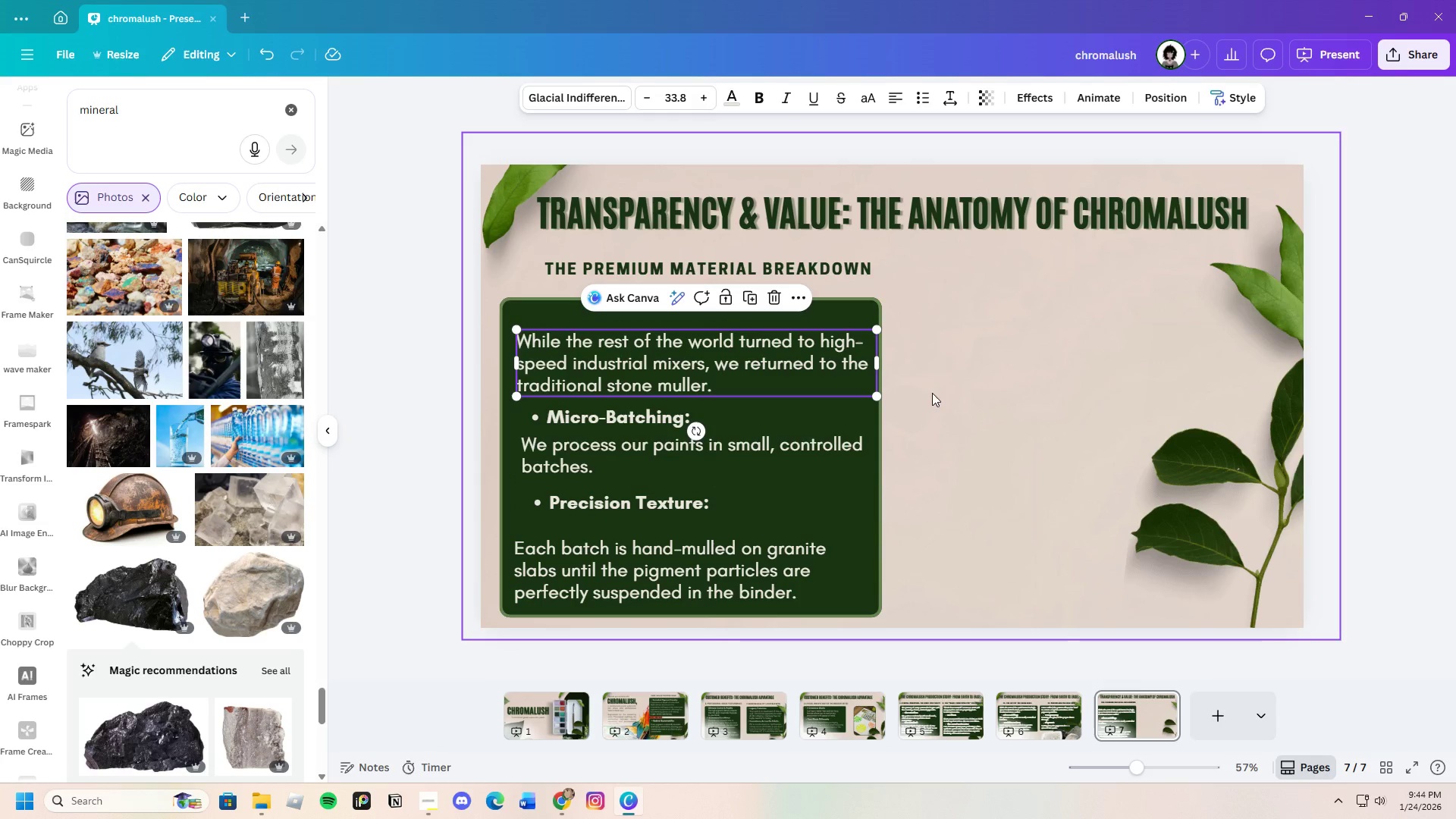 
left_click([951, 392])
 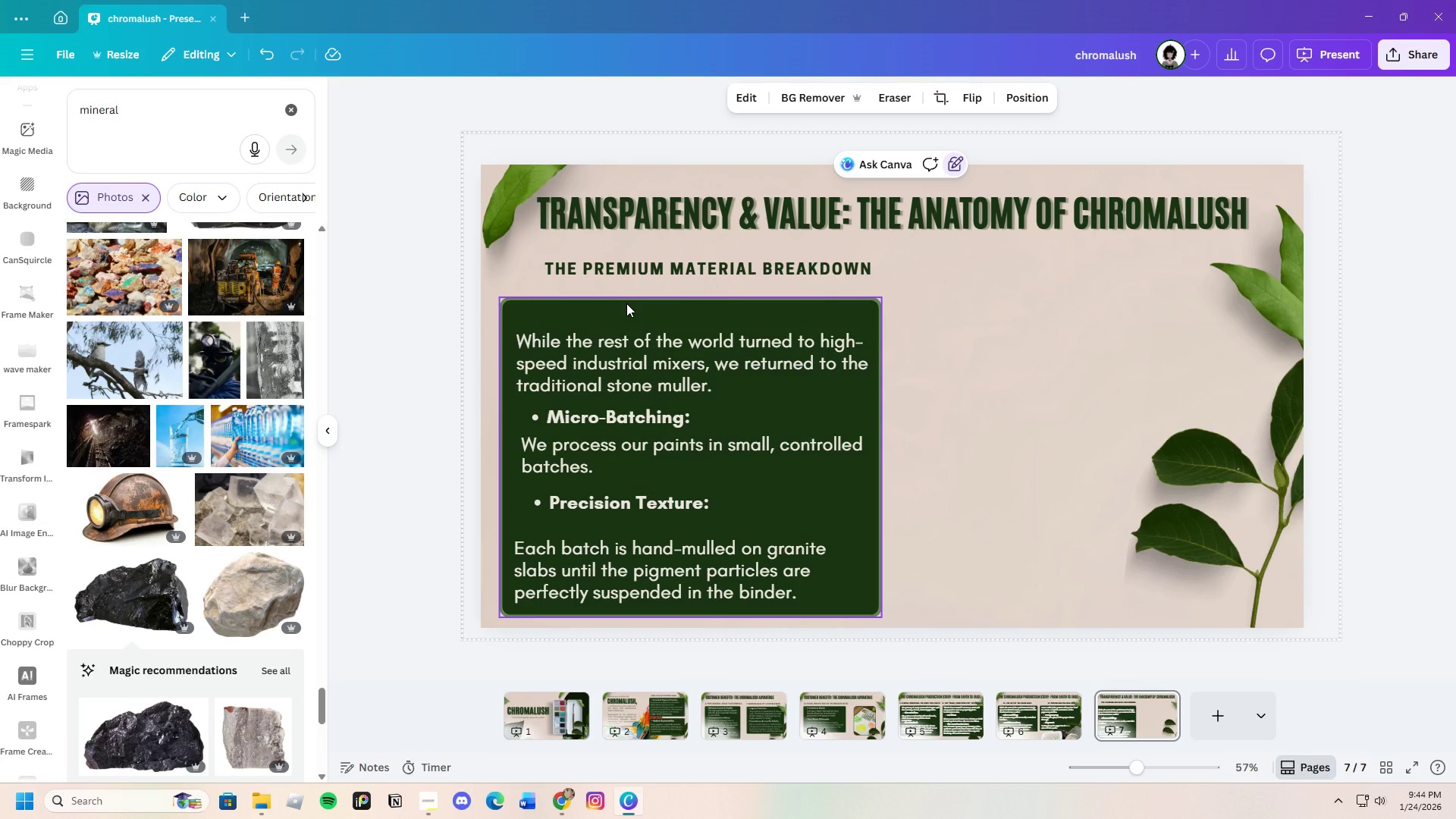 
left_click([626, 303])
 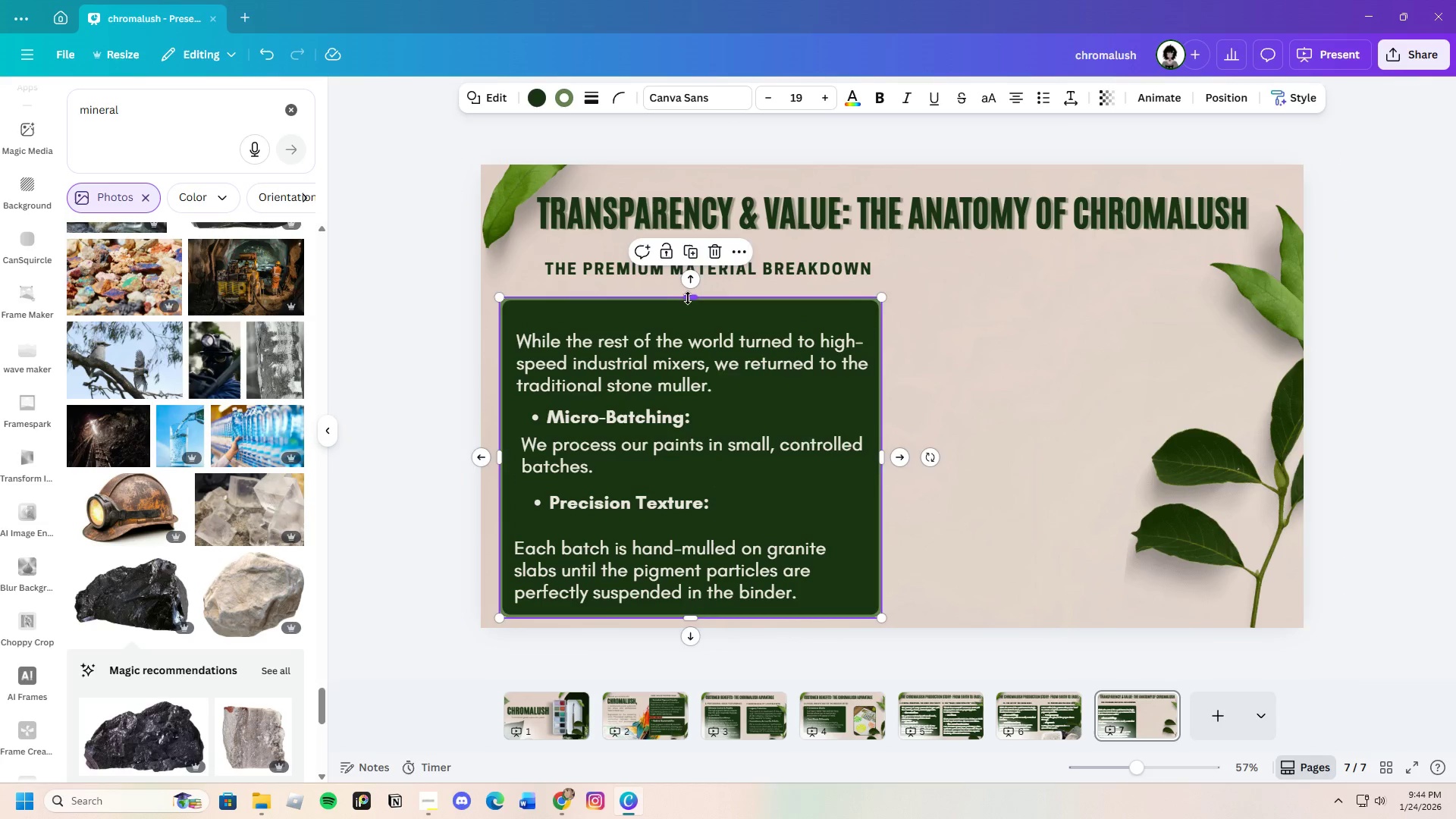 
left_click_drag(start_coordinate=[688, 298], to_coordinate=[701, 326])
 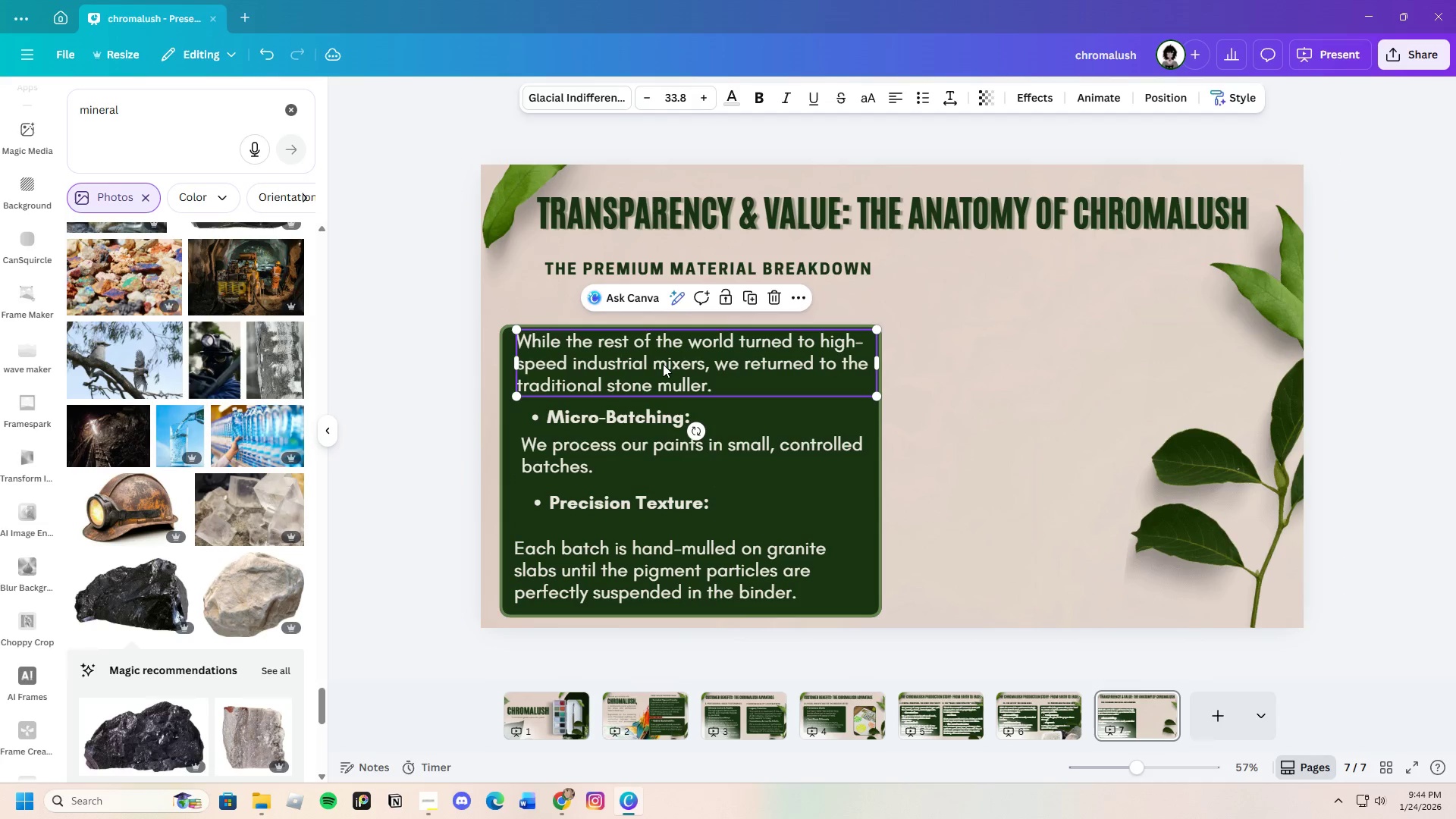 
left_click([663, 364])
 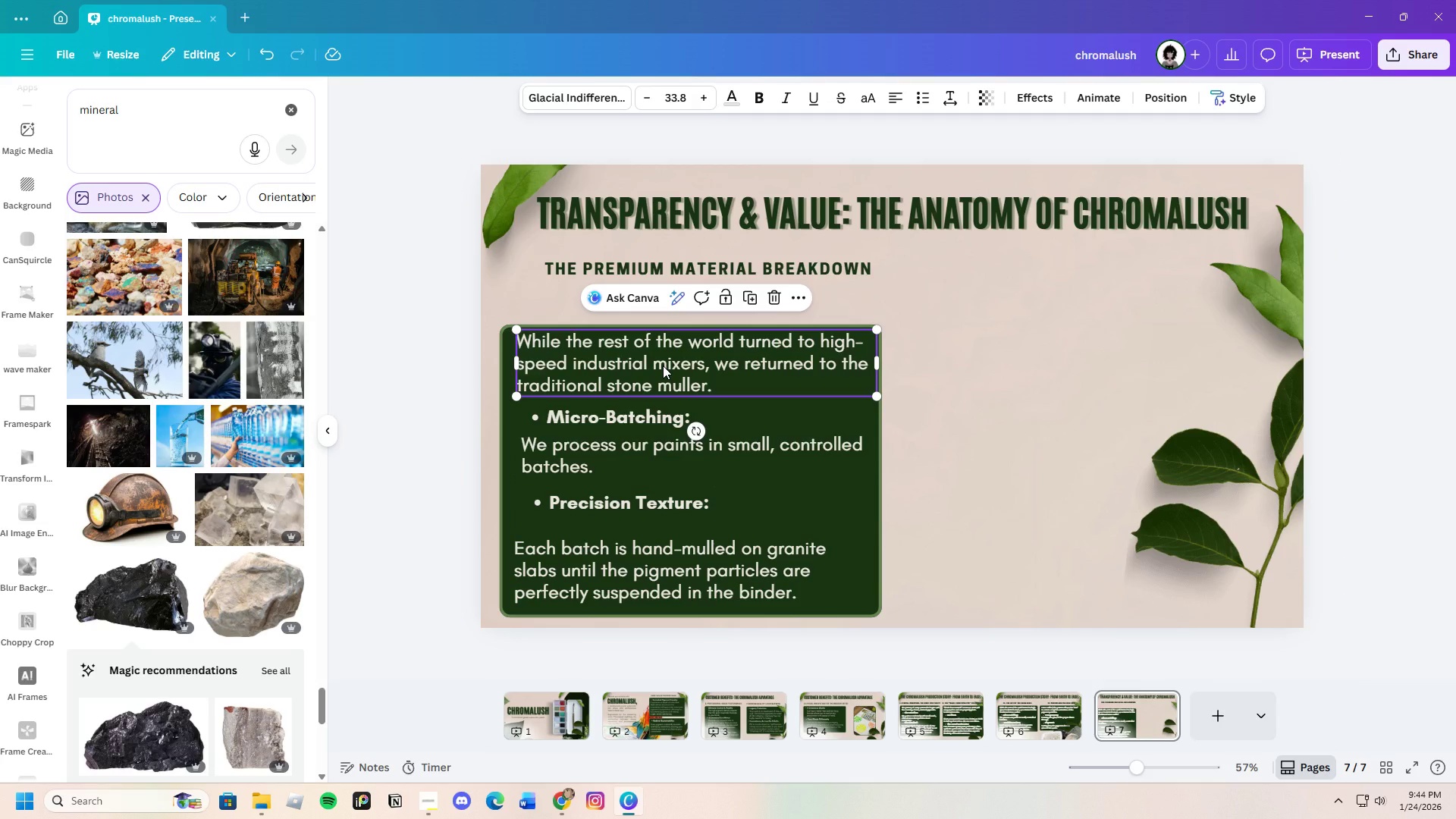 
key(Control+C)
 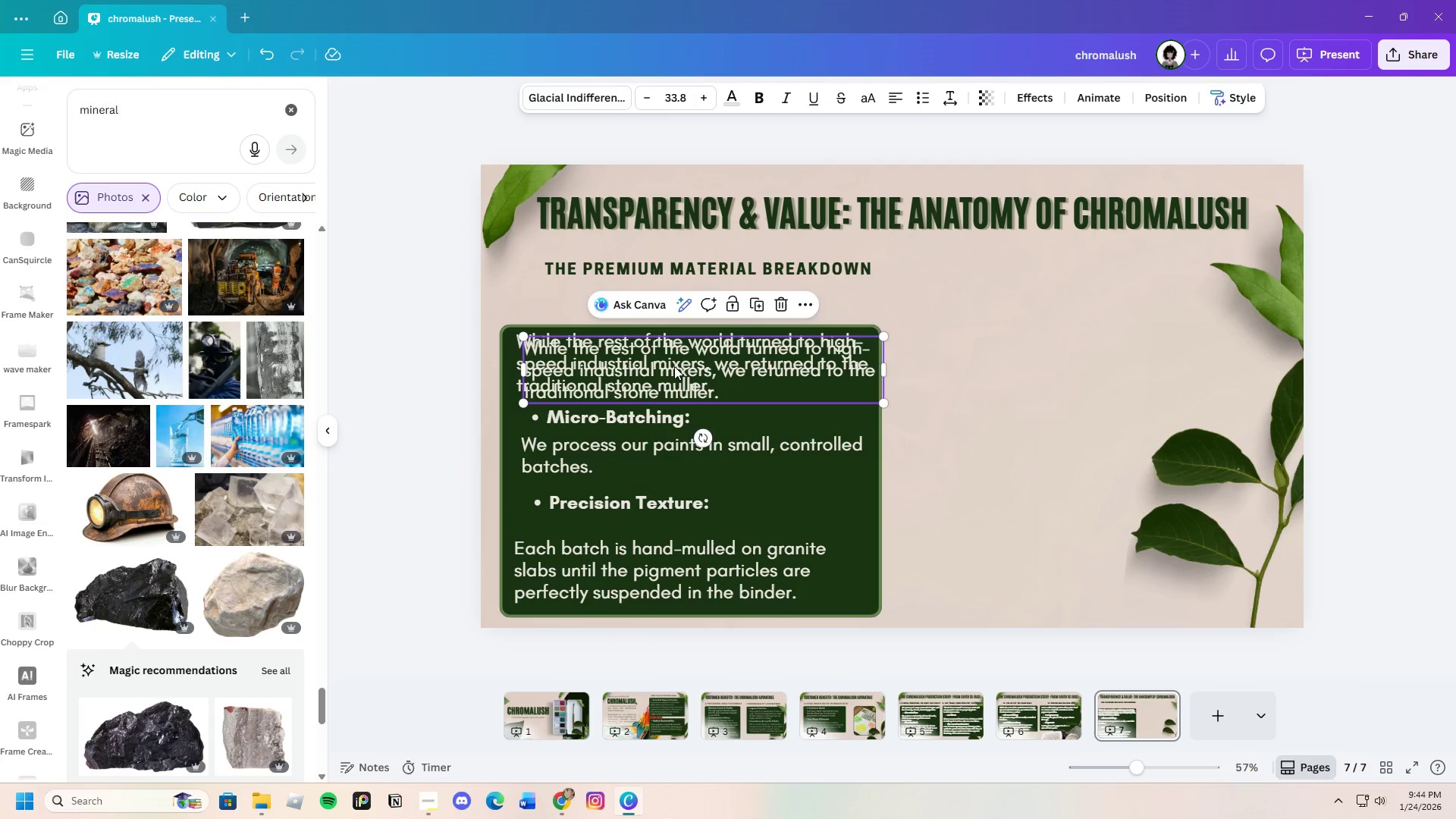 
key(Control+V)
 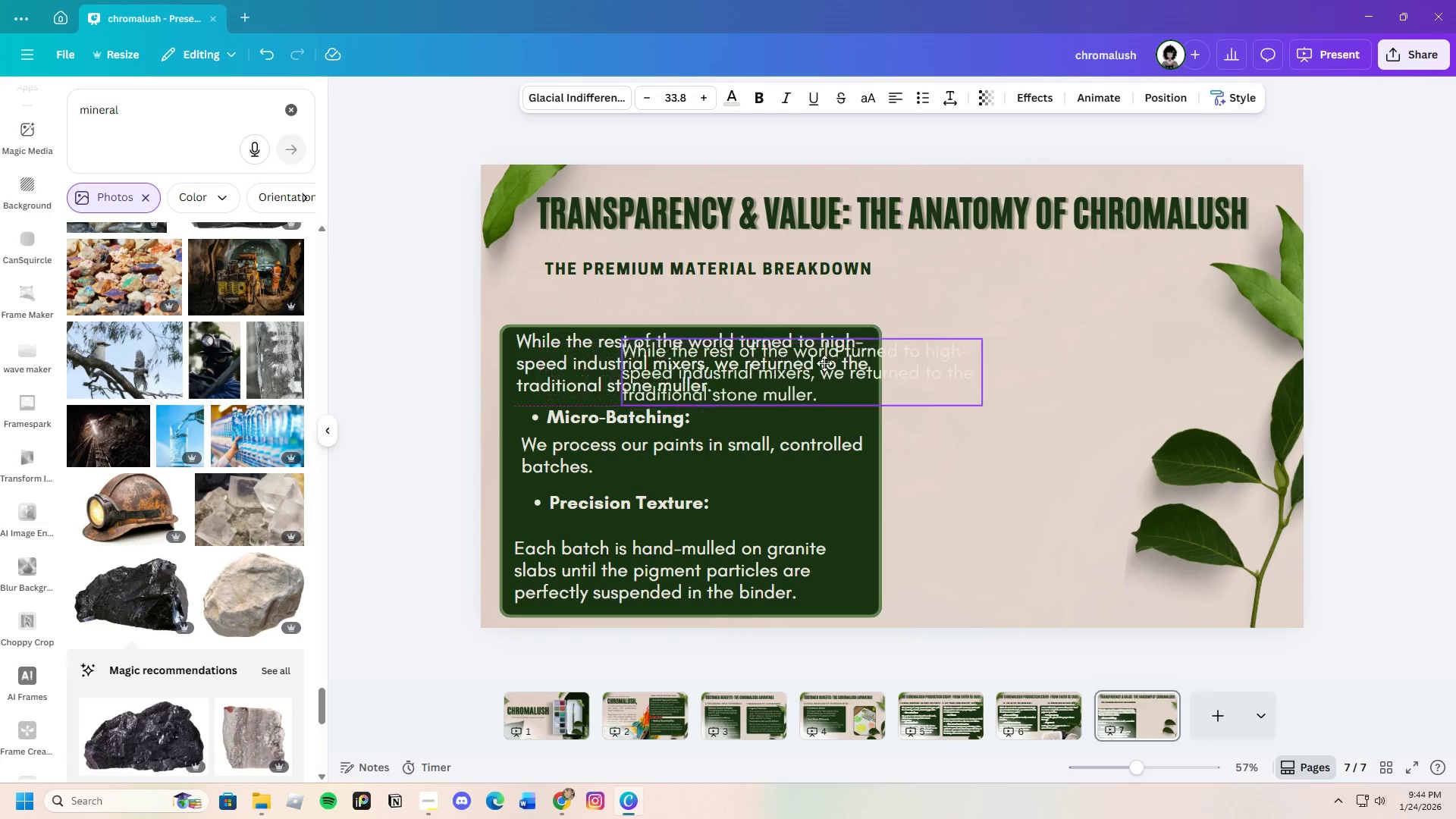 
left_click_drag(start_coordinate=[681, 369], to_coordinate=[918, 353])
 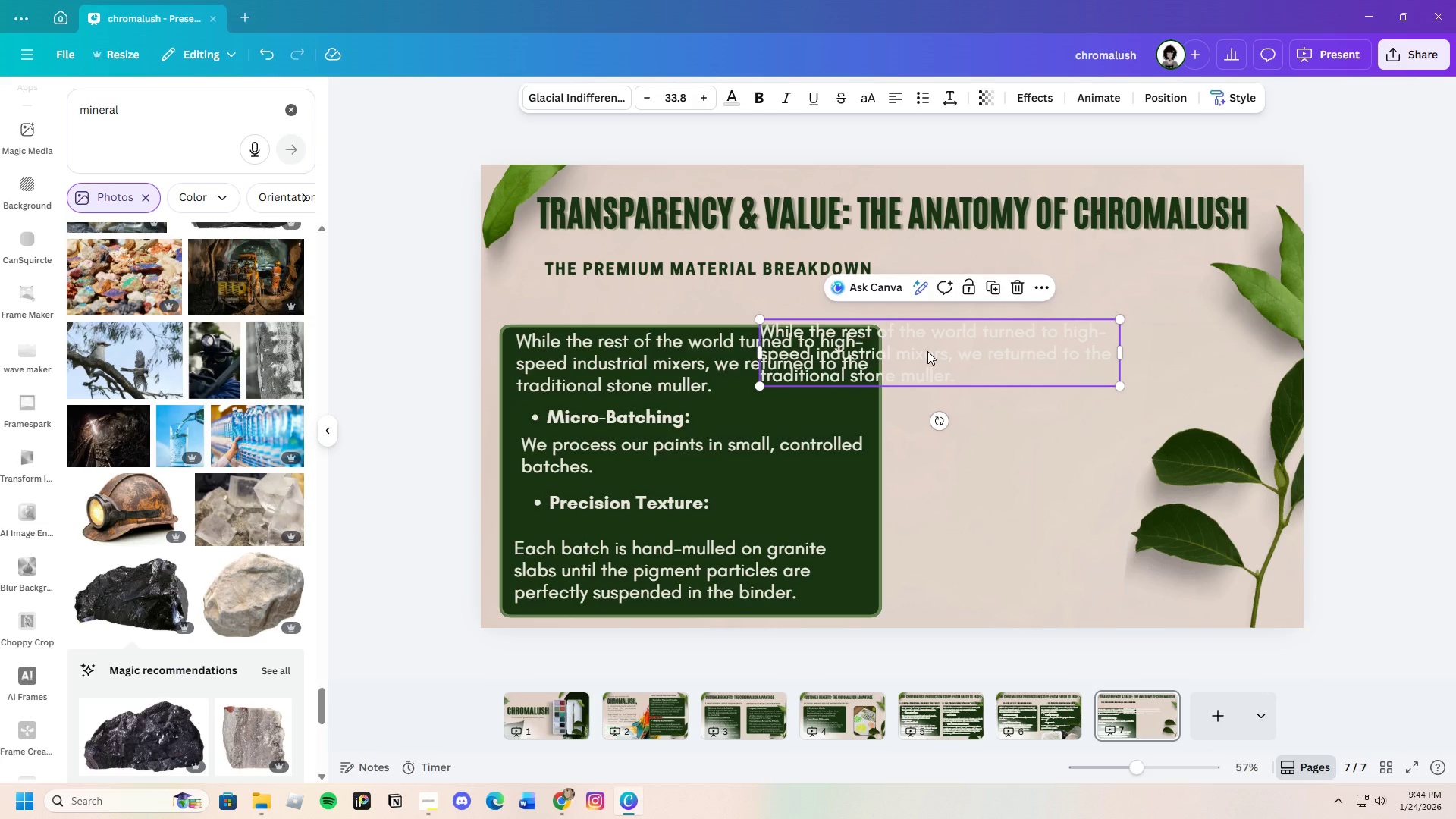 
left_click([927, 351])
 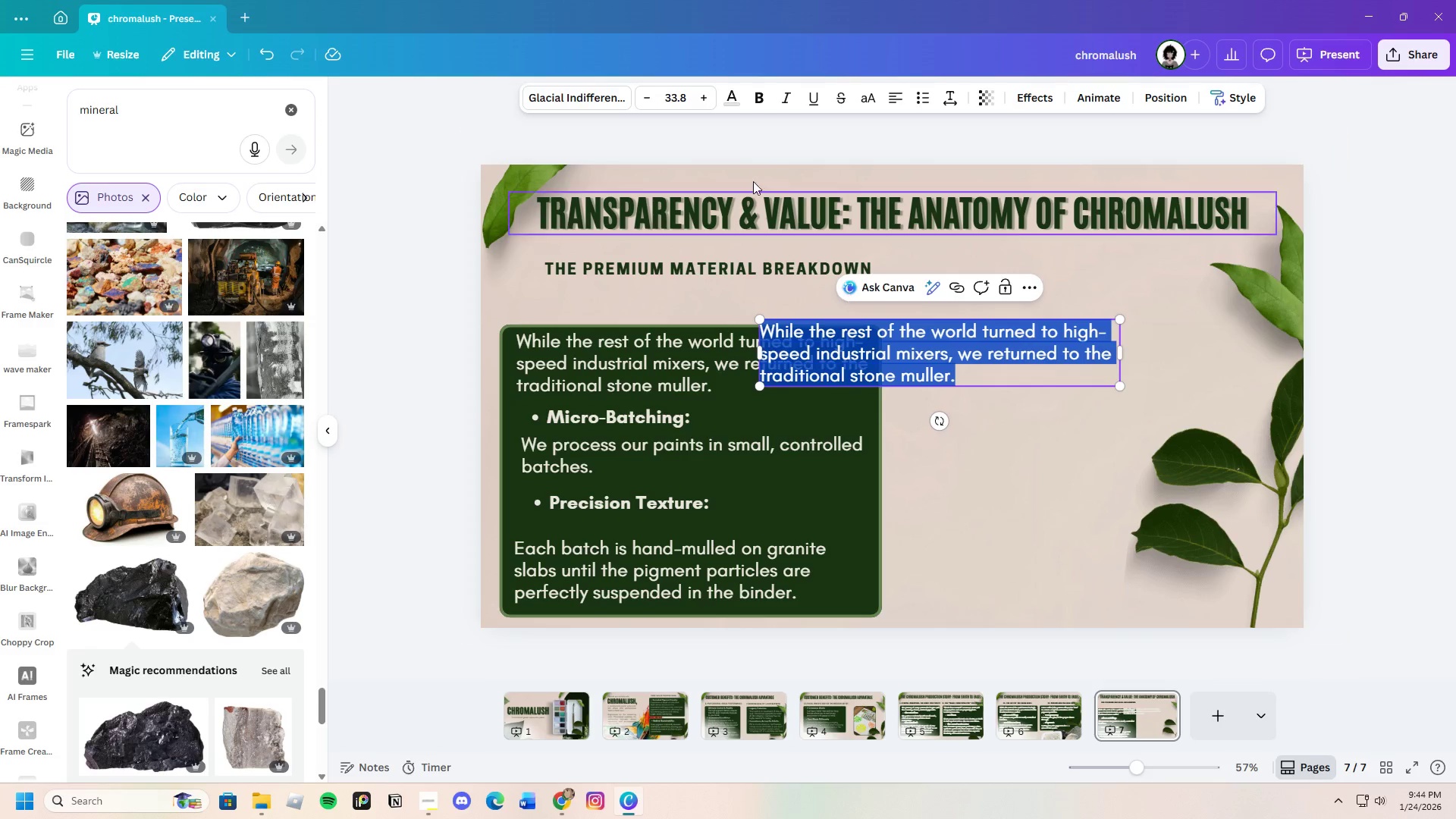 
left_click([738, 96])
 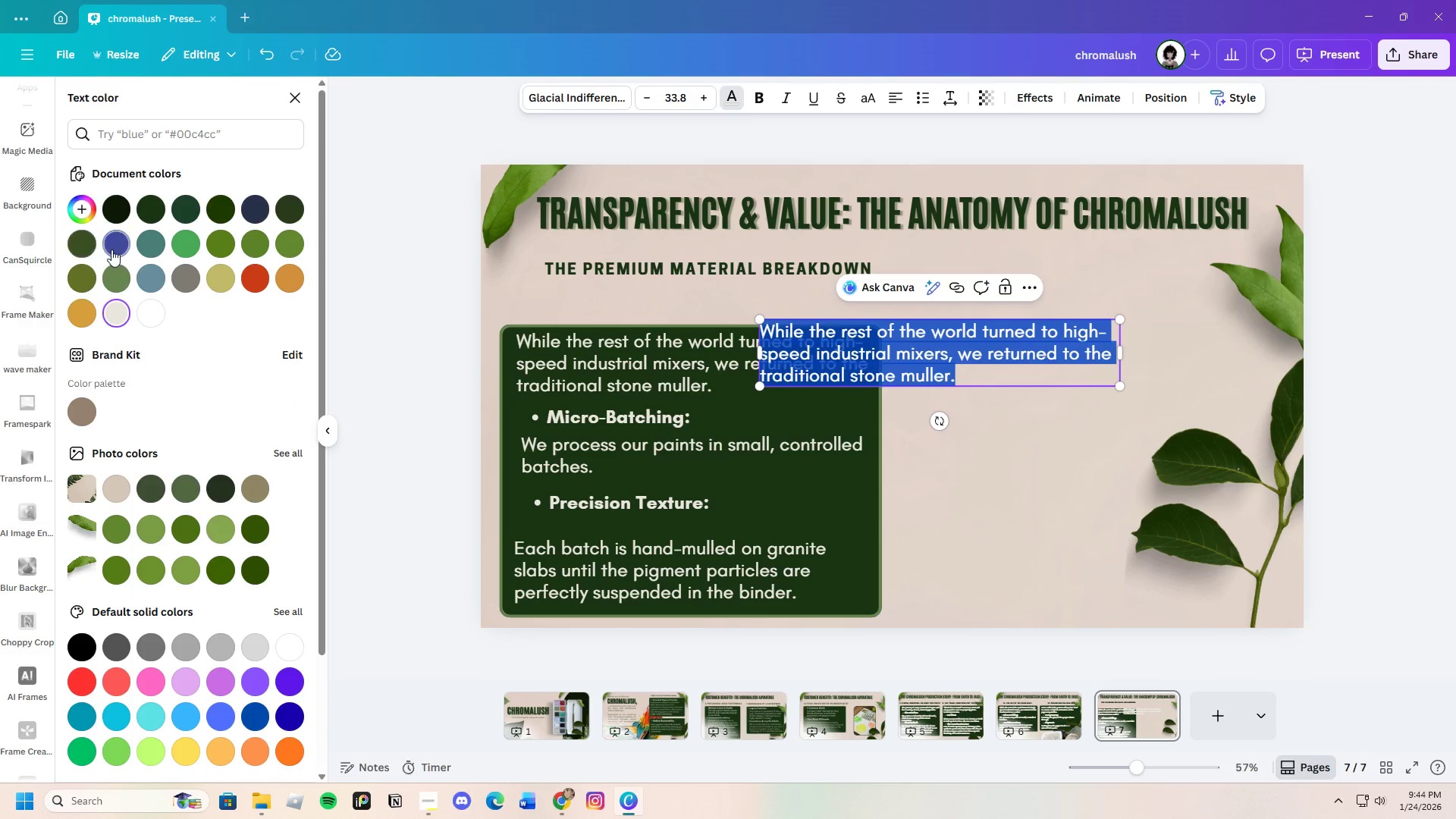 
left_click([87, 249])
 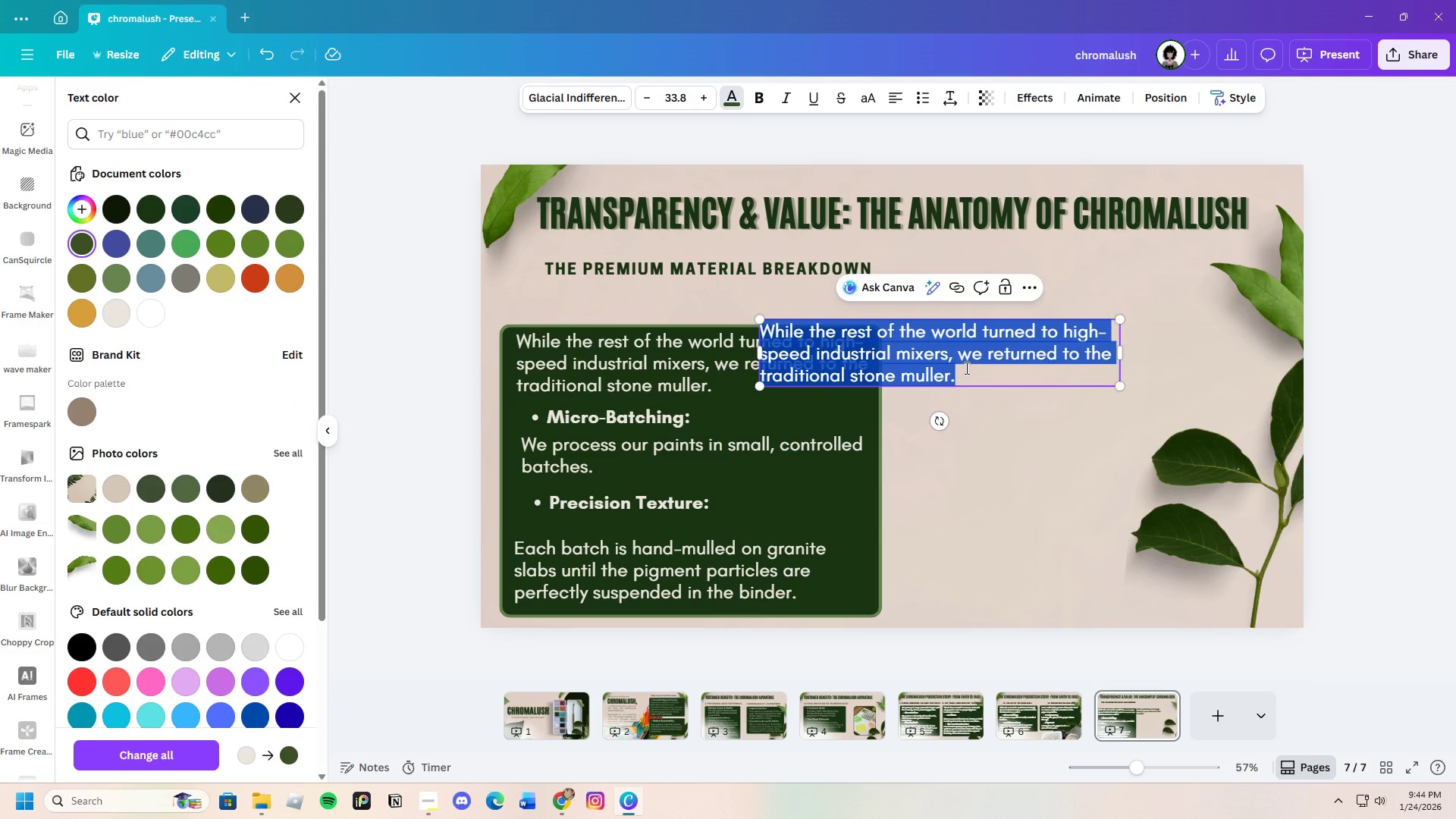 
key(Backspace)
type(We believe artists deserve to know what exactly what is on their brush.)
 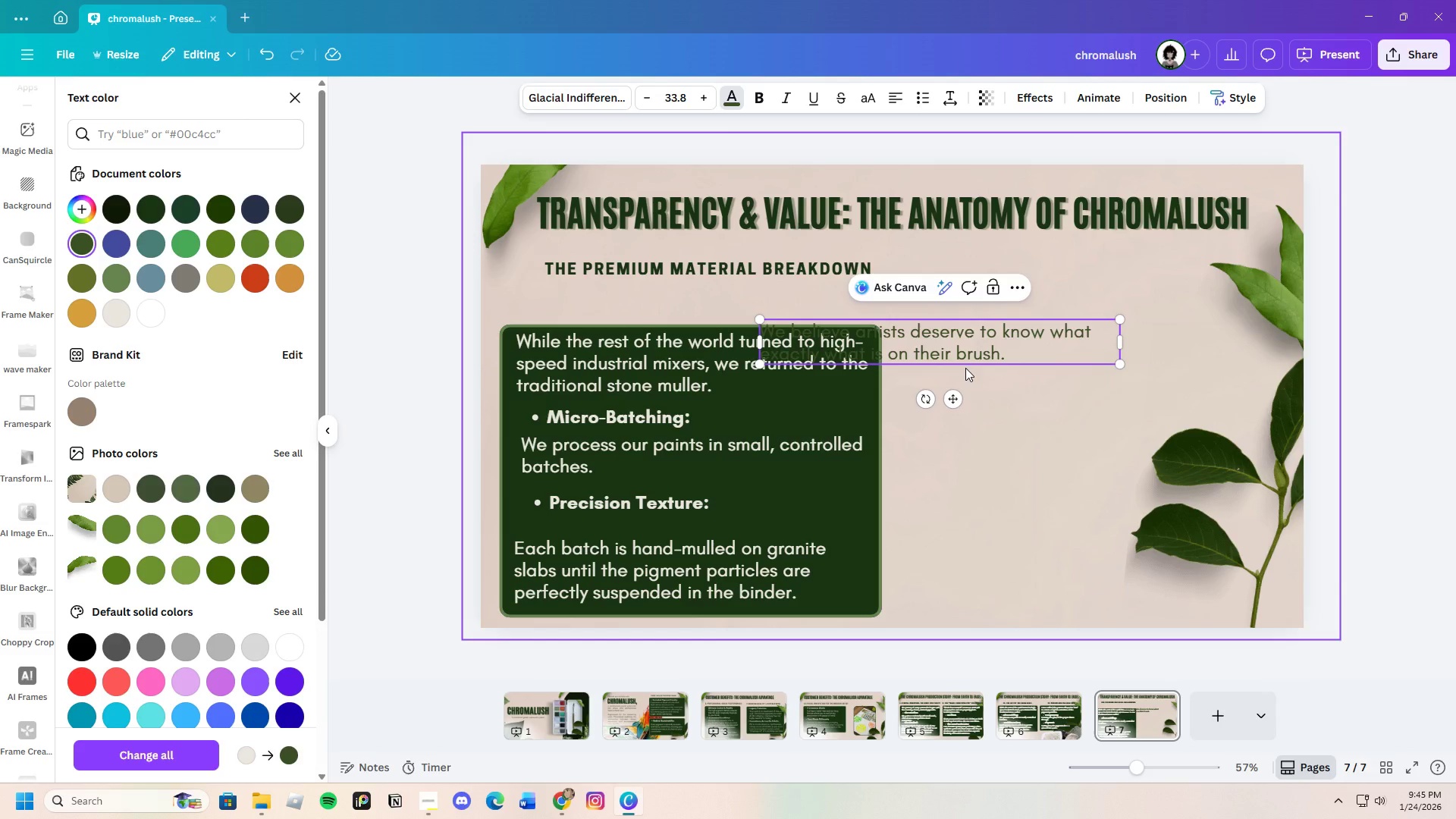 
left_click([1028, 400])
 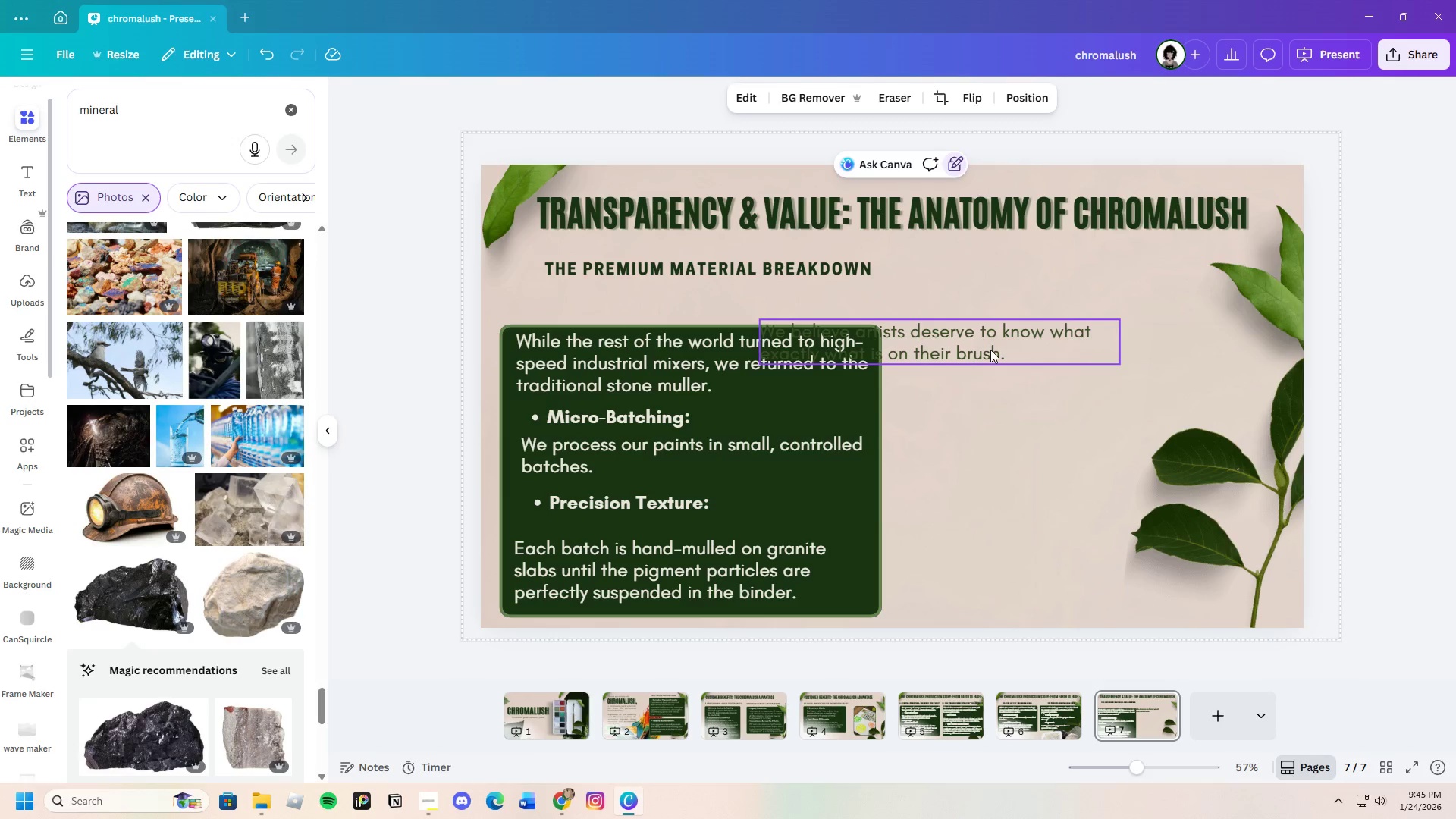 
left_click([990, 350])
 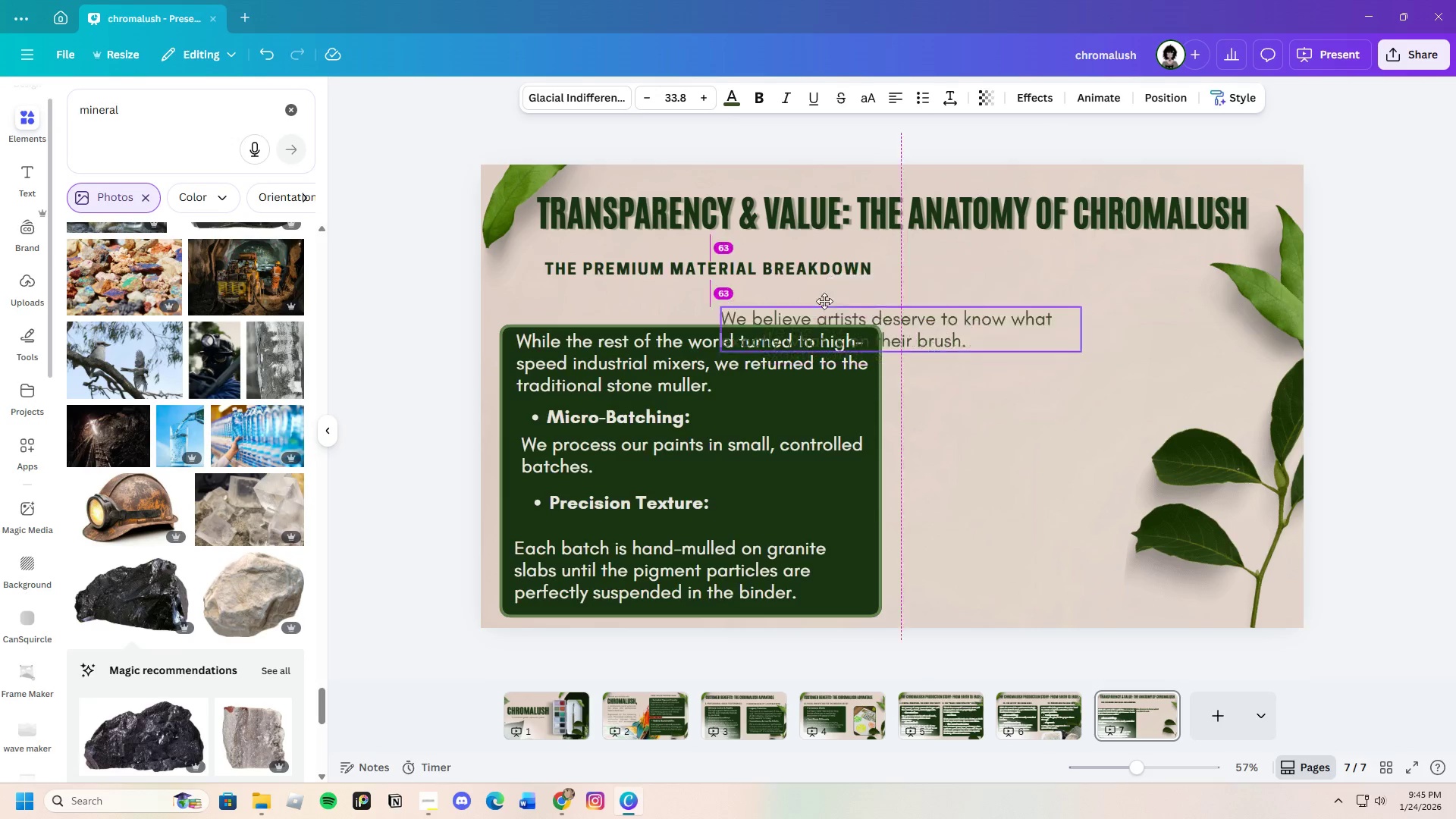 
left_click_drag(start_coordinate=[990, 350], to_coordinate=[770, 306])
 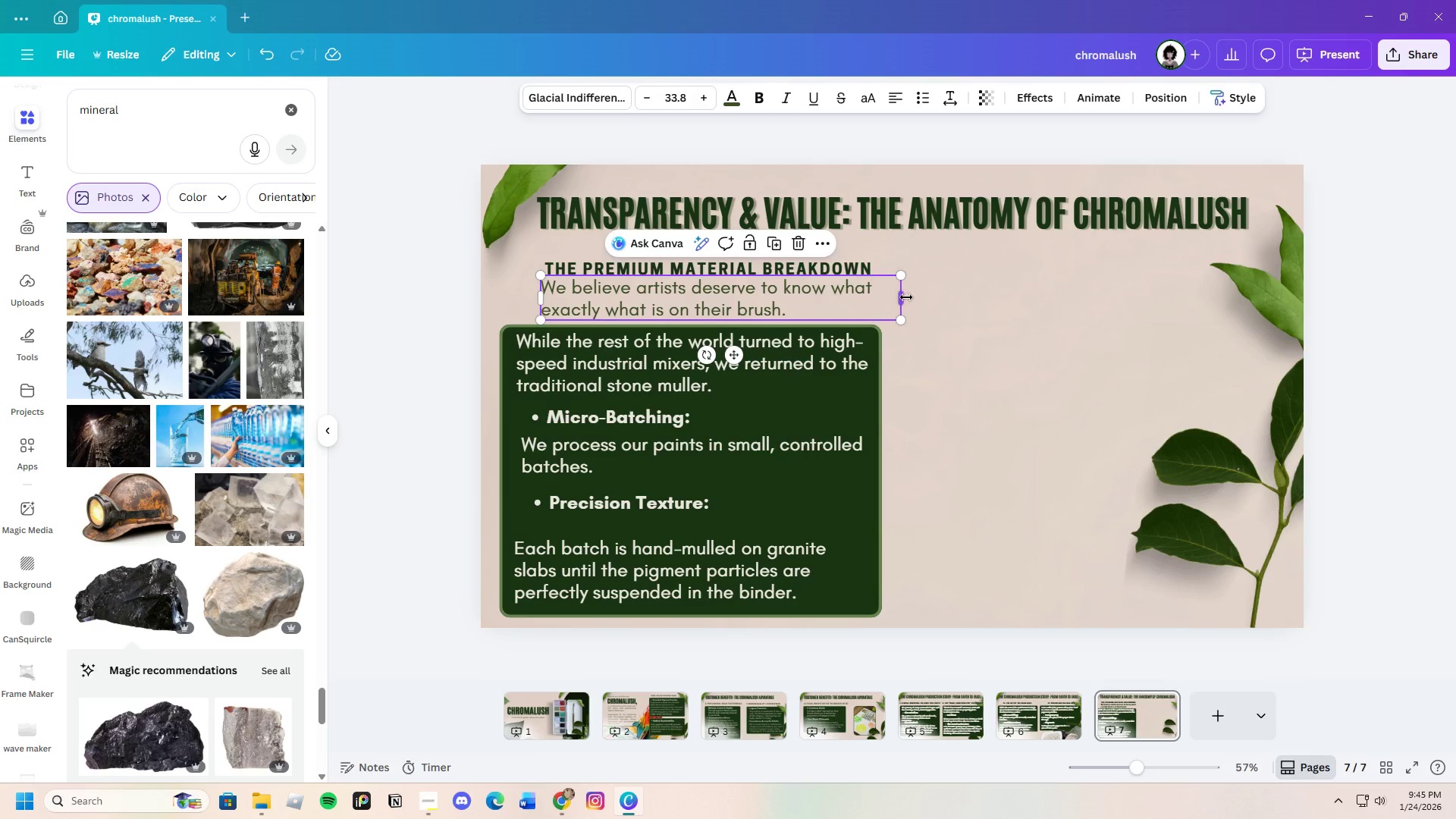 
left_click_drag(start_coordinate=[905, 297], to_coordinate=[1170, 290])
 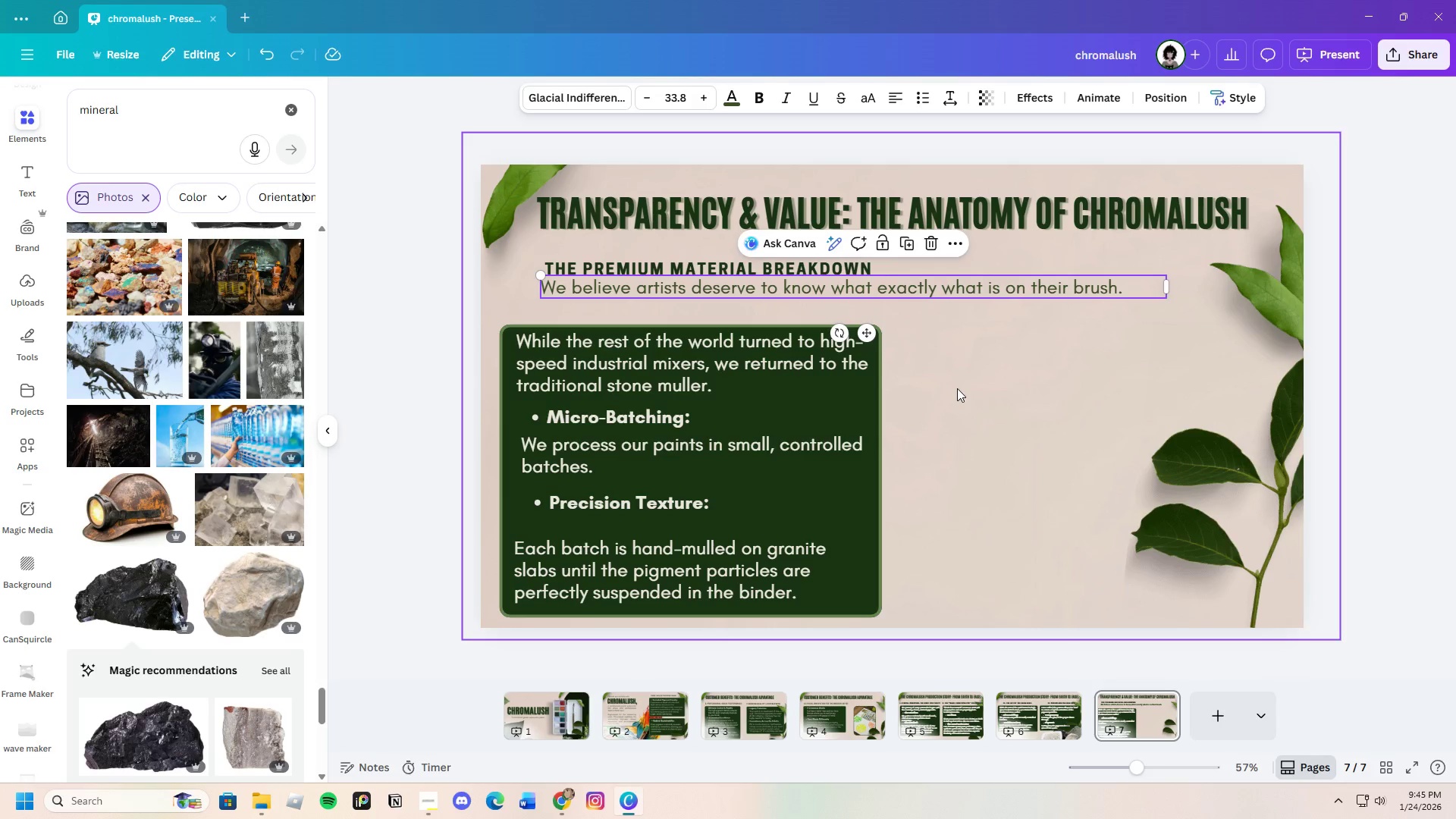 
left_click([957, 388])
 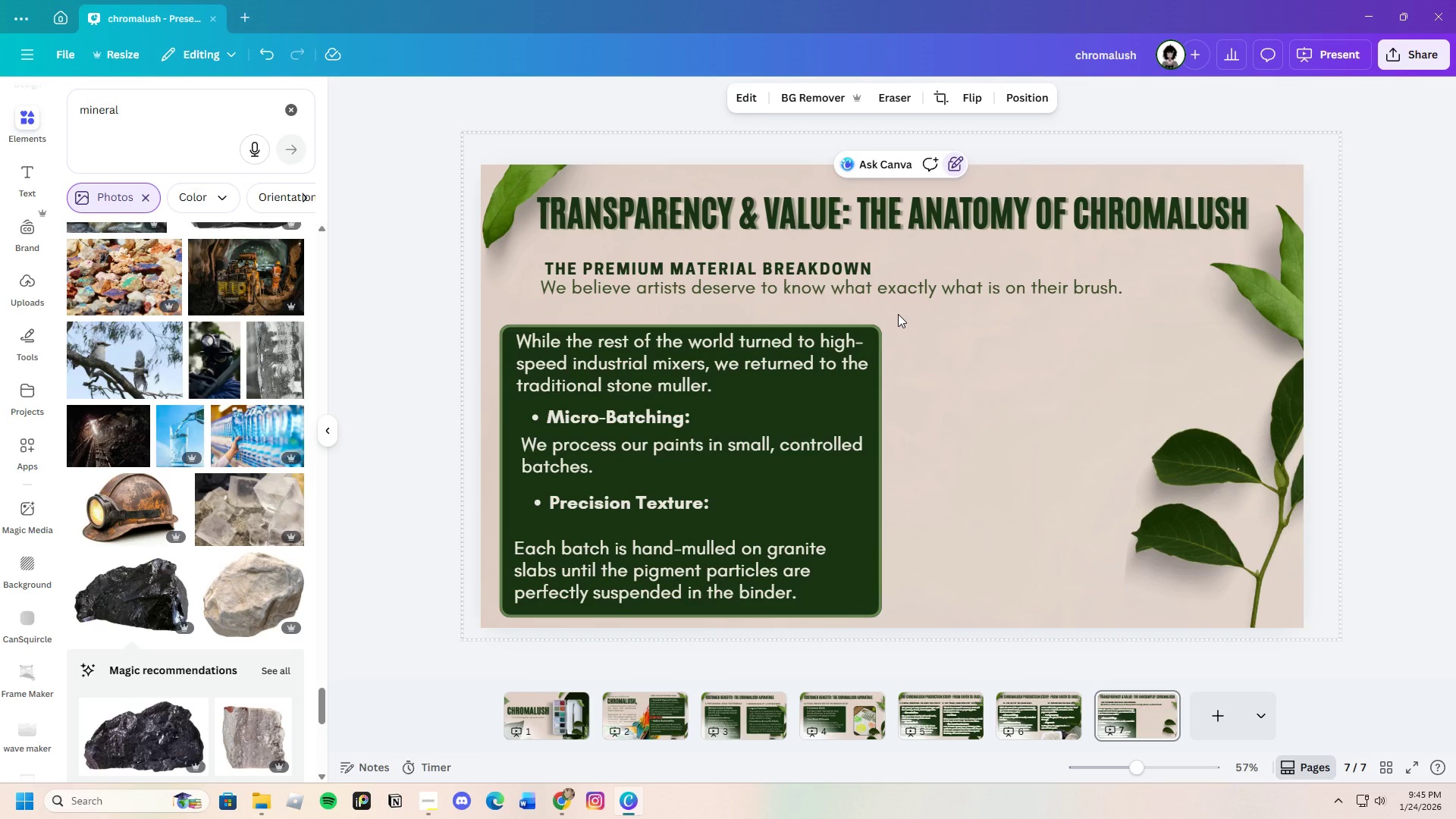 
wait(21.5)
 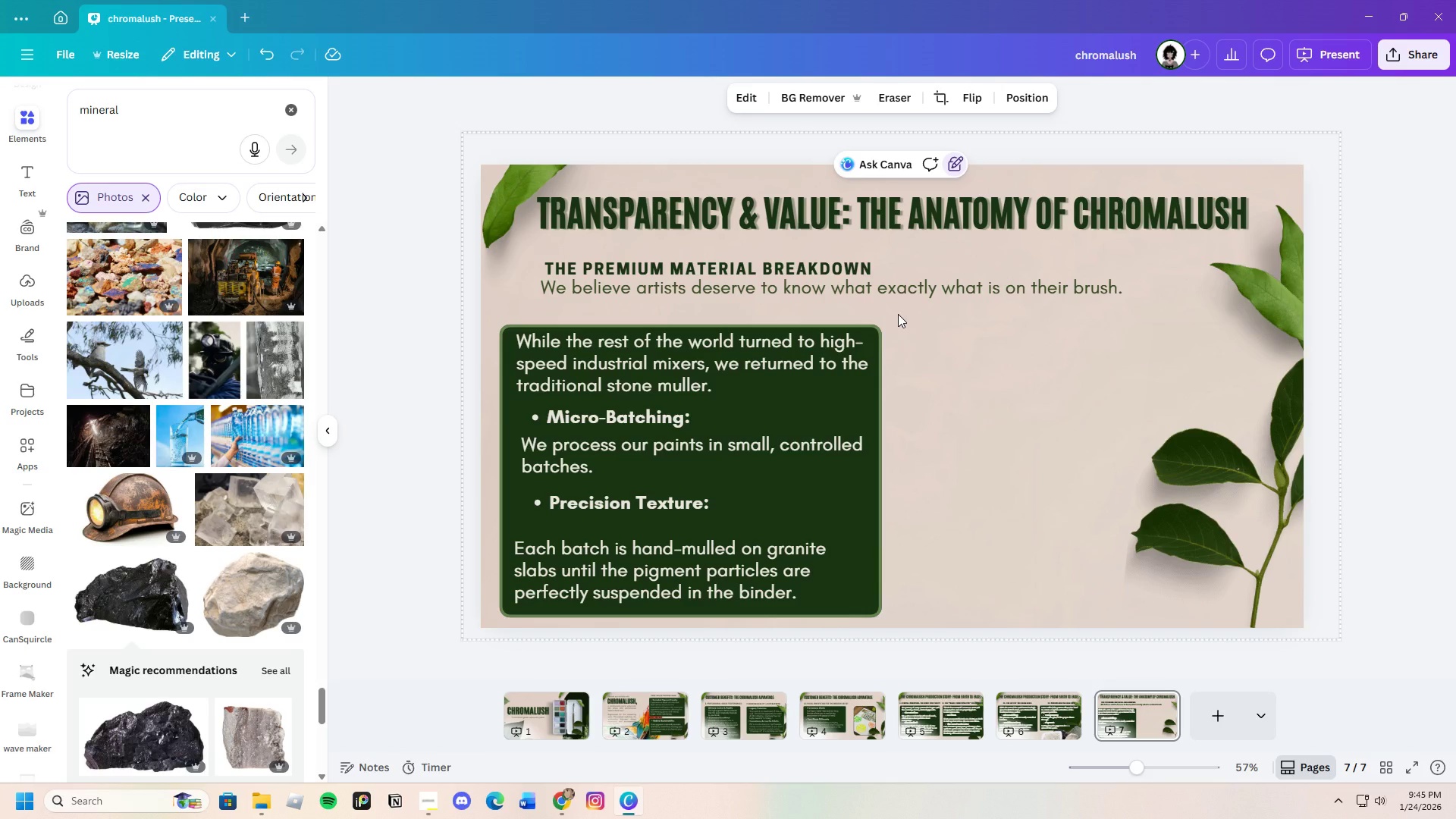 
double_click([876, 286])
 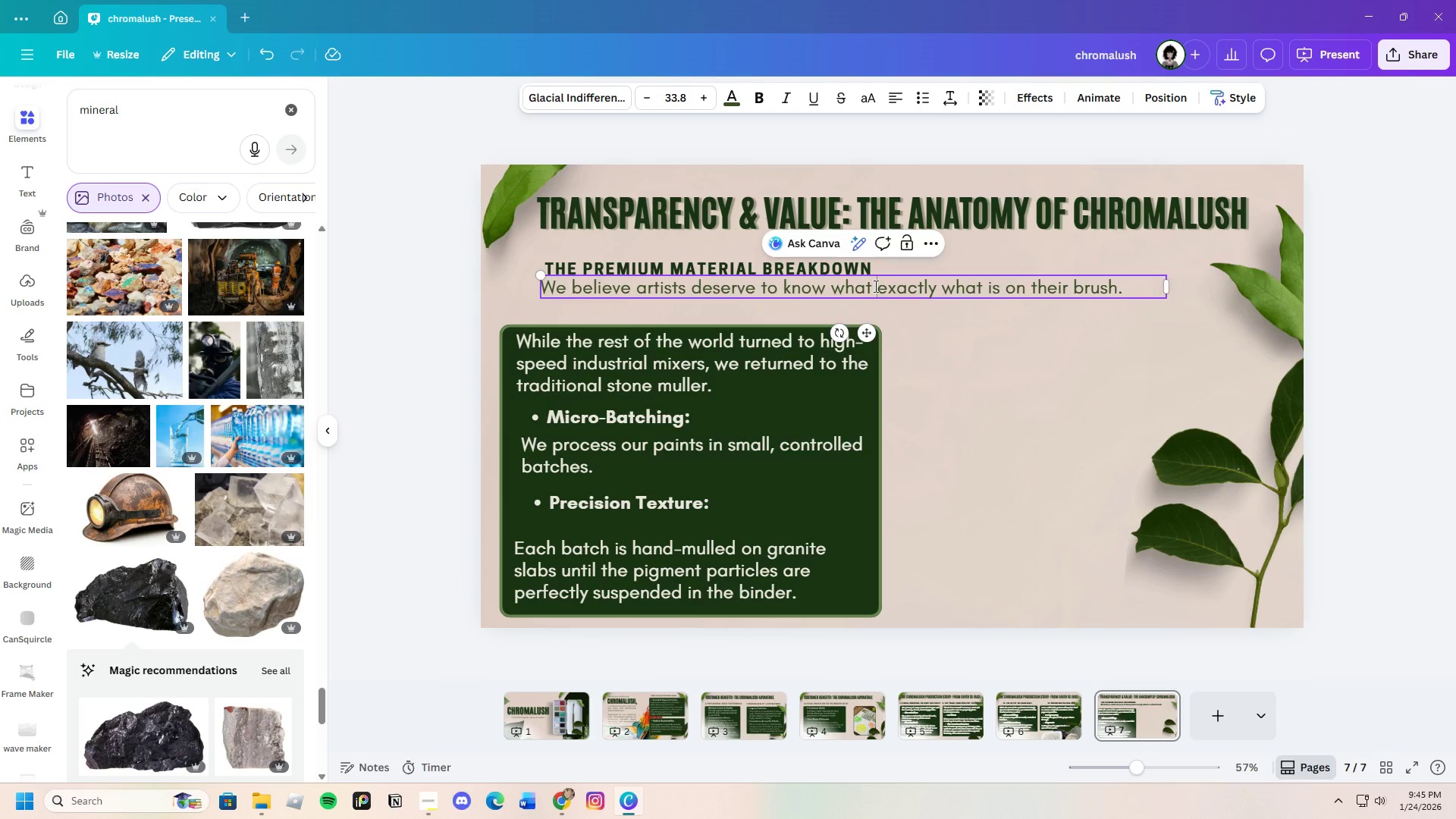 
left_click_drag(start_coordinate=[876, 286], to_coordinate=[833, 292])
 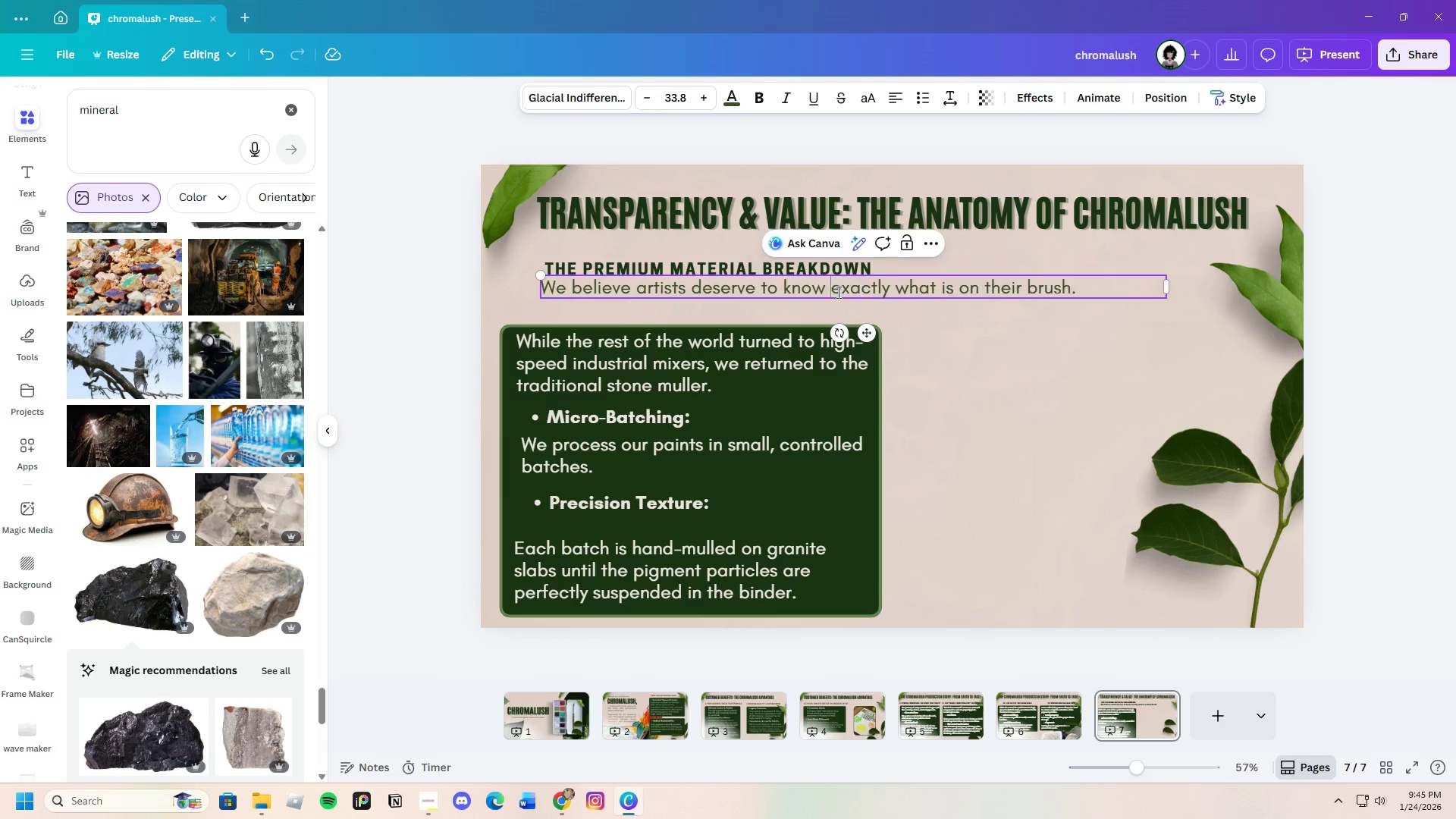 
key(Backspace)
 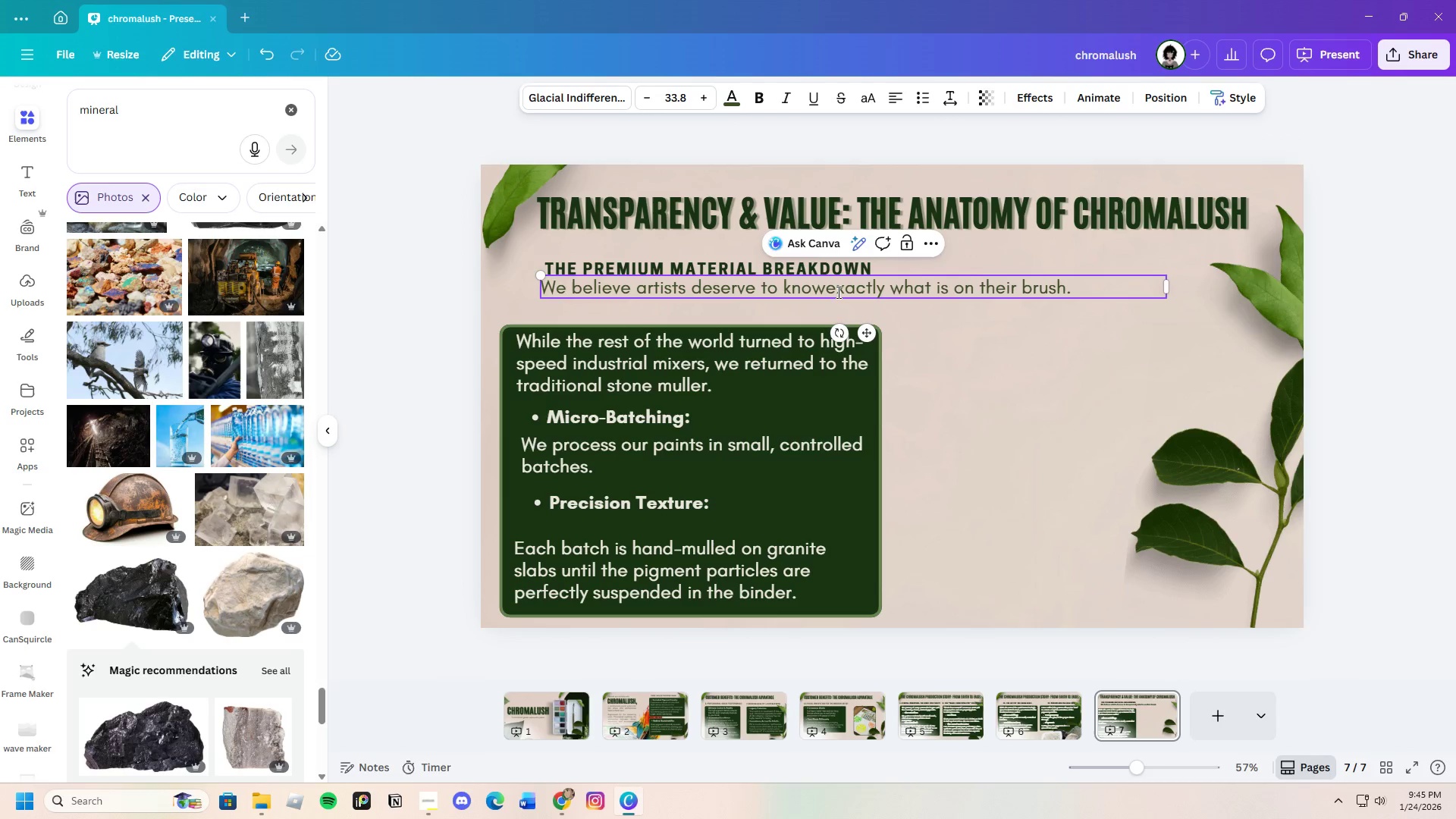 
key(Backspace)
 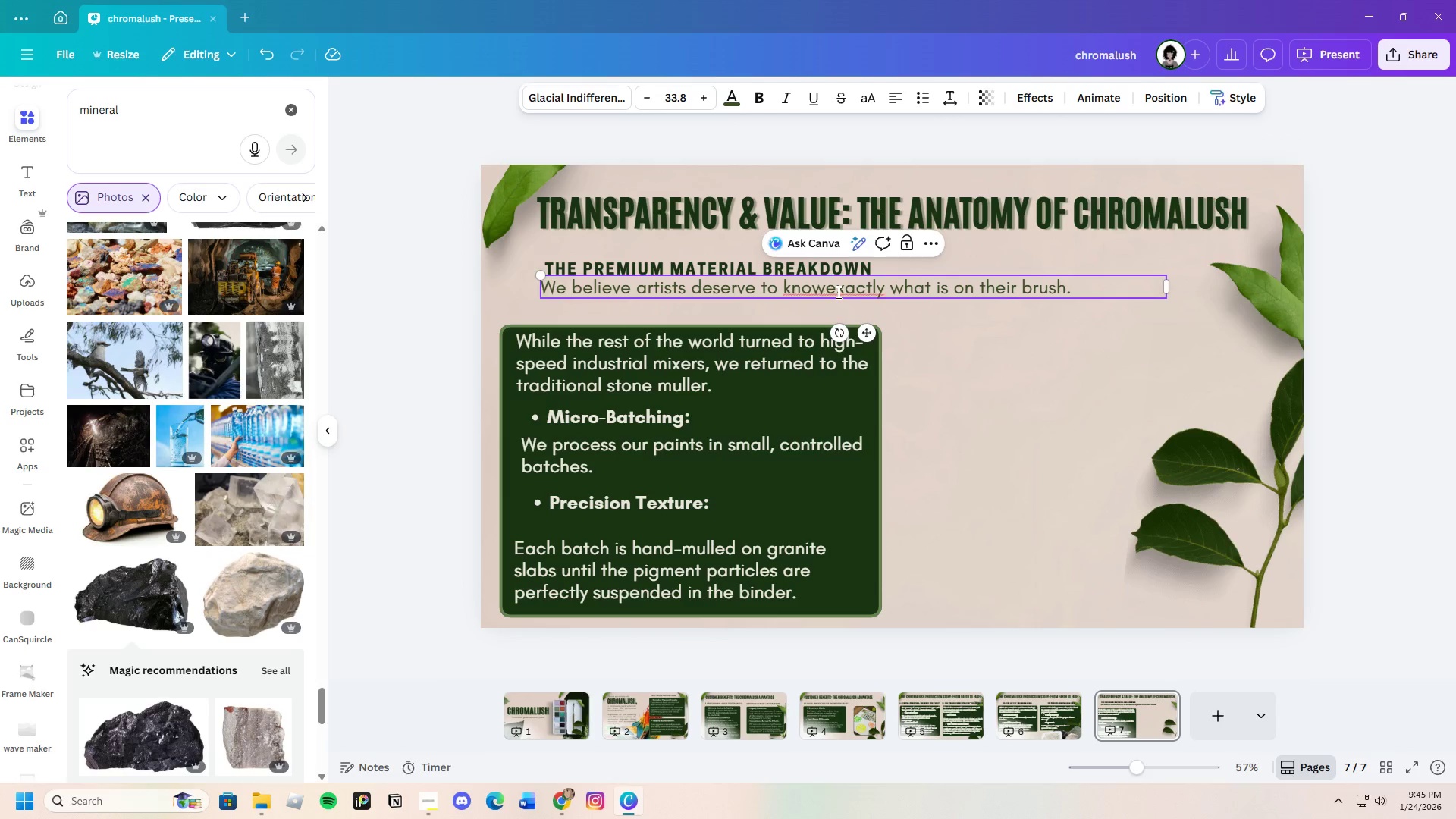 
key(Space)
 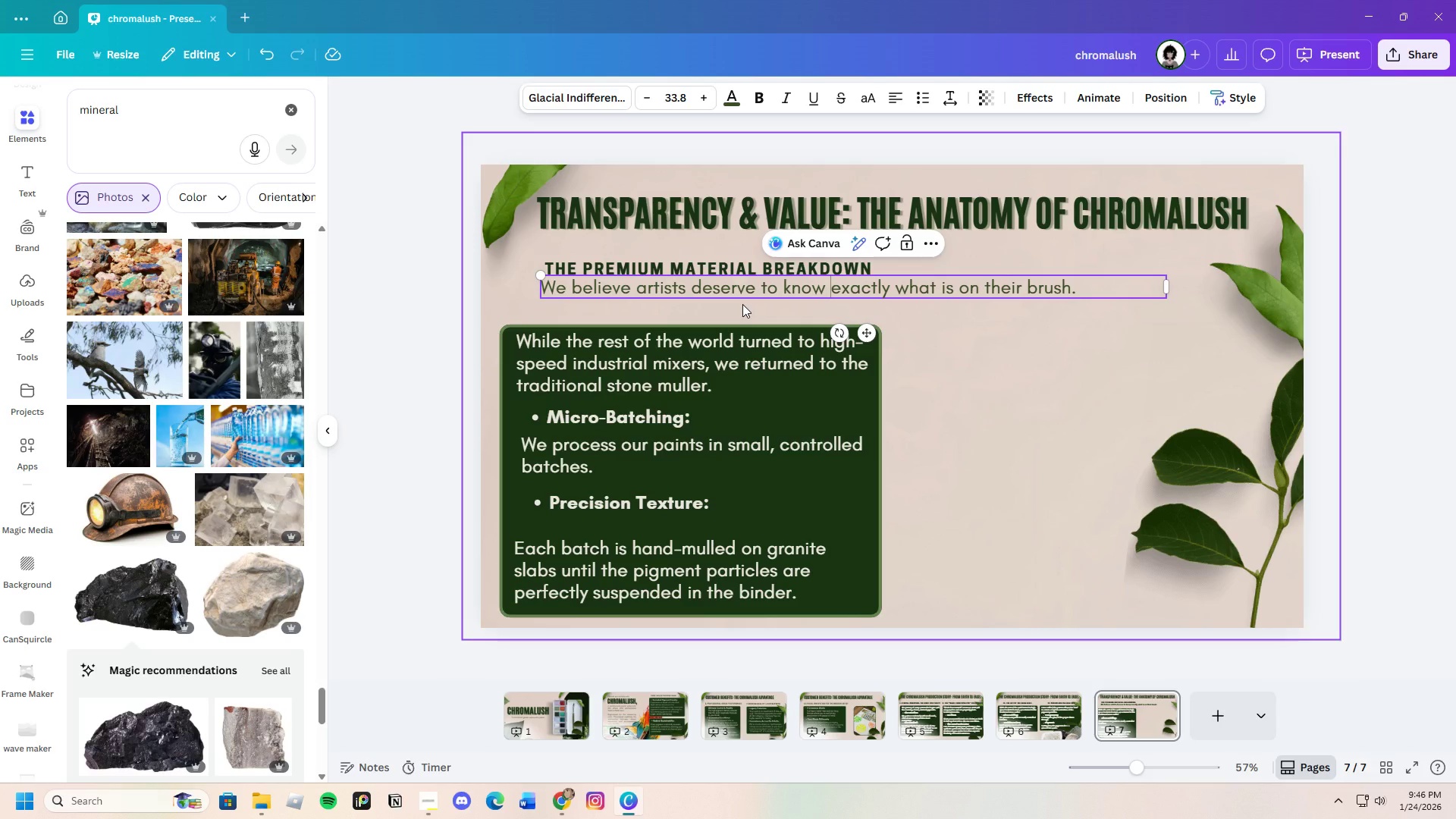 
wait(7.14)
 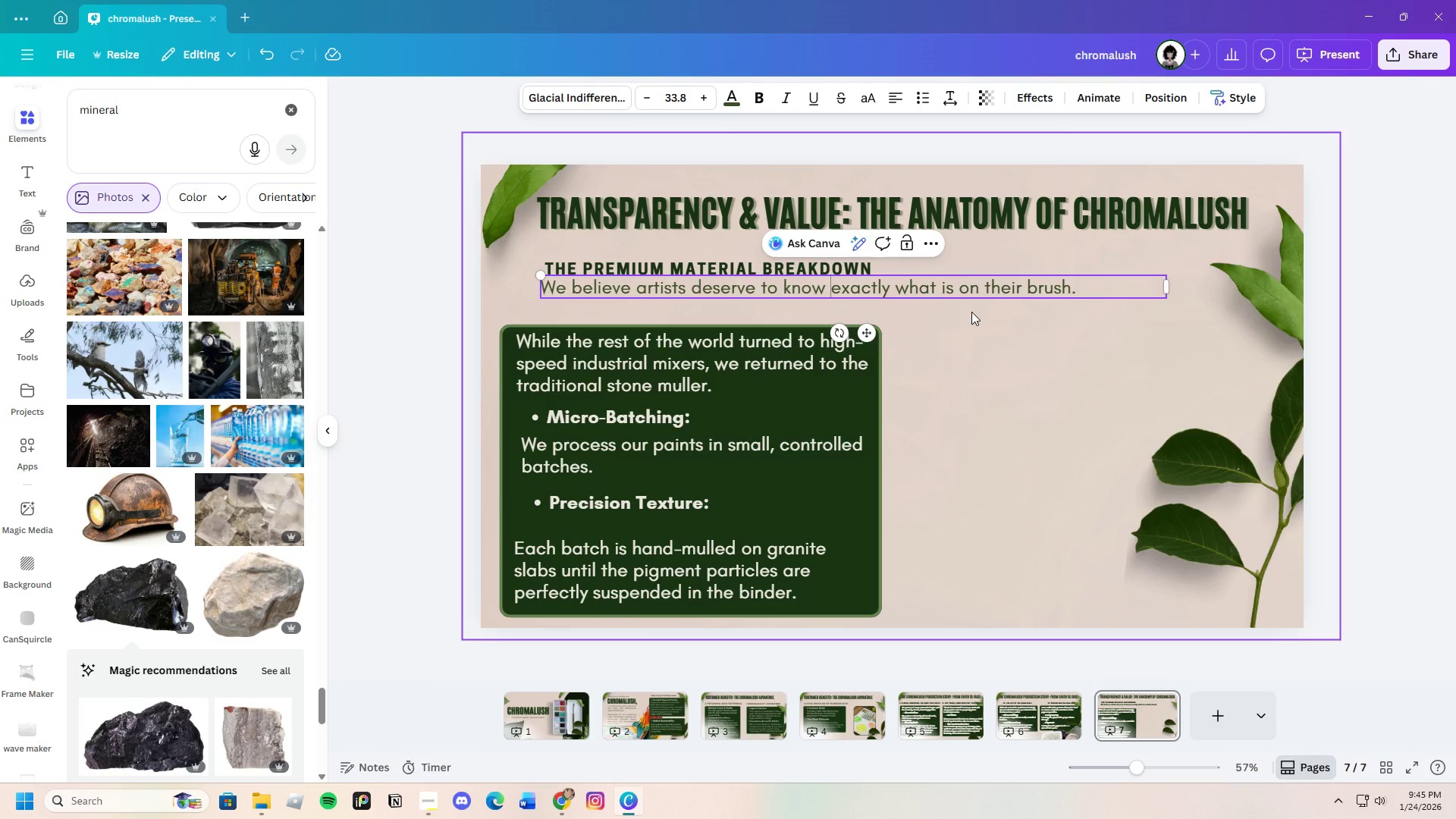 
left_click([985, 315])
 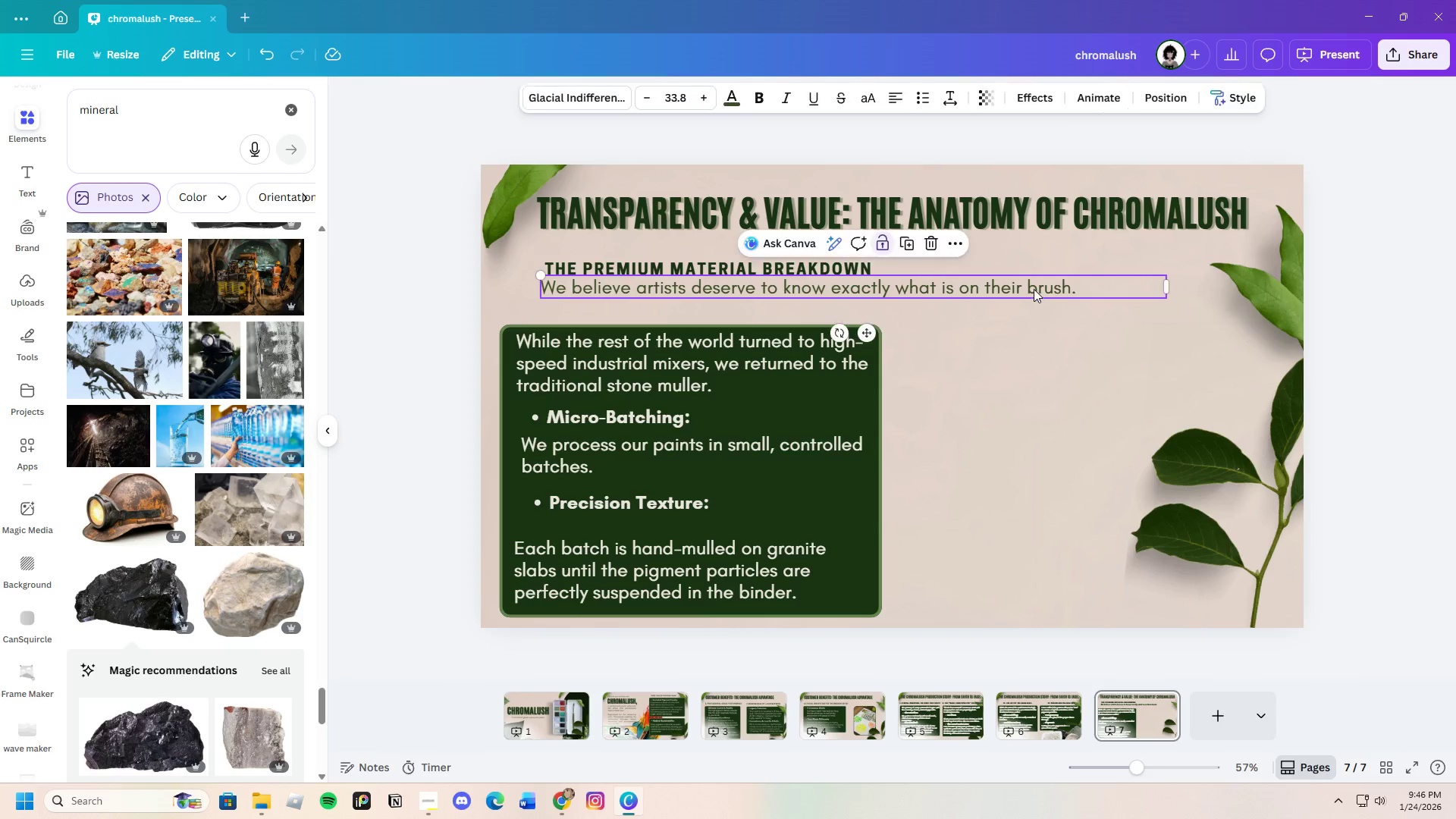 
left_click([1034, 289])
 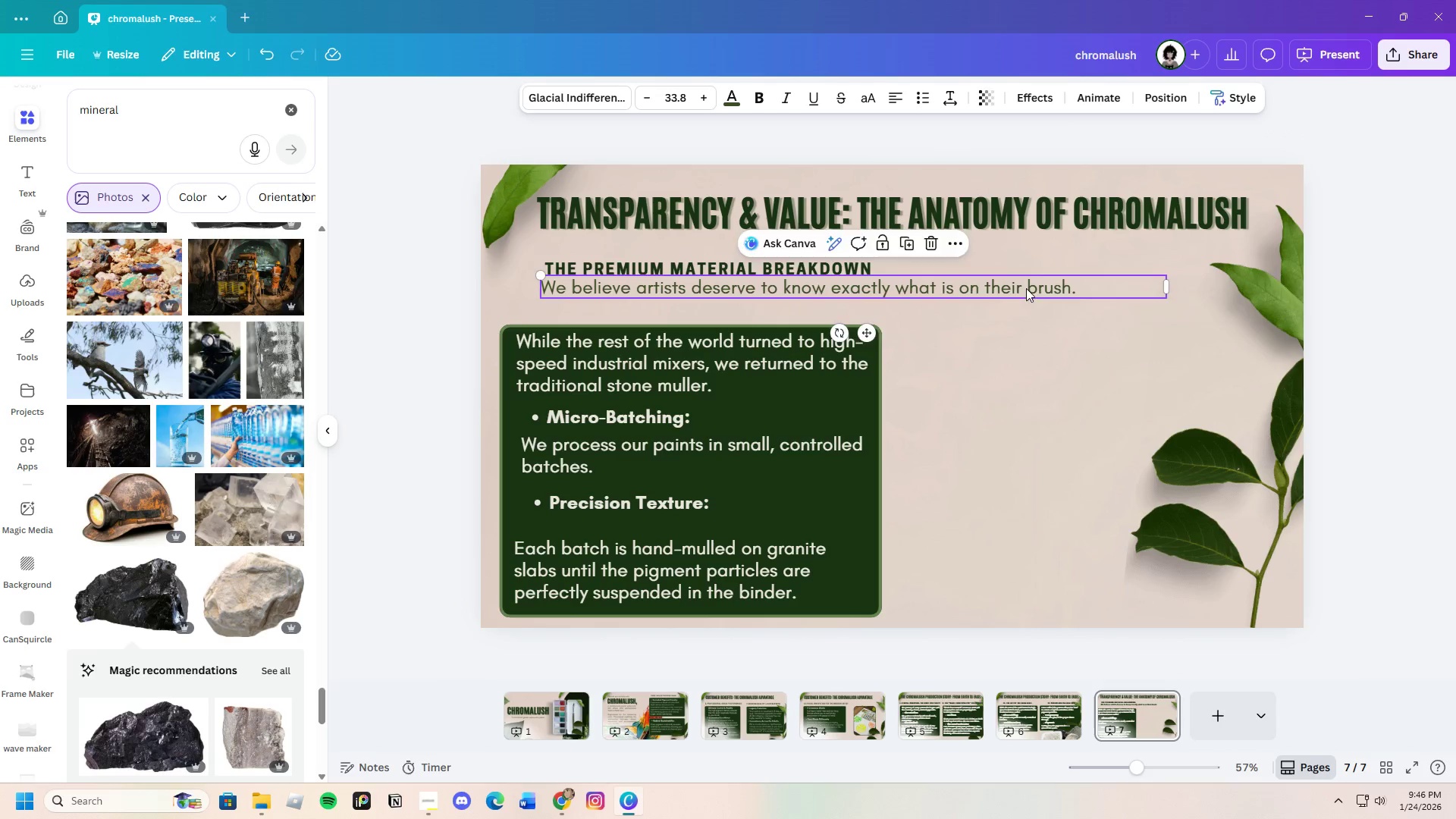 
left_click_drag(start_coordinate=[1028, 287], to_coordinate=[1031, 295])
 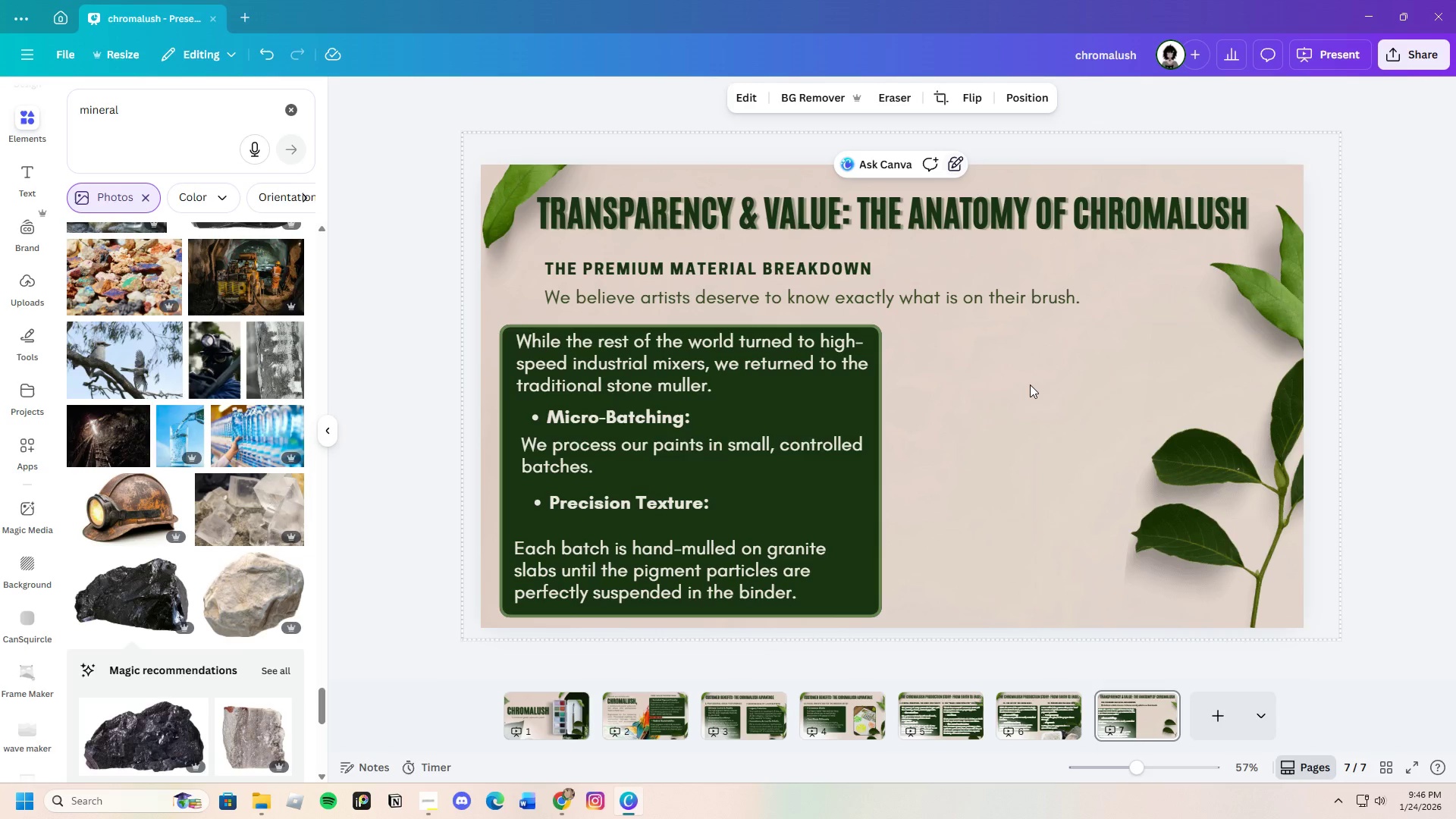 
left_click([1031, 384])
 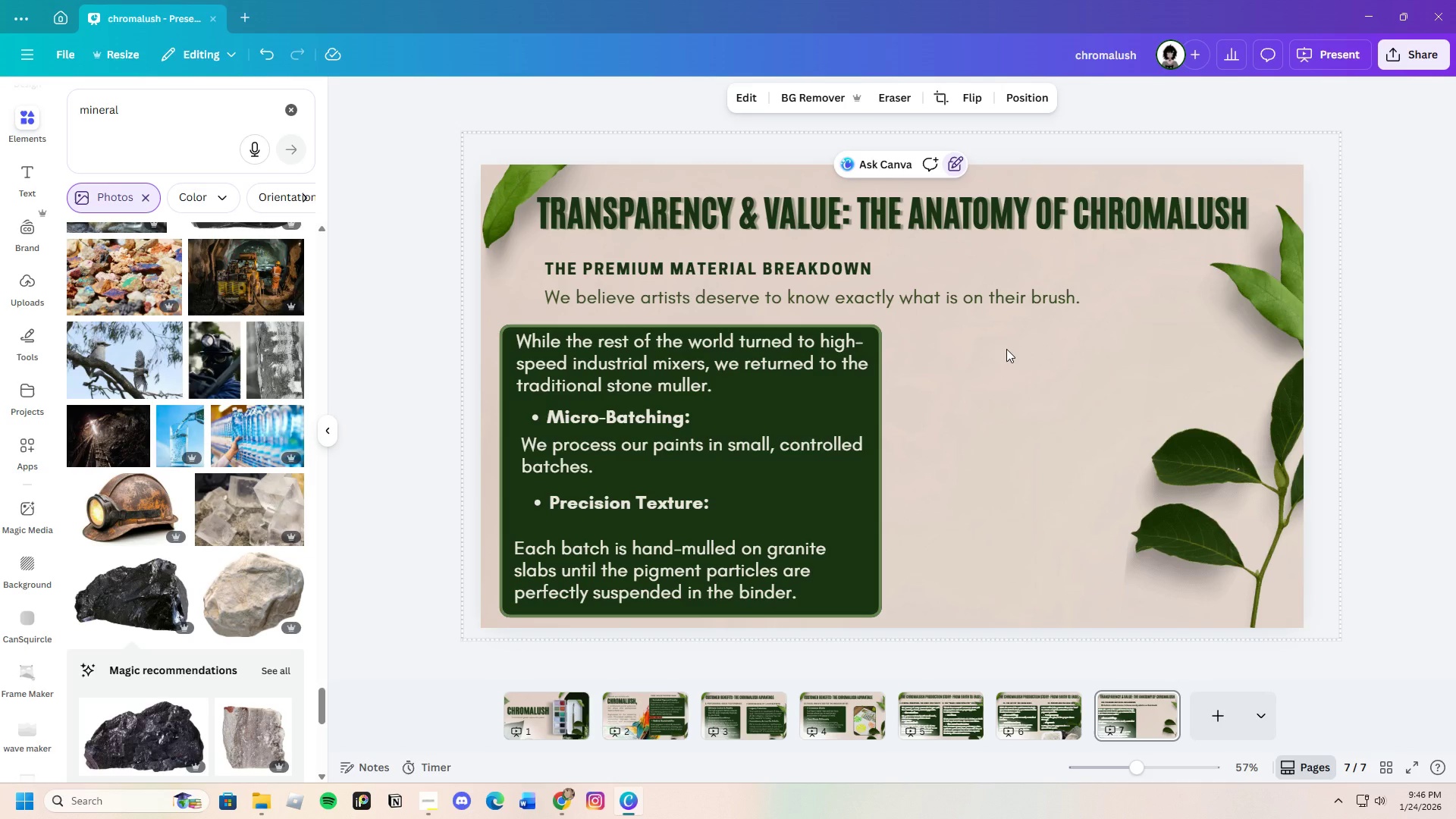 
wait(12.89)
 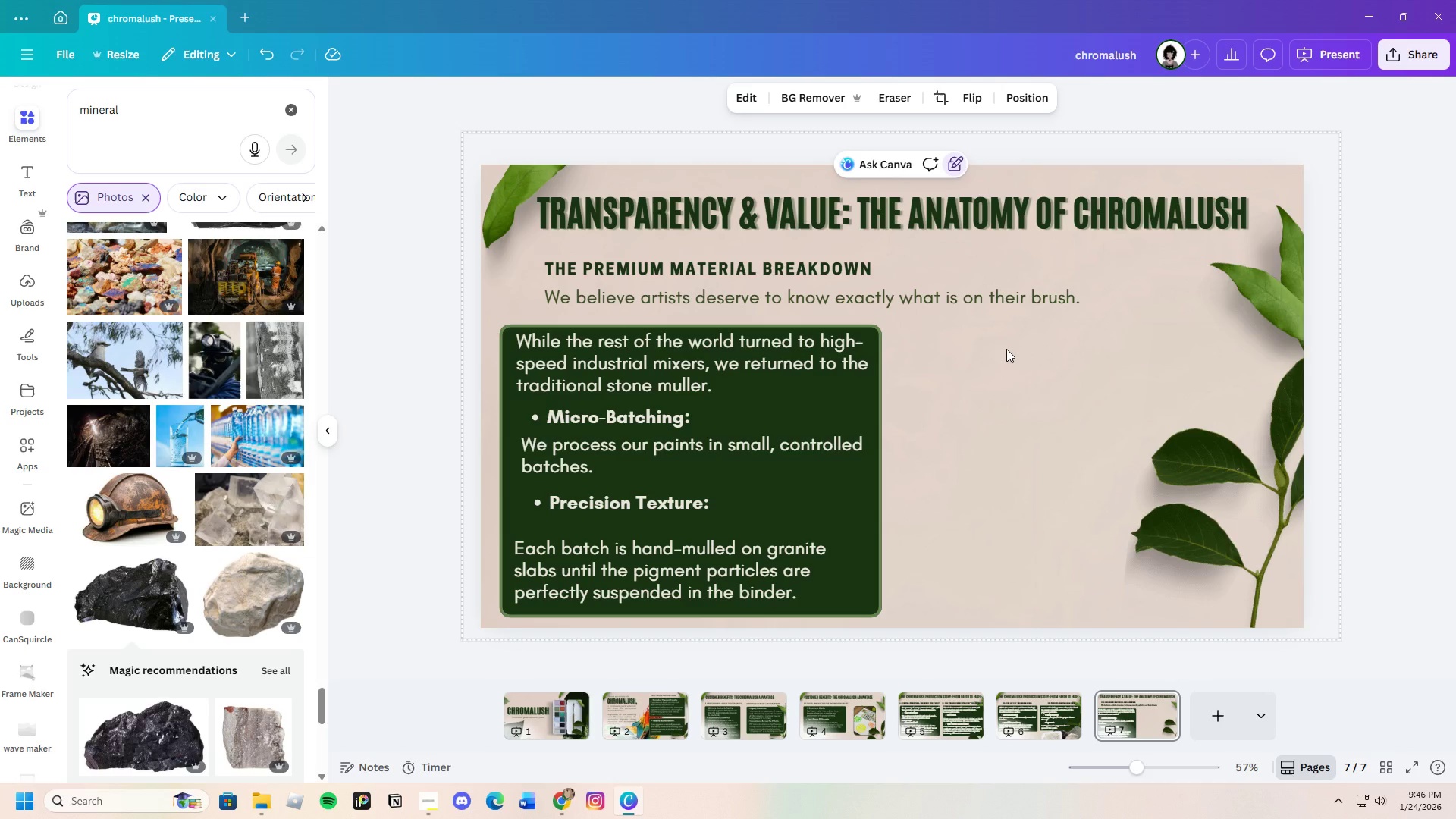 
left_click([619, 337])
 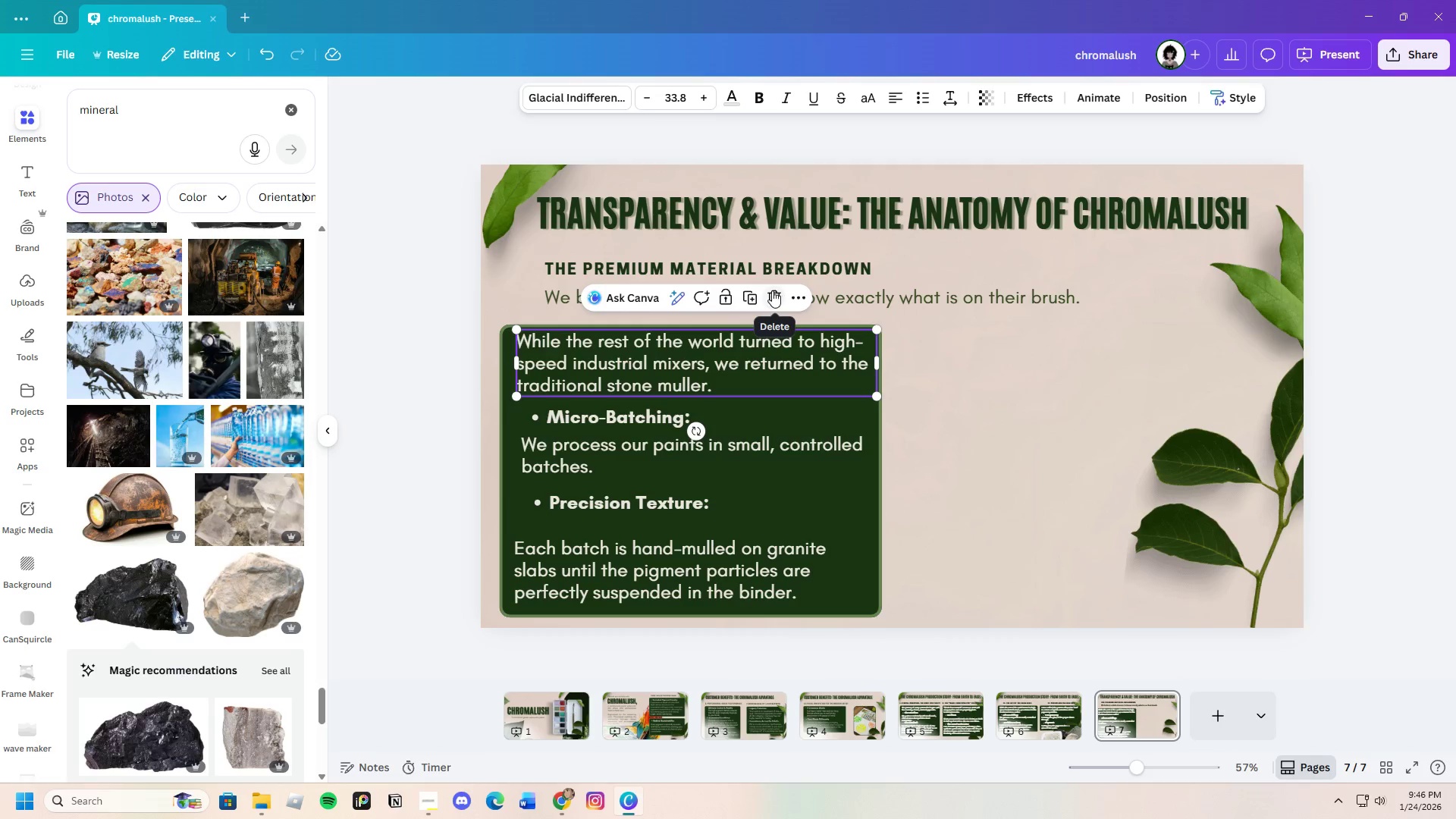 
left_click([772, 290])
 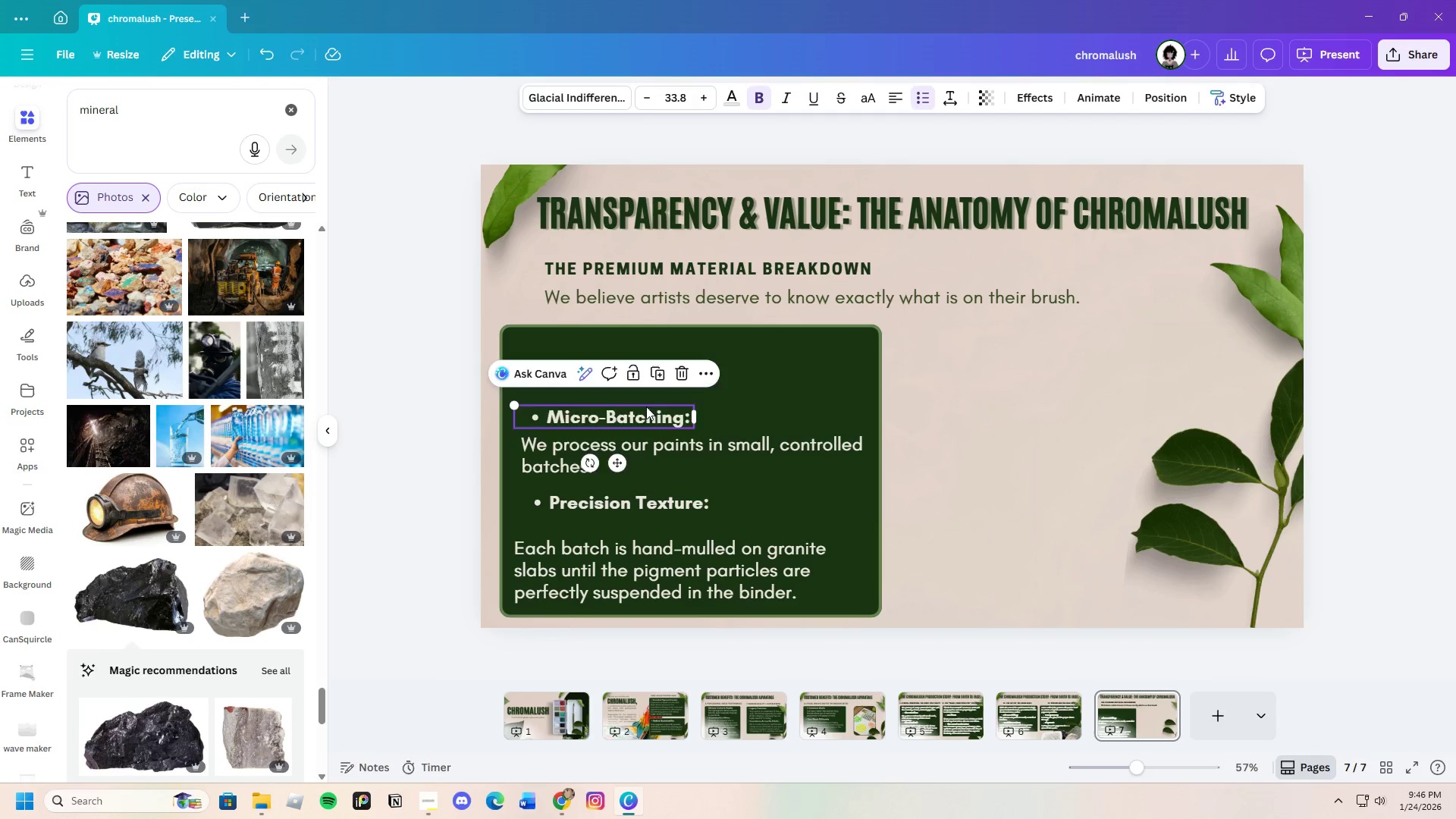 
left_click_drag(start_coordinate=[645, 415], to_coordinate=[642, 351])
 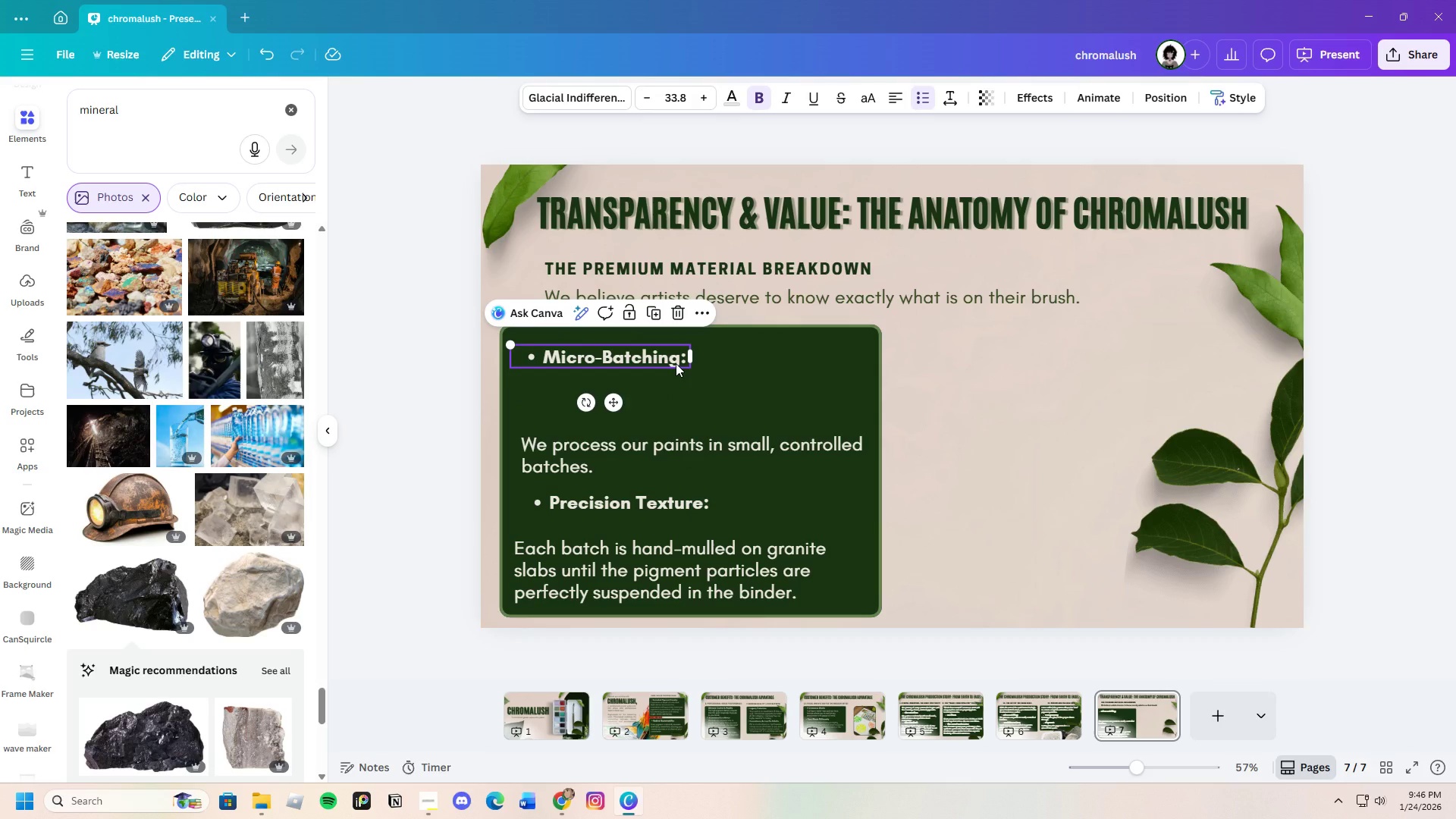 
wait(23.12)
 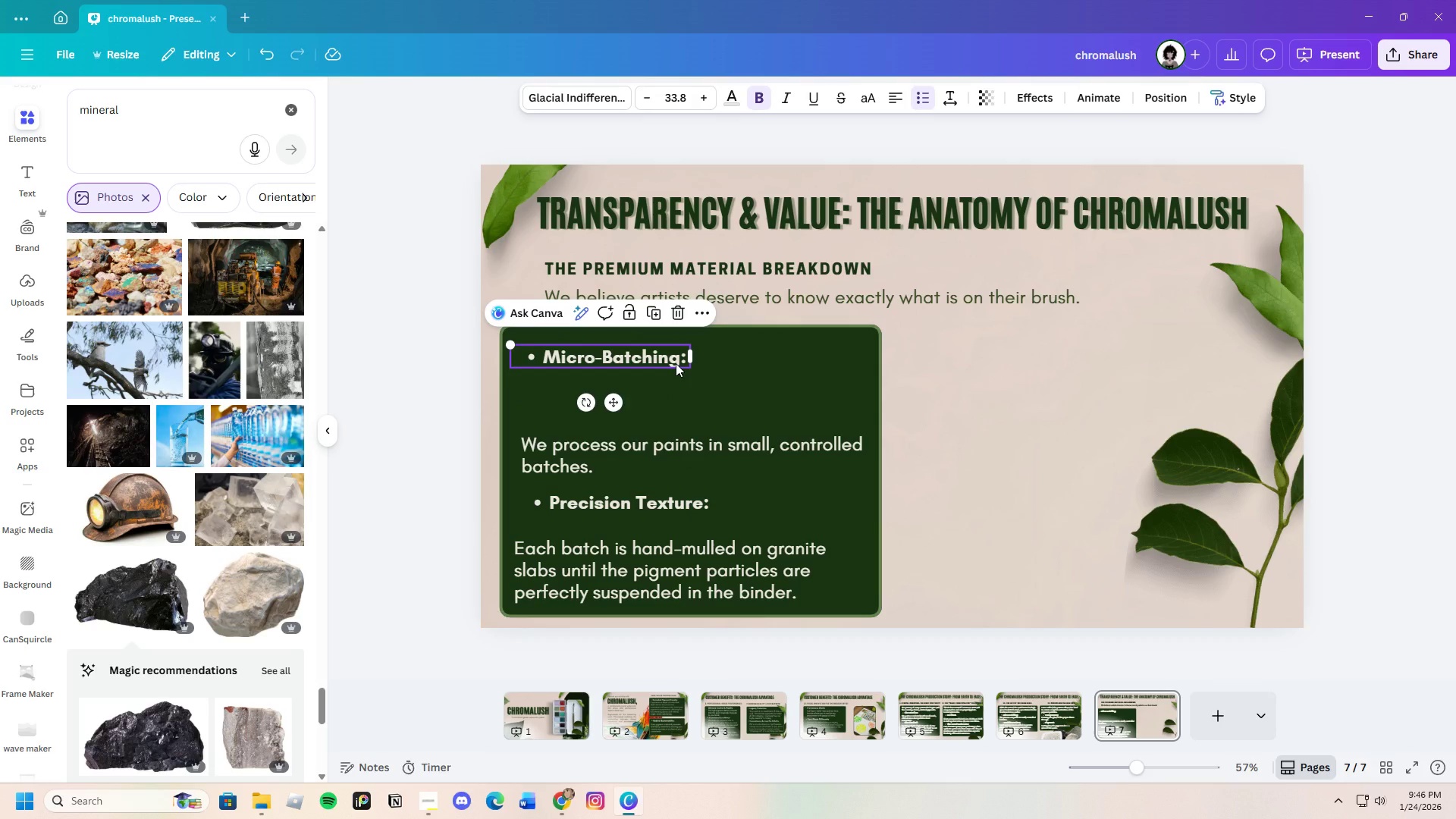 
left_click([672, 358])
 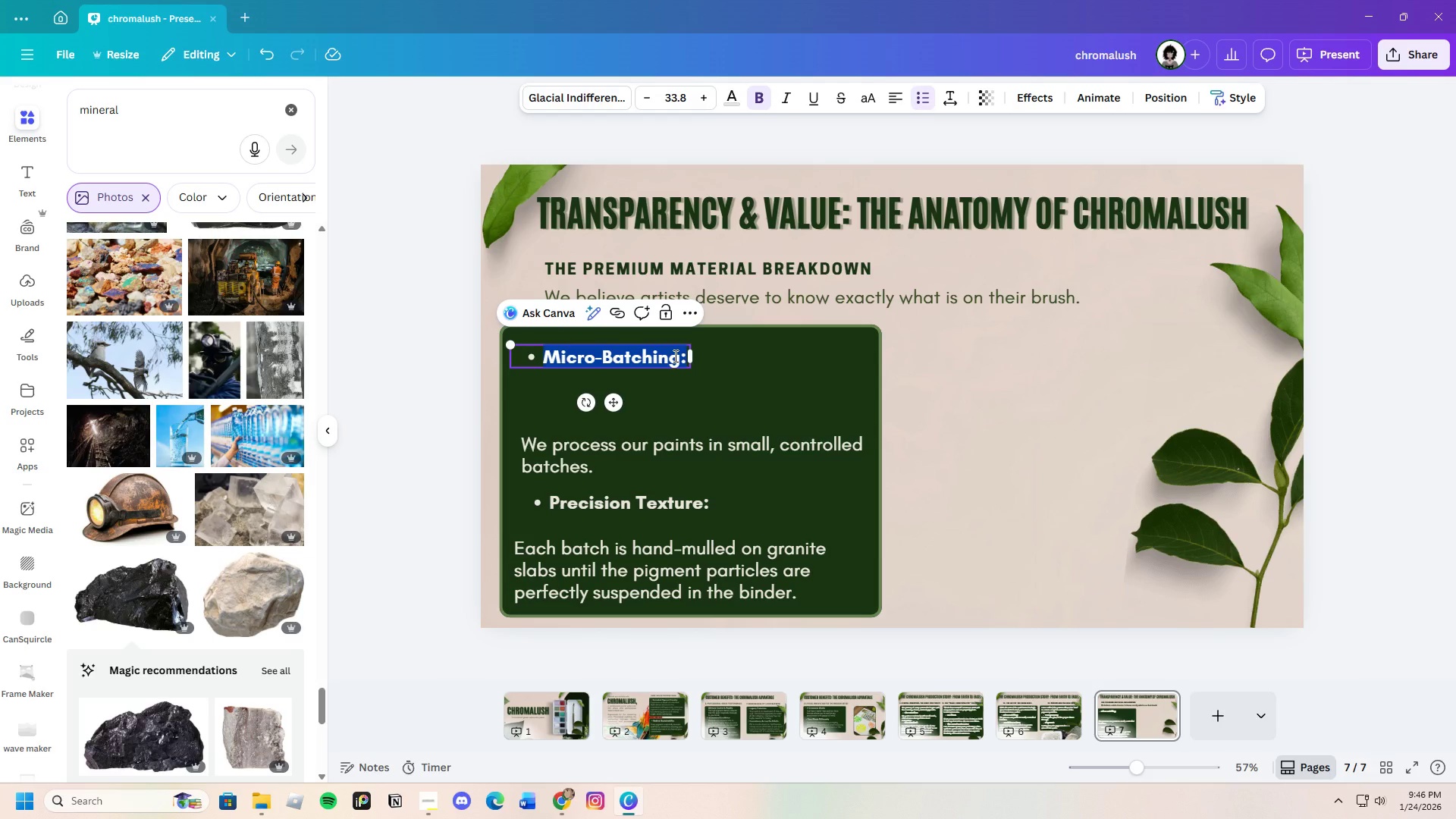 
wait(5.91)
 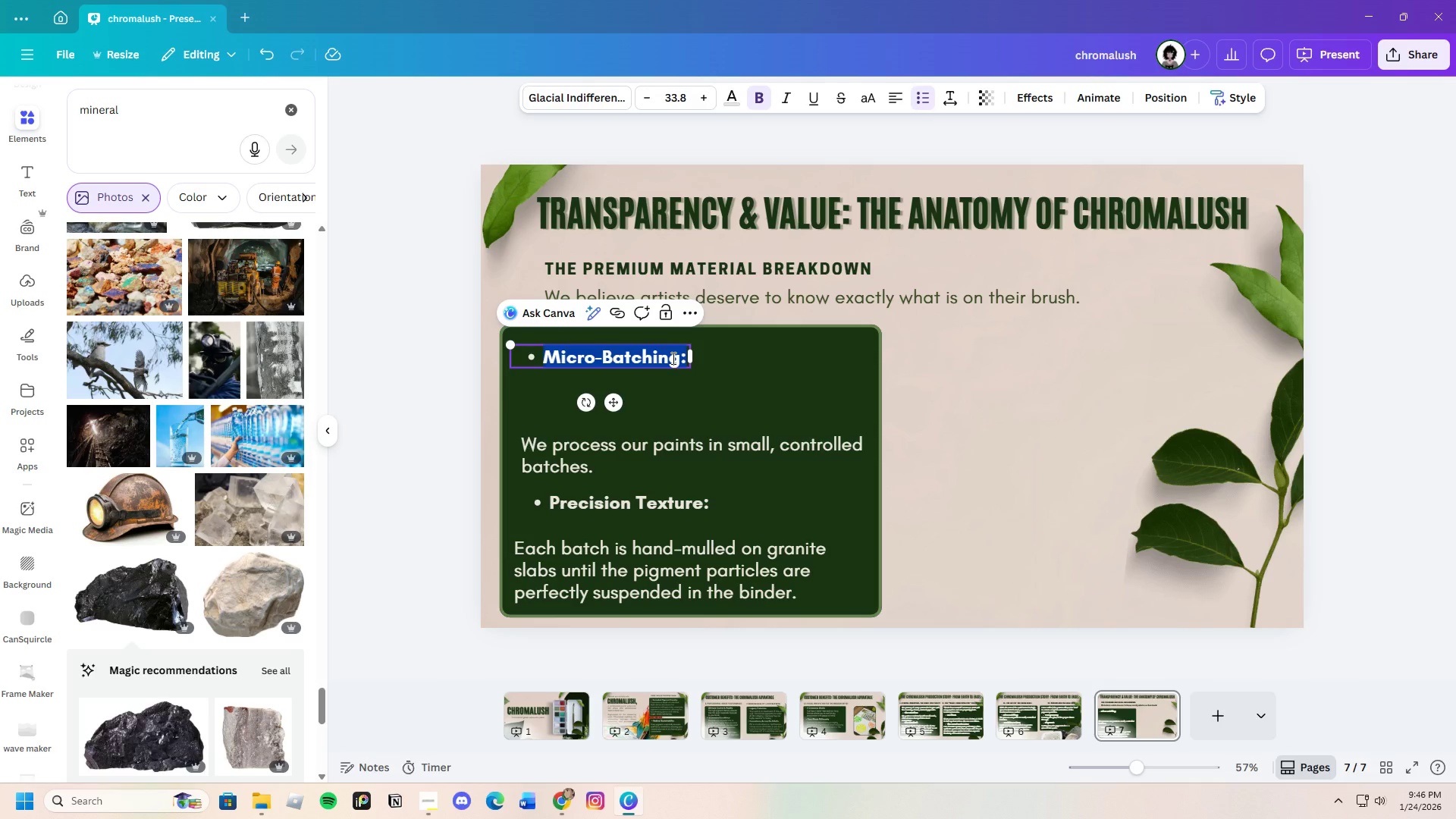 
key(Backspace)
type(Kordofan Gum Organic (Gradde)
key(Backspace)
key(Backspace)
type(e A)
 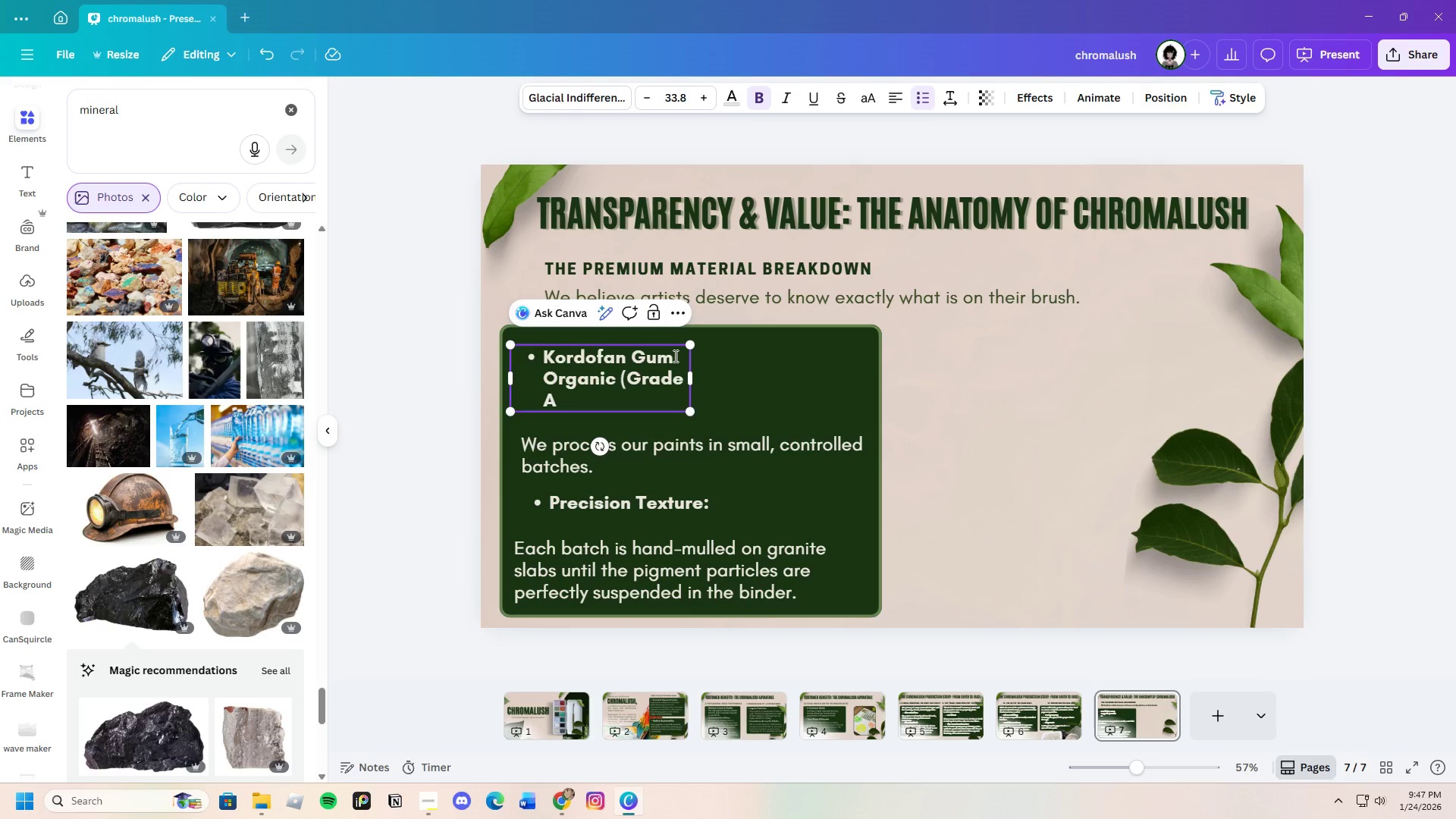 
left_click_drag(start_coordinate=[693, 376], to_coordinate=[870, 362])
 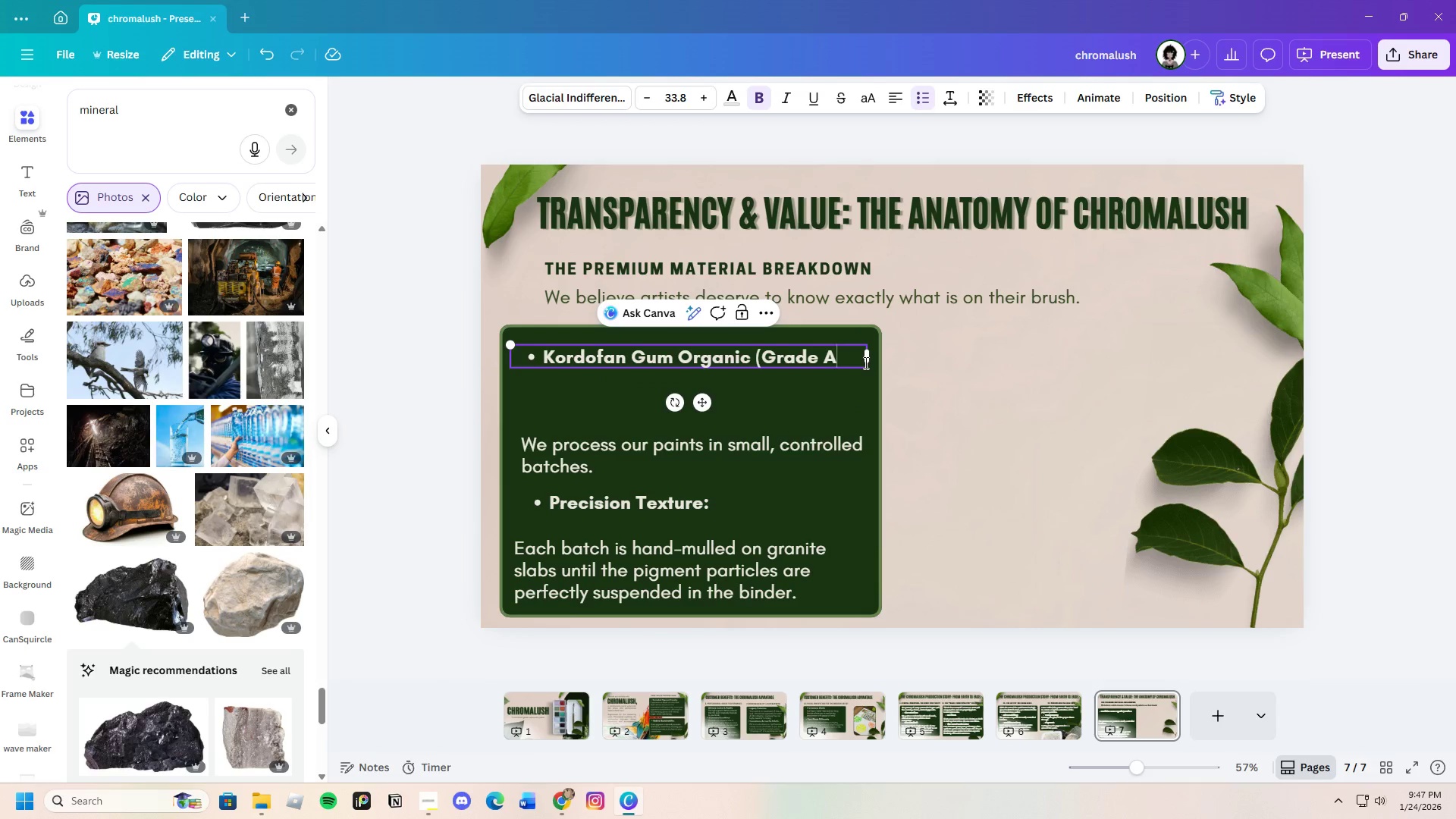 
key(Shift+0)
 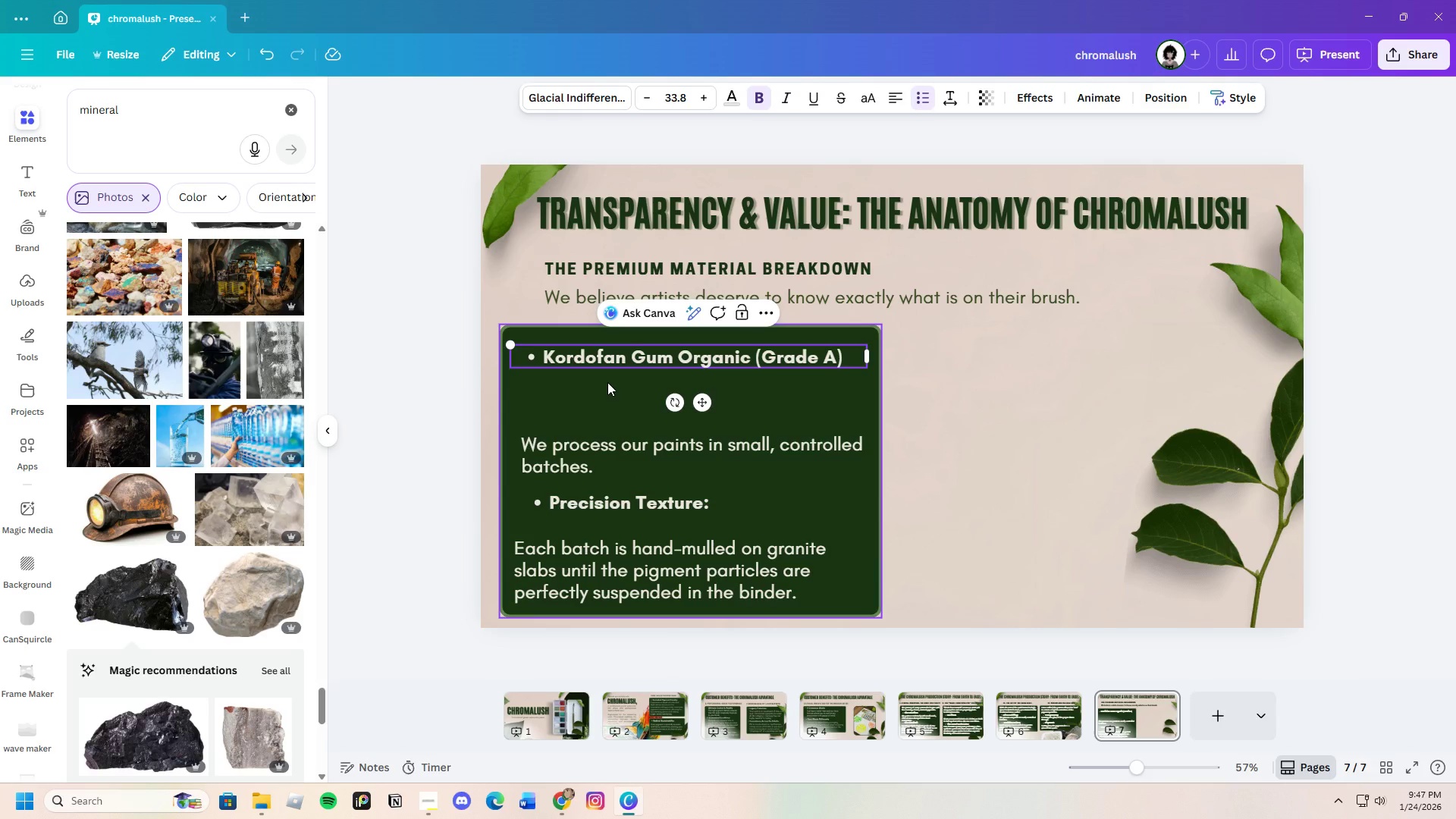 
left_click([656, 387])
 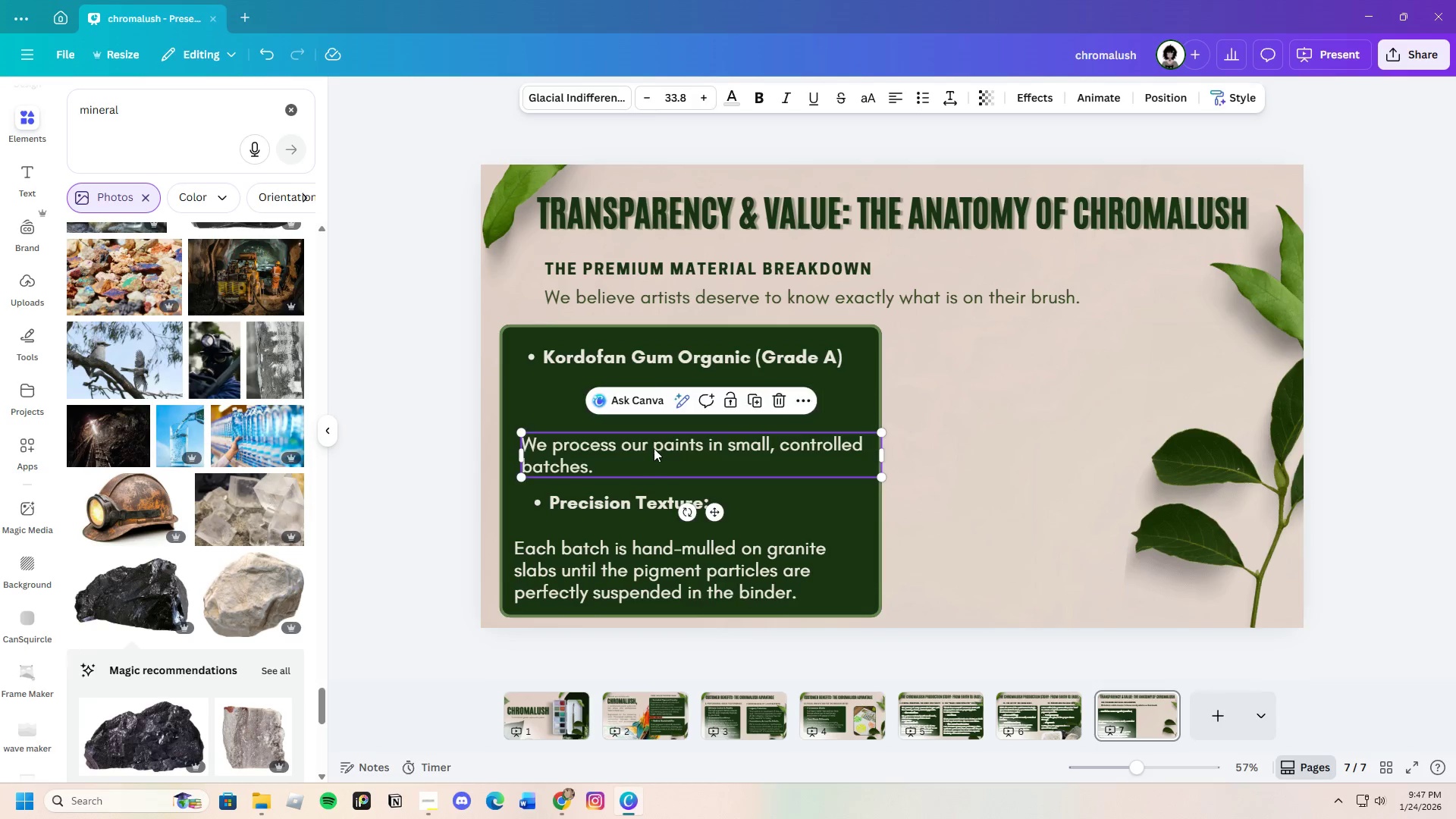 
left_click_drag(start_coordinate=[653, 454], to_coordinate=[663, 398])
 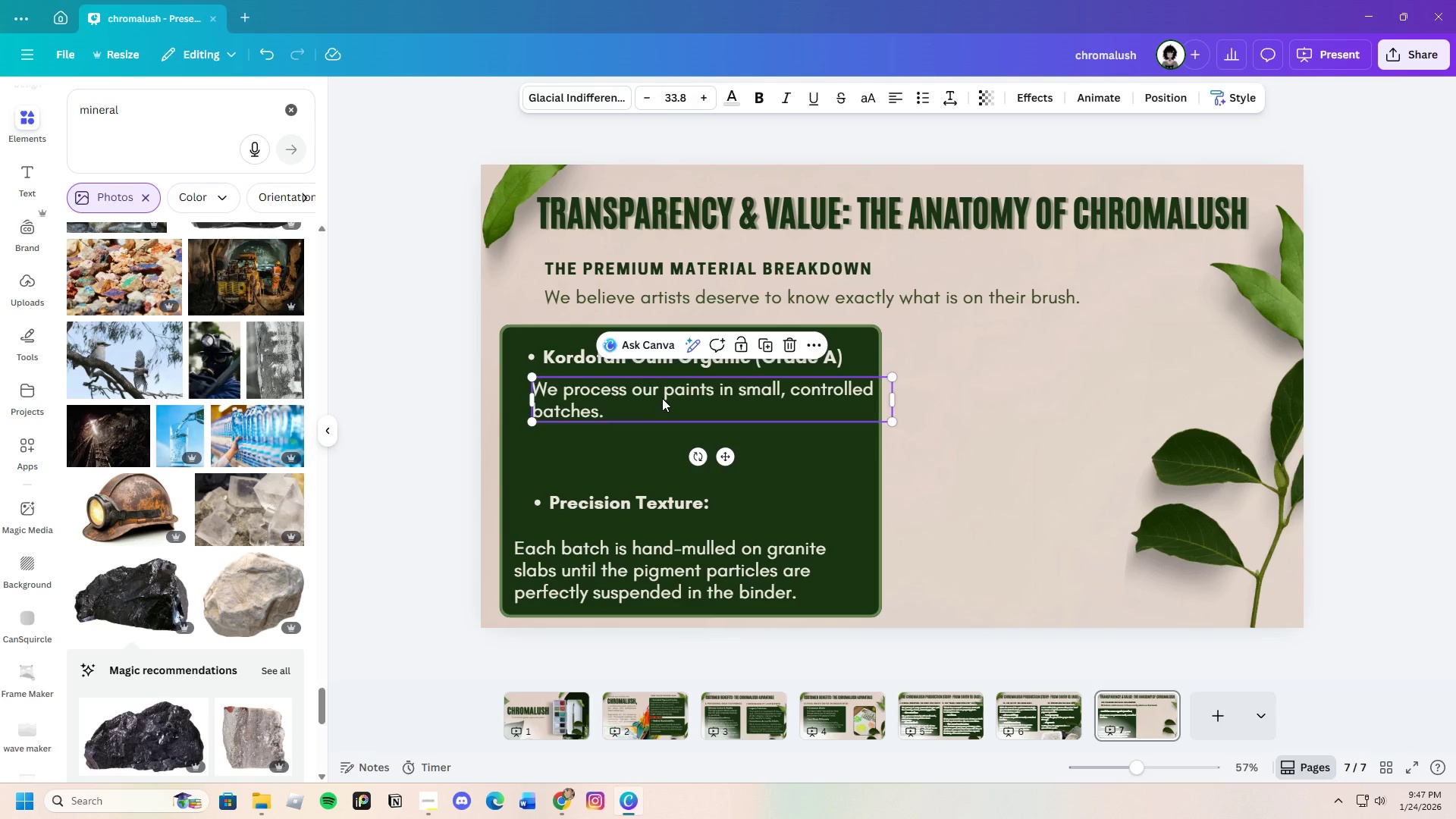 
left_click([662, 398])
 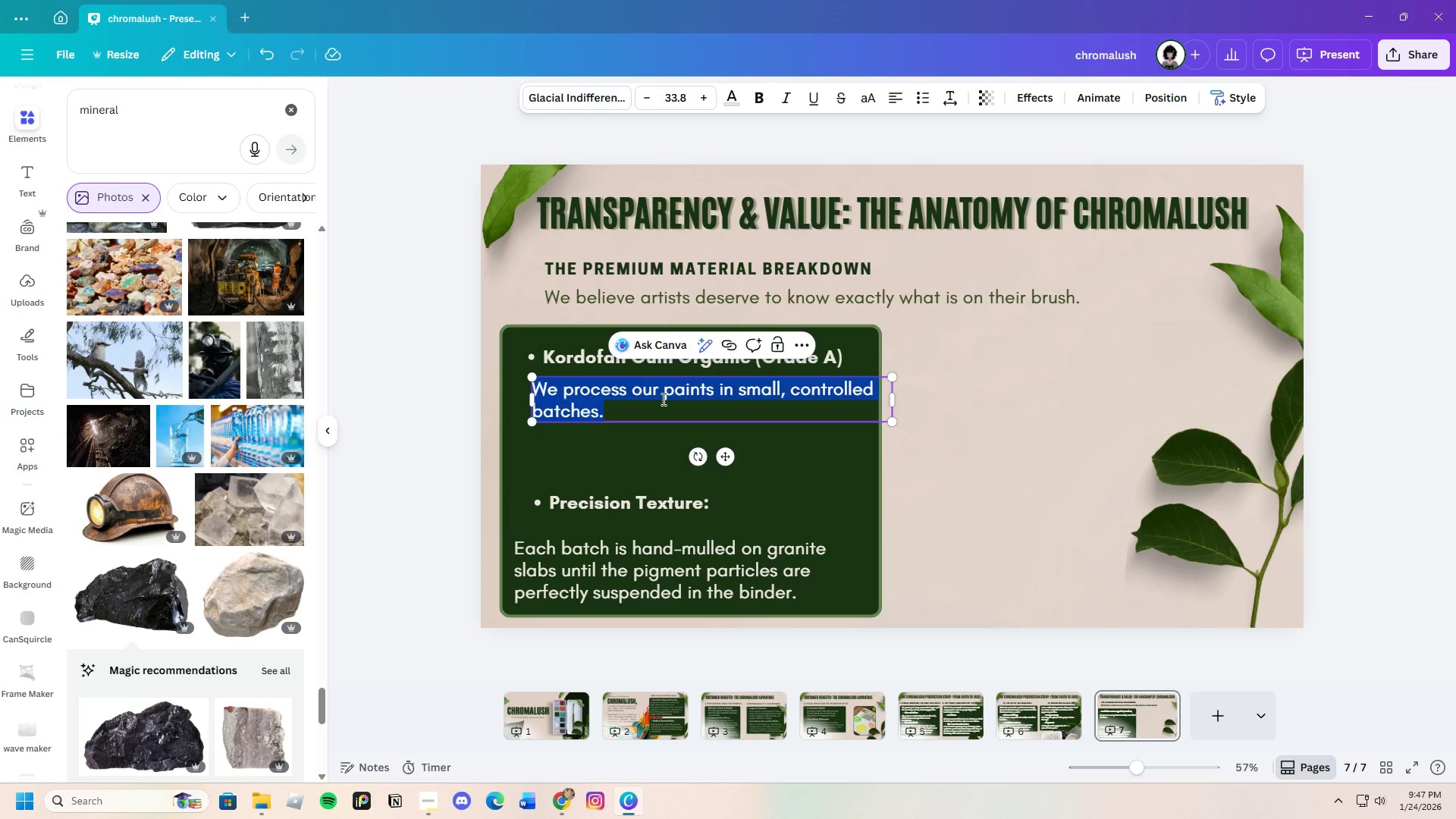 
key(Backspace)
type(Sourced from the )
 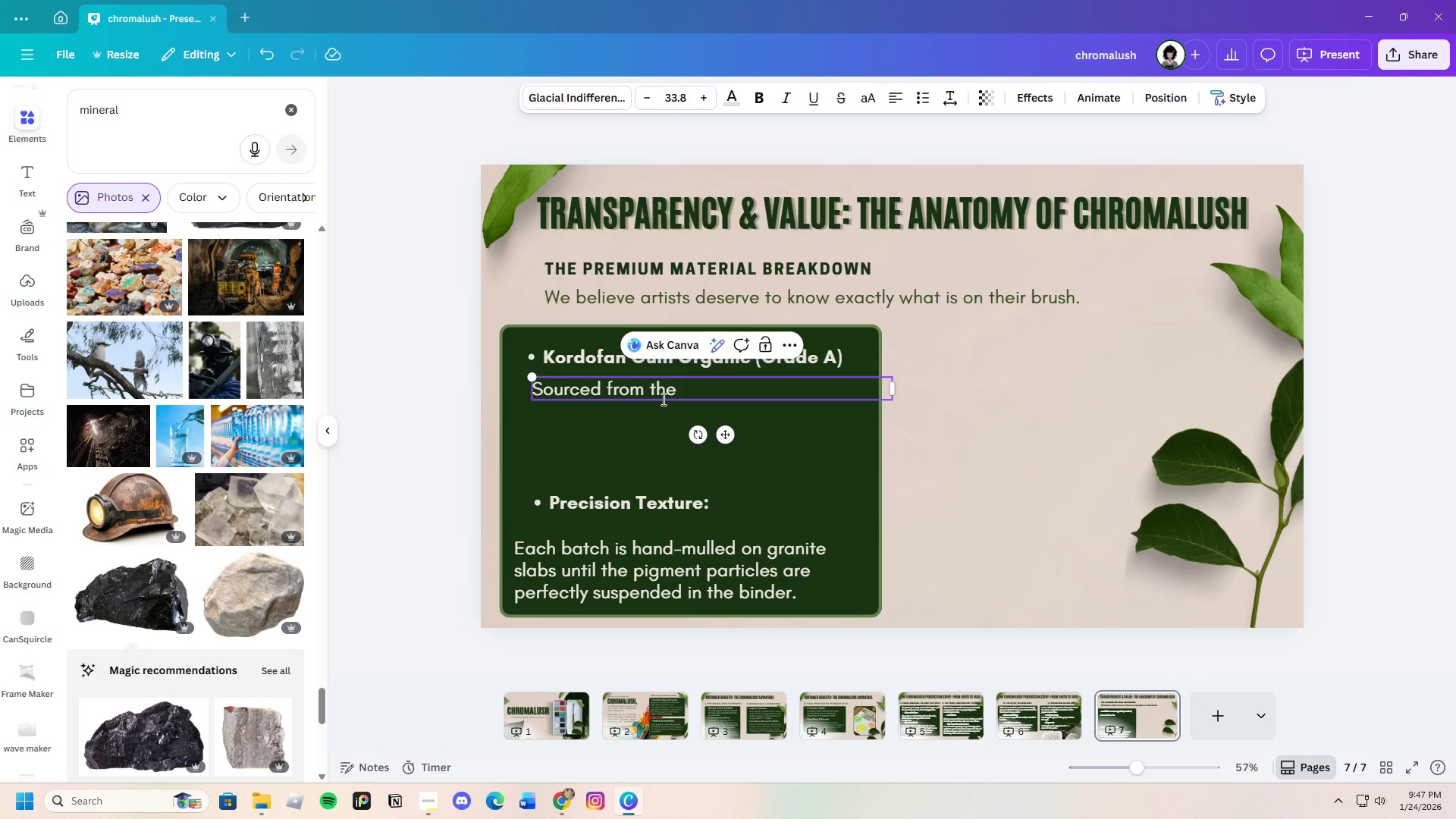 
type(Acacia tress)
key(Backspace)
key(Backspace)
type(es of the )
 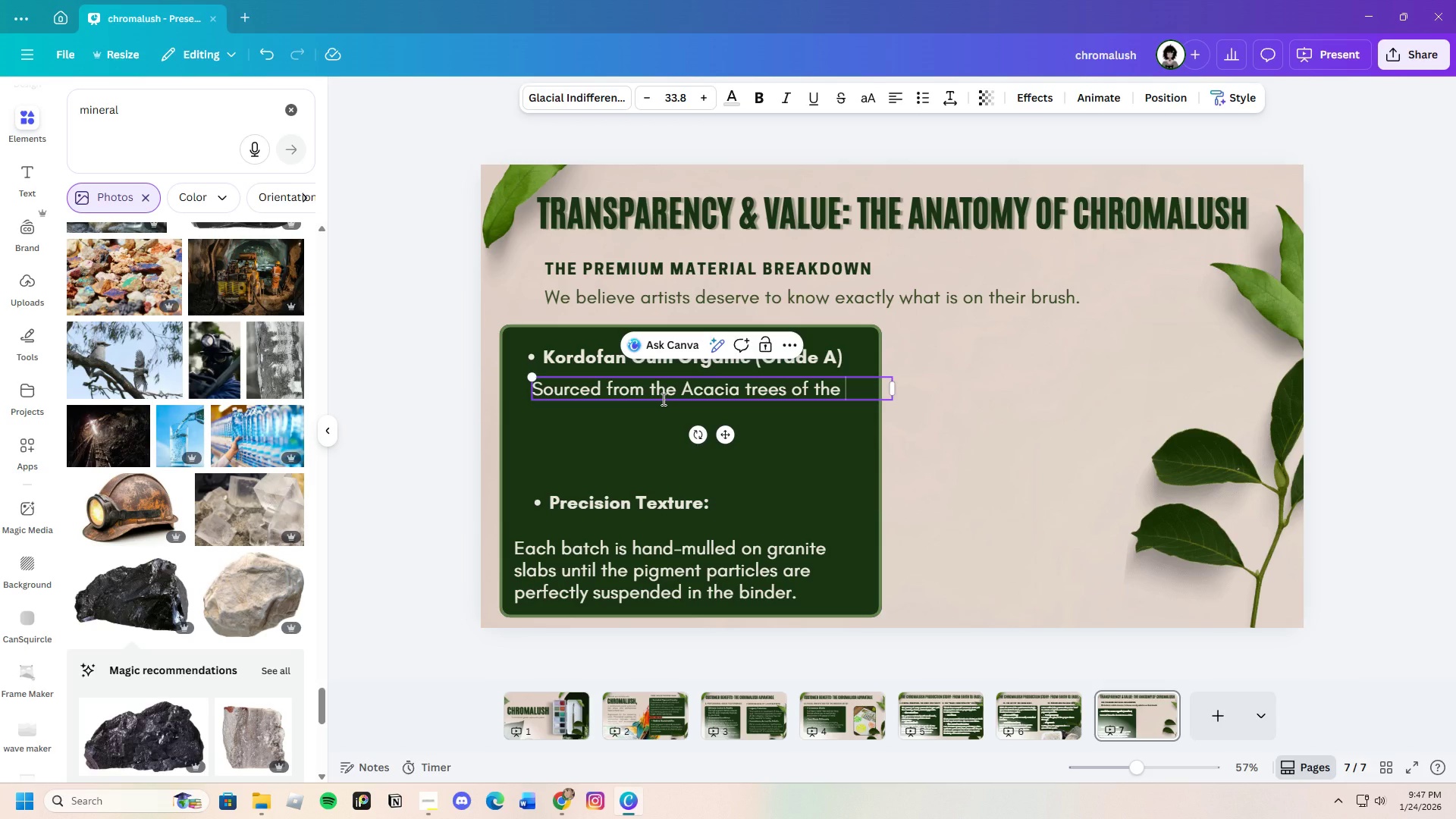 
type(Kordofan region, )
 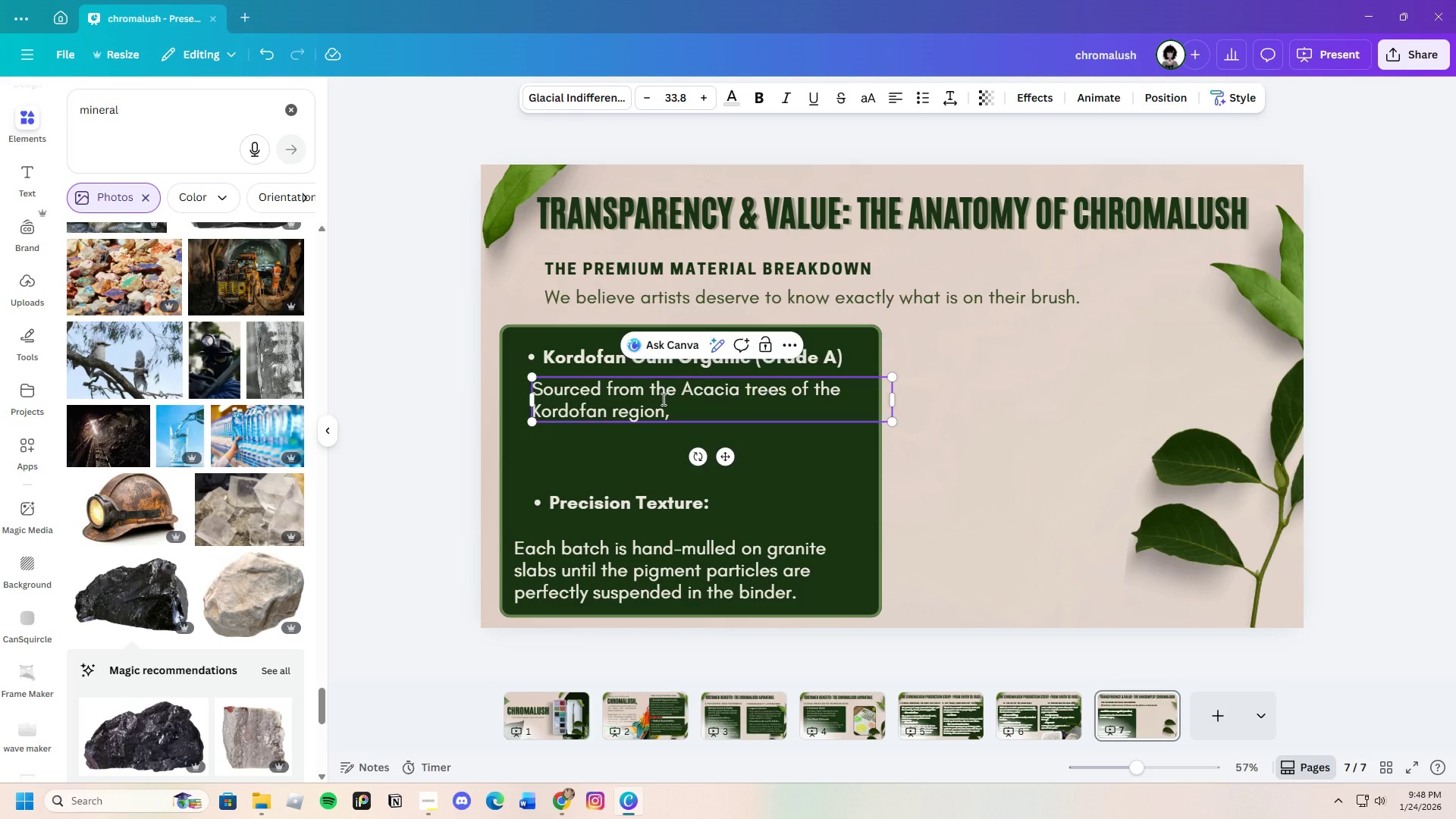 
wait(6.28)
 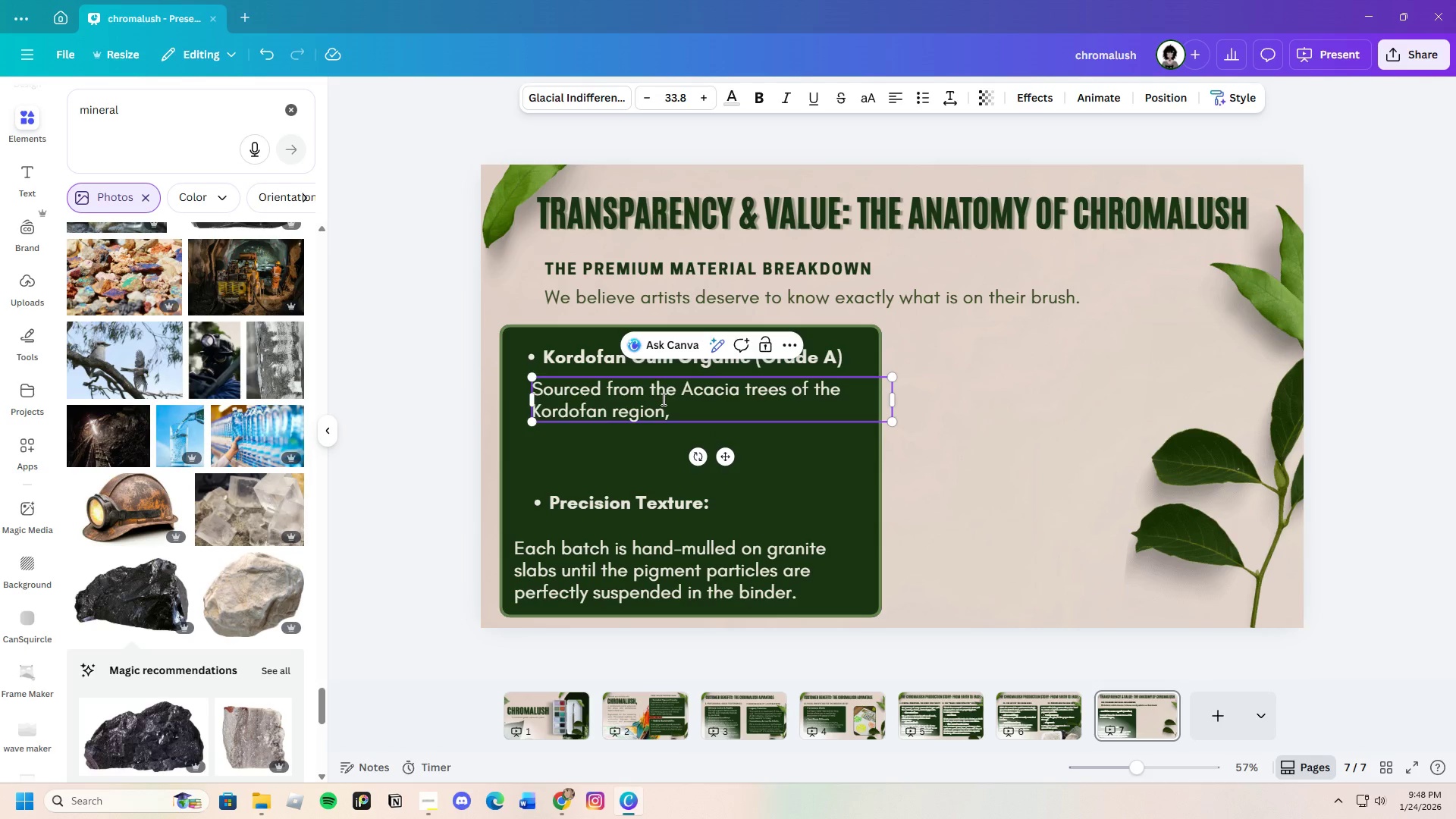 
type(this is )
 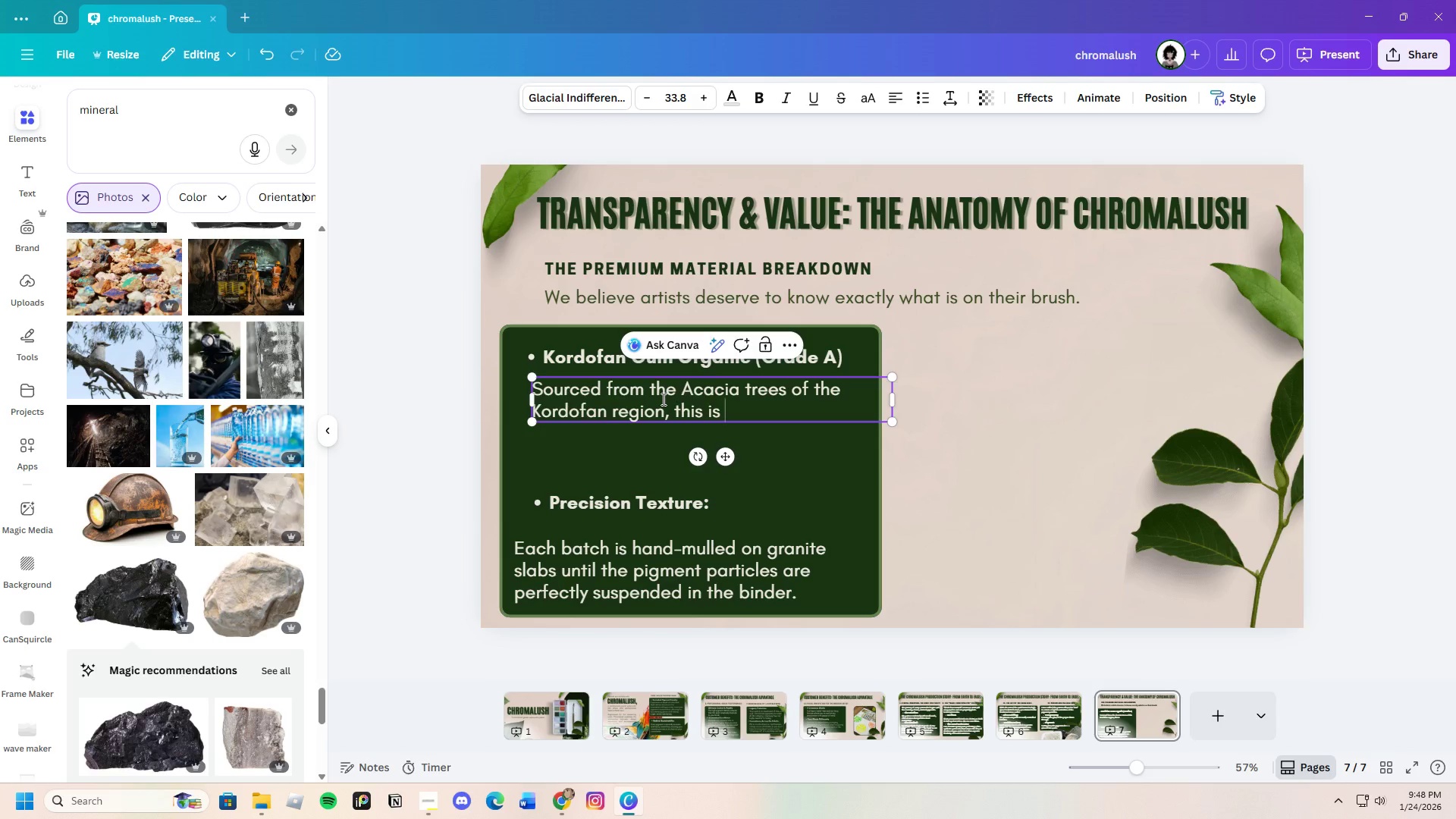 
type(the world's purest m)
key(Backspace)
type(natural binnder)
key(Backspace)
key(Backspace)
key(Backspace)
key(Backspace)
key(Backspace)
type(nder,)
key(Backspace)
type(. )
 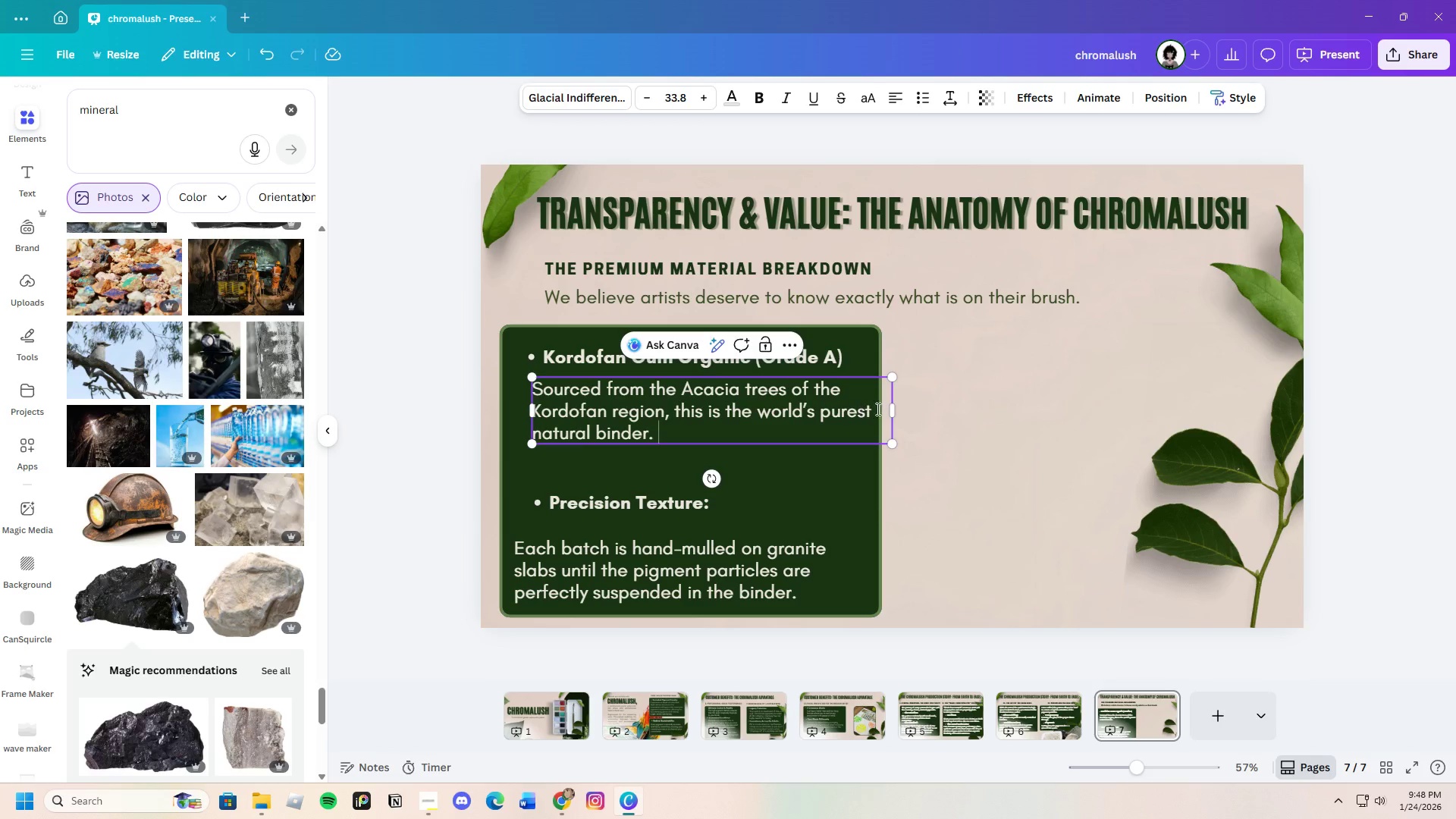 
left_click_drag(start_coordinate=[896, 409], to_coordinate=[875, 409])
 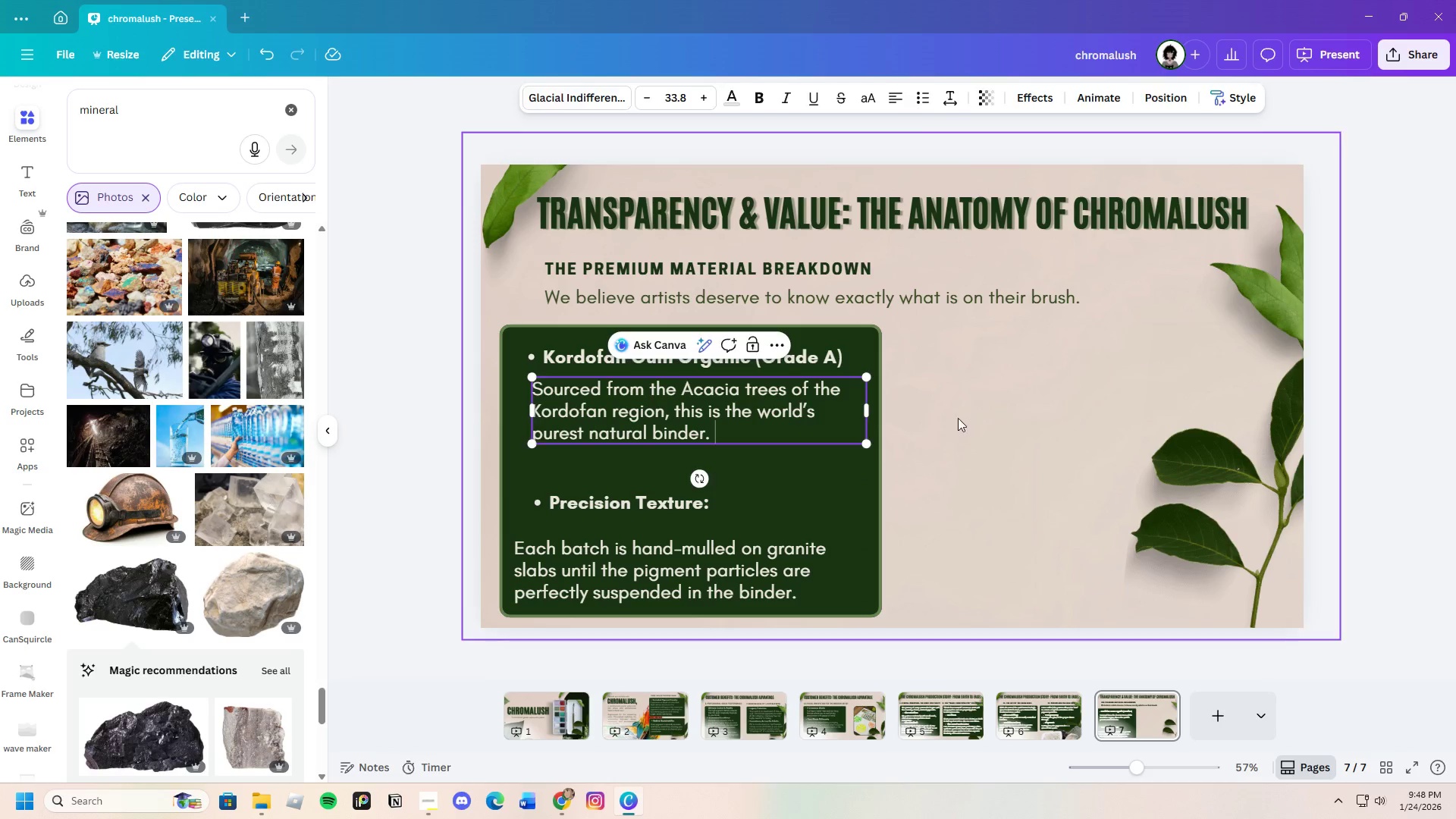 
left_click([963, 418])
 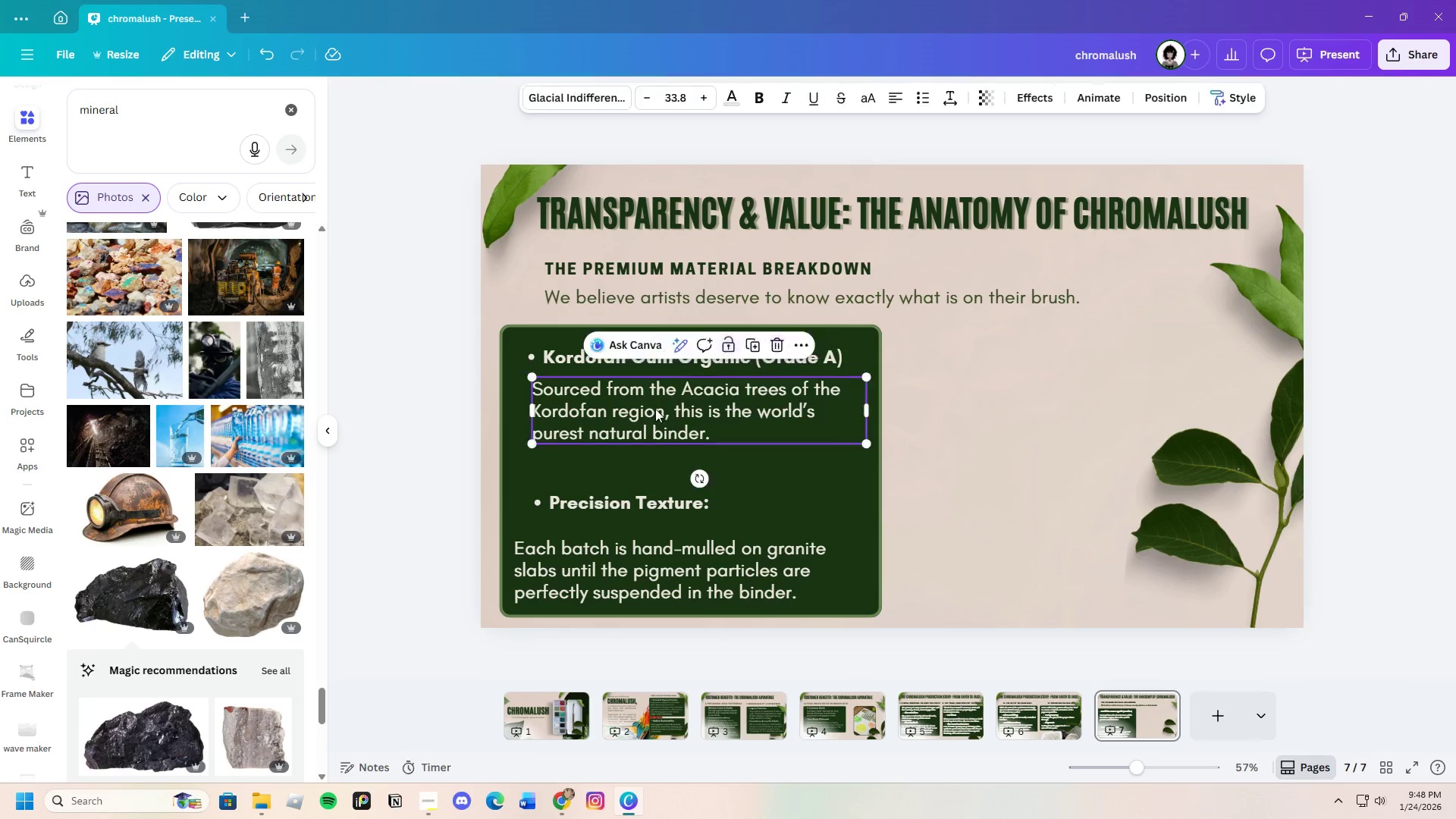 
left_click_drag(start_coordinate=[649, 411], to_coordinate=[663, 411])
 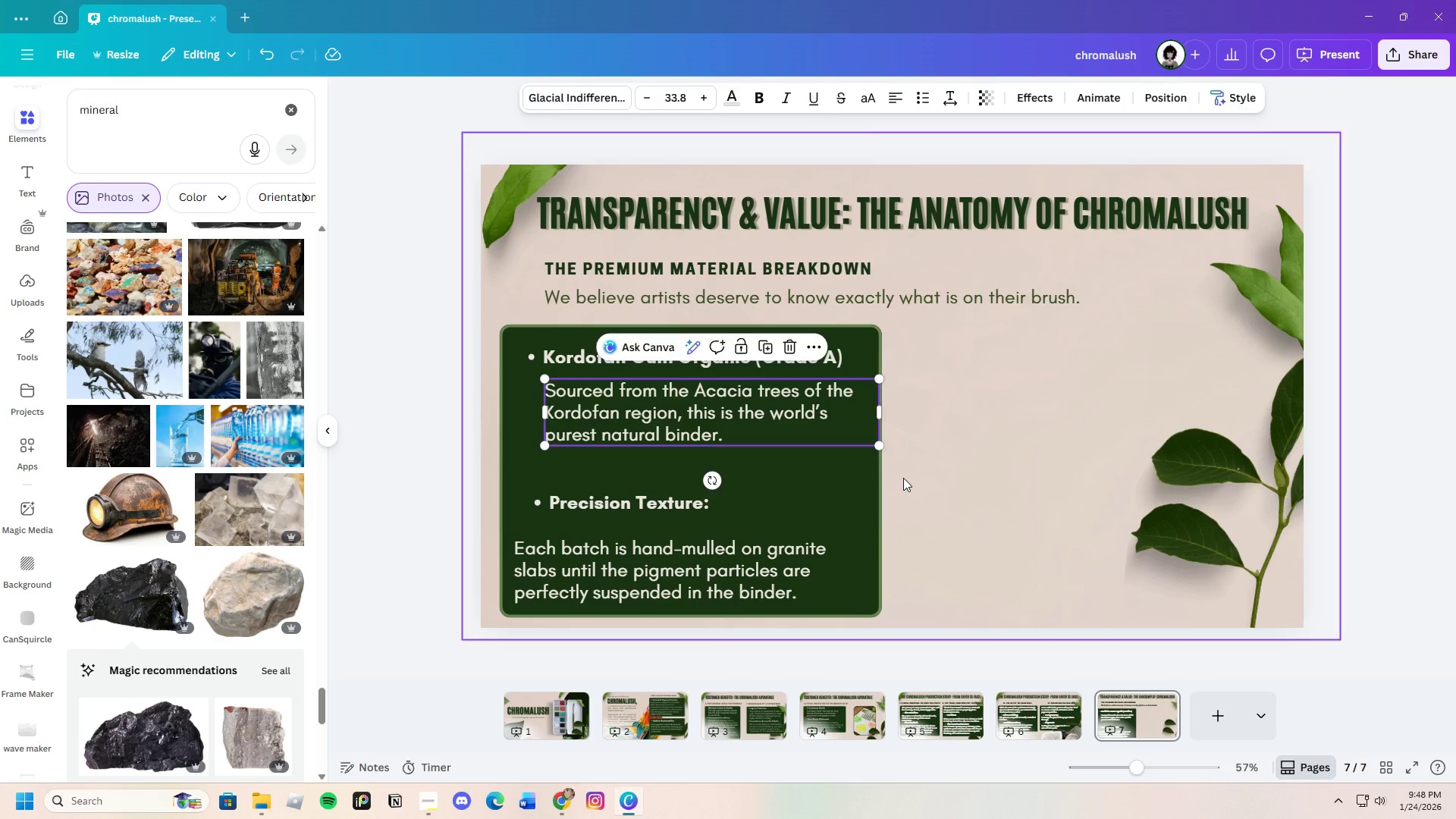 
left_click([903, 478])
 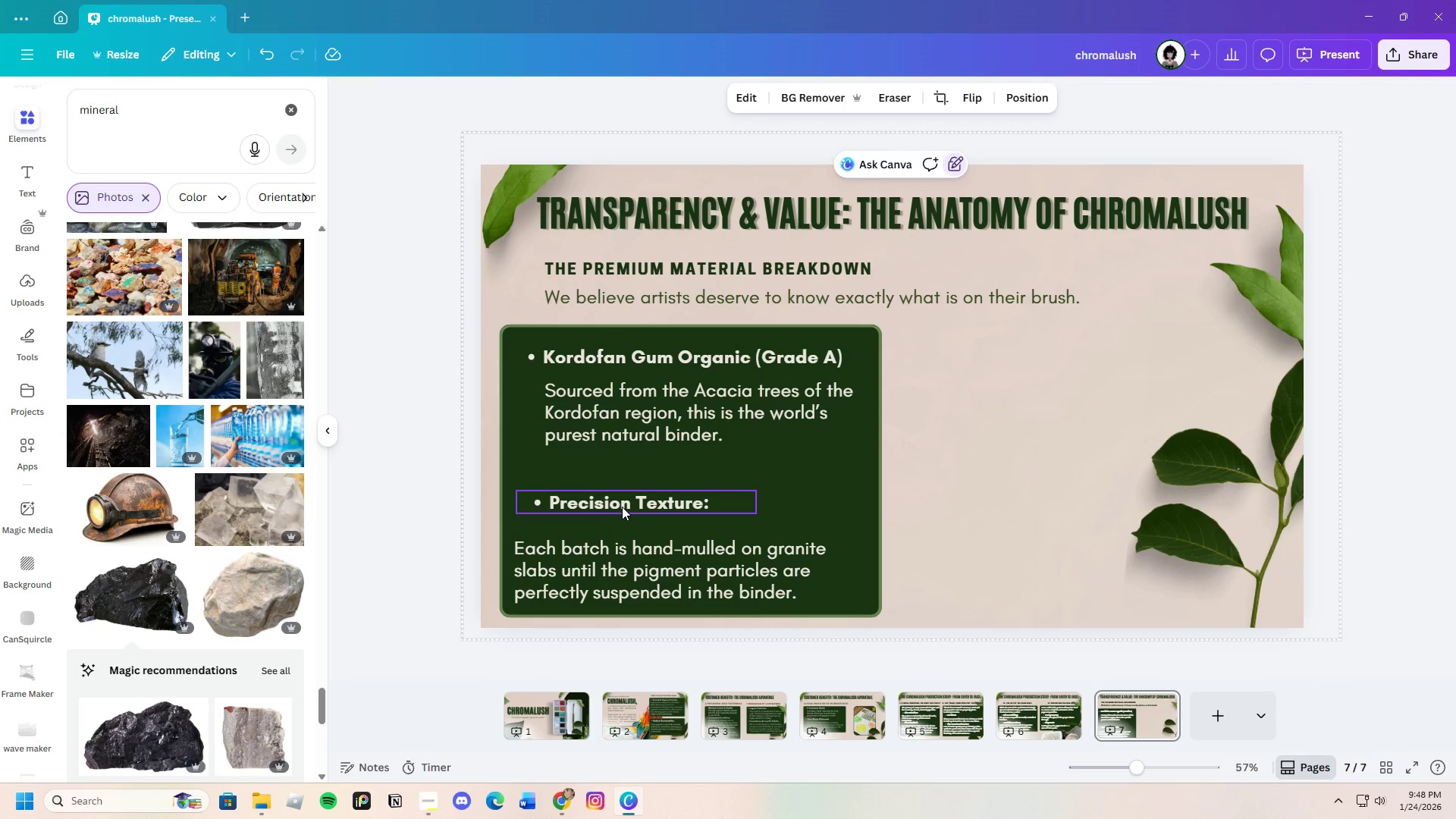 
left_click_drag(start_coordinate=[622, 507], to_coordinate=[617, 472])
 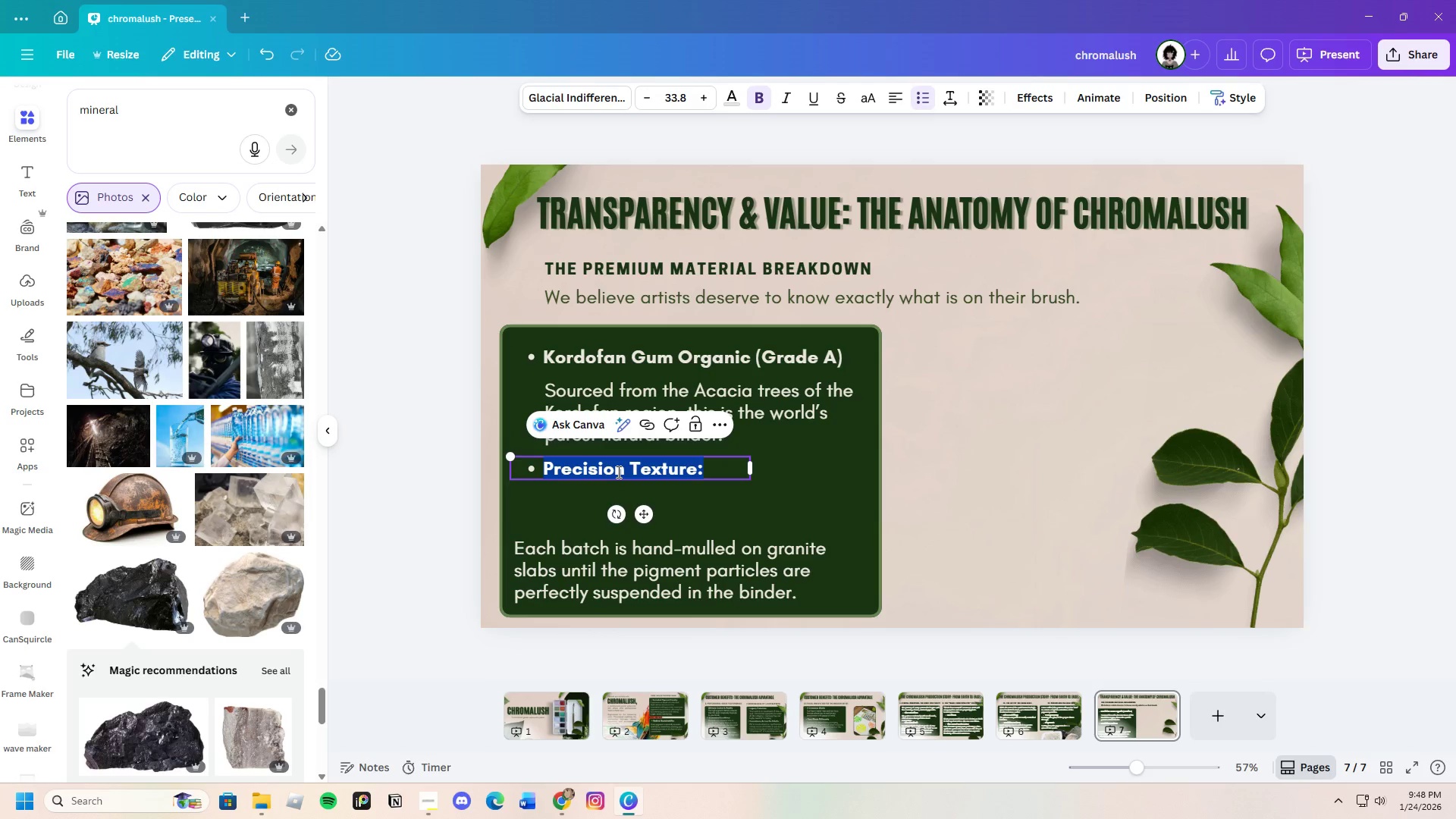 
left_click([617, 472])
 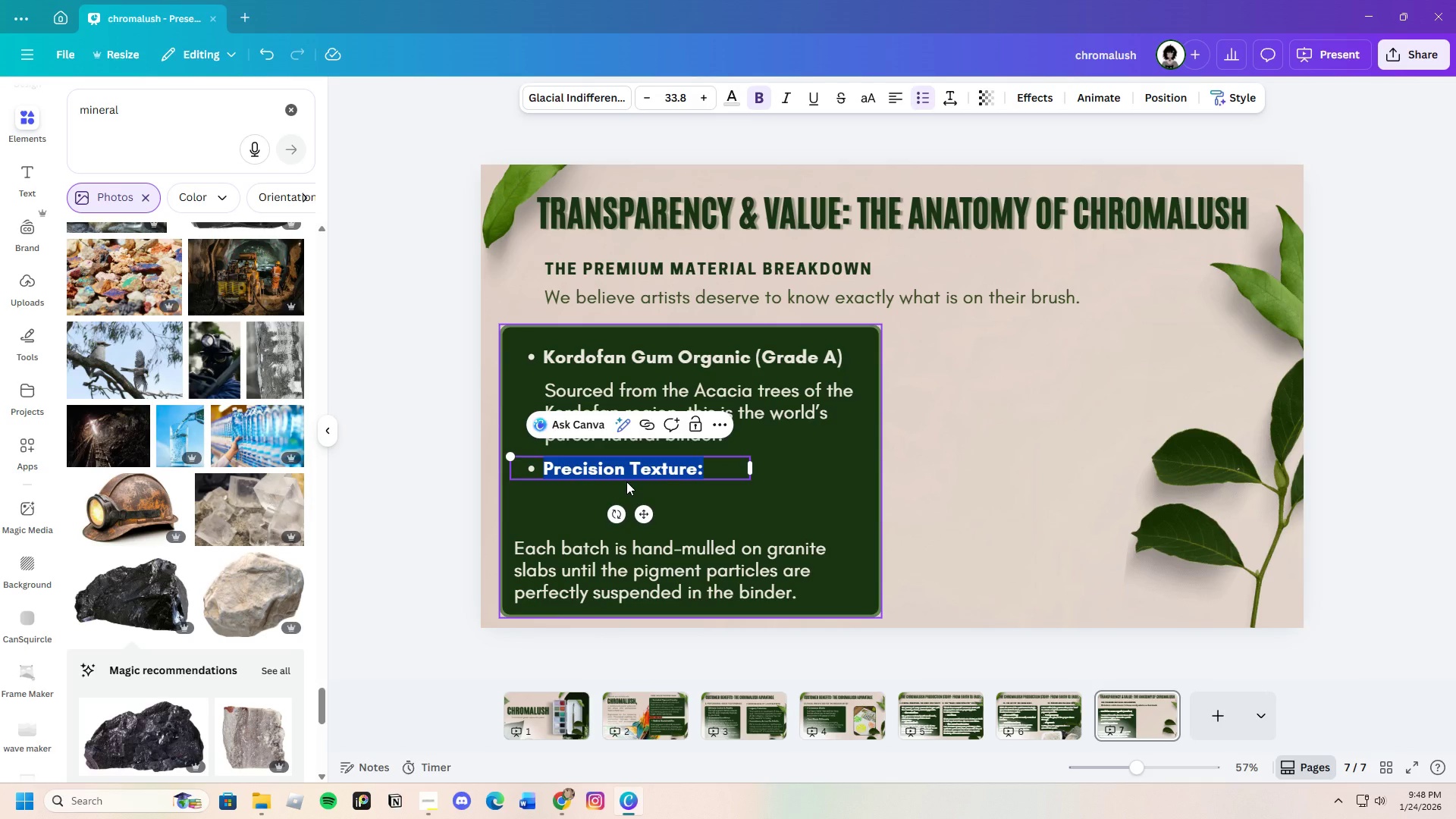 
key(Backspace)
type(Locally Sourced Honey)
 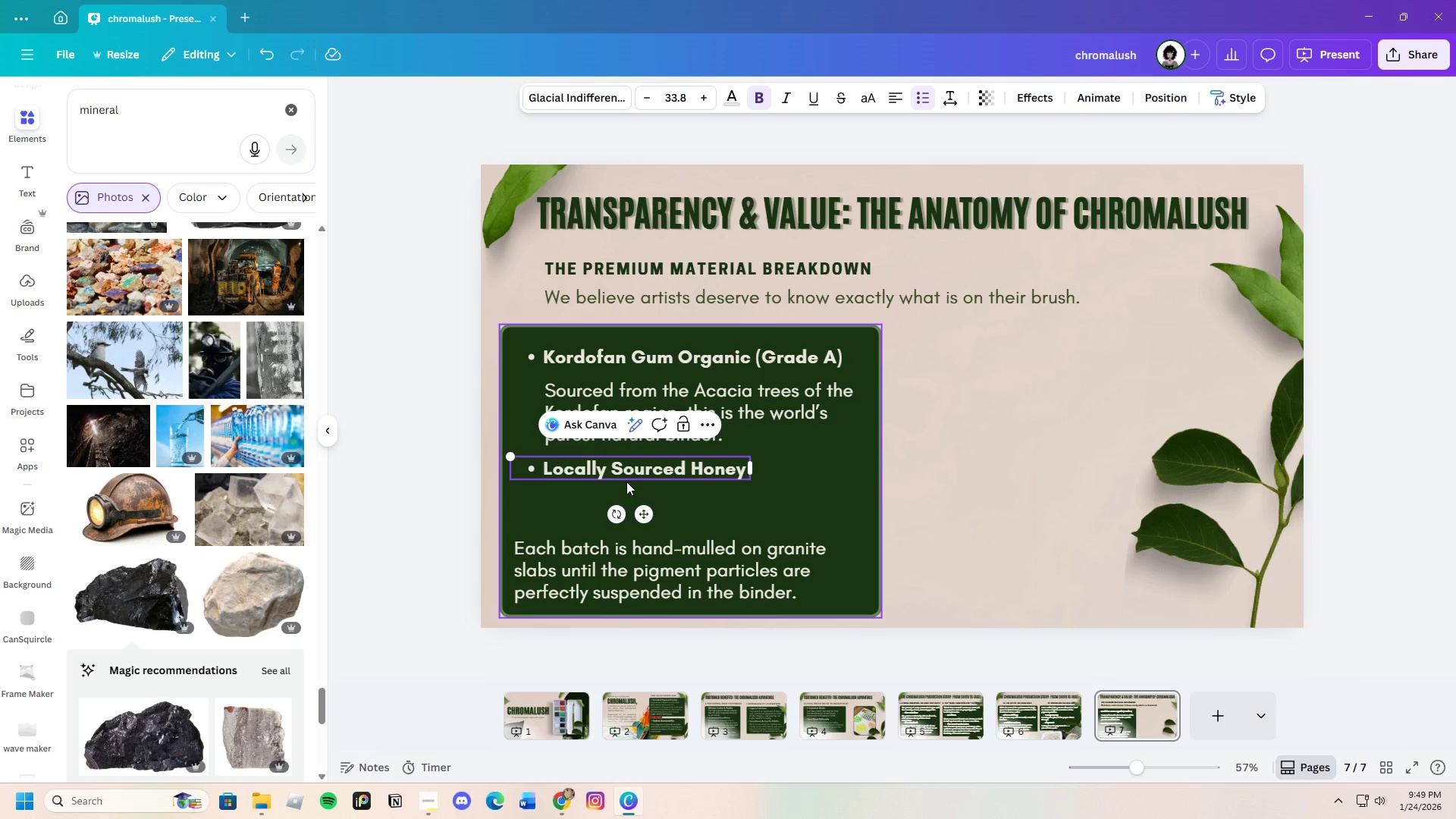 
left_click([662, 557])
 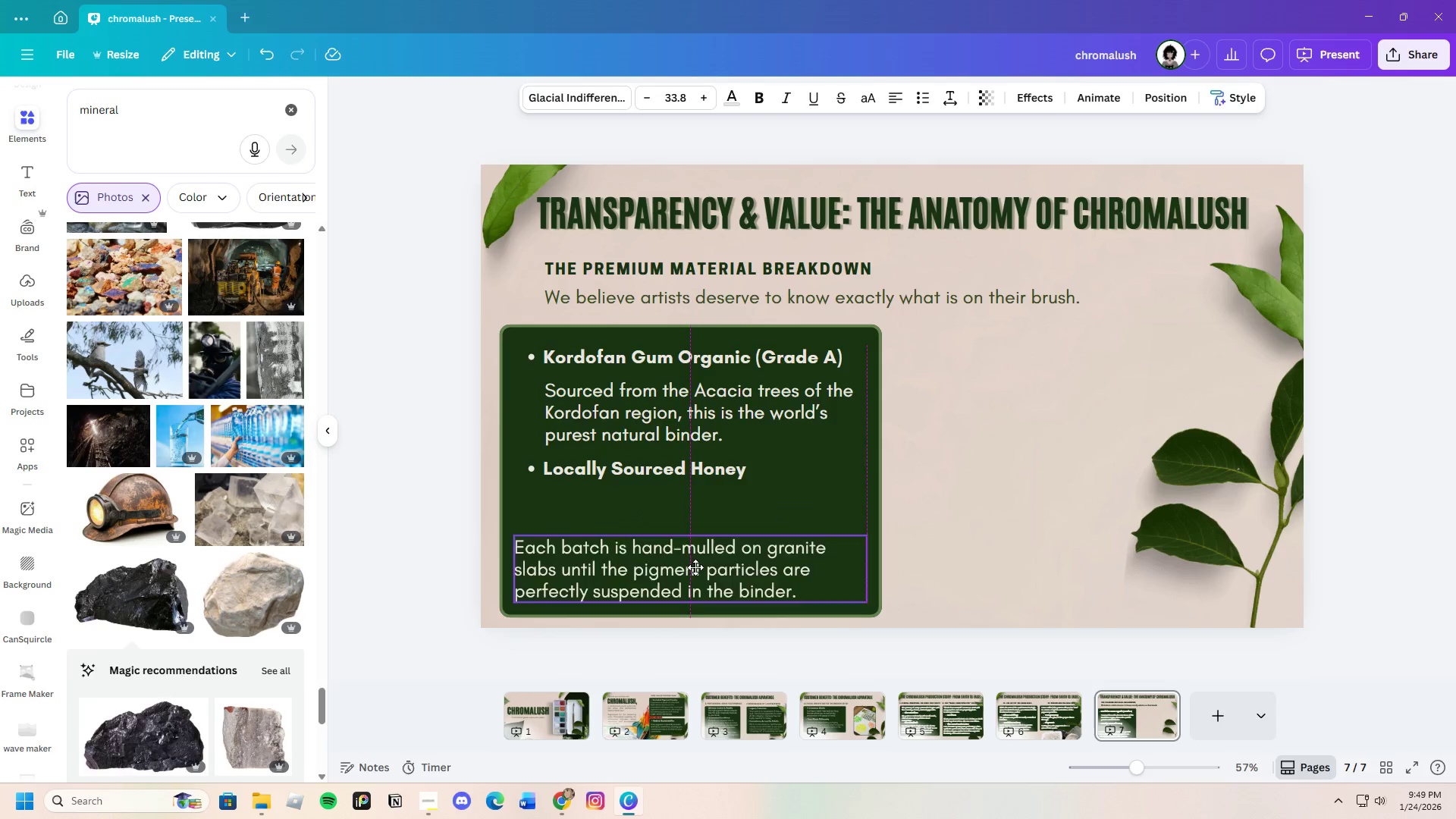 
left_click_drag(start_coordinate=[681, 574], to_coordinate=[712, 529])
 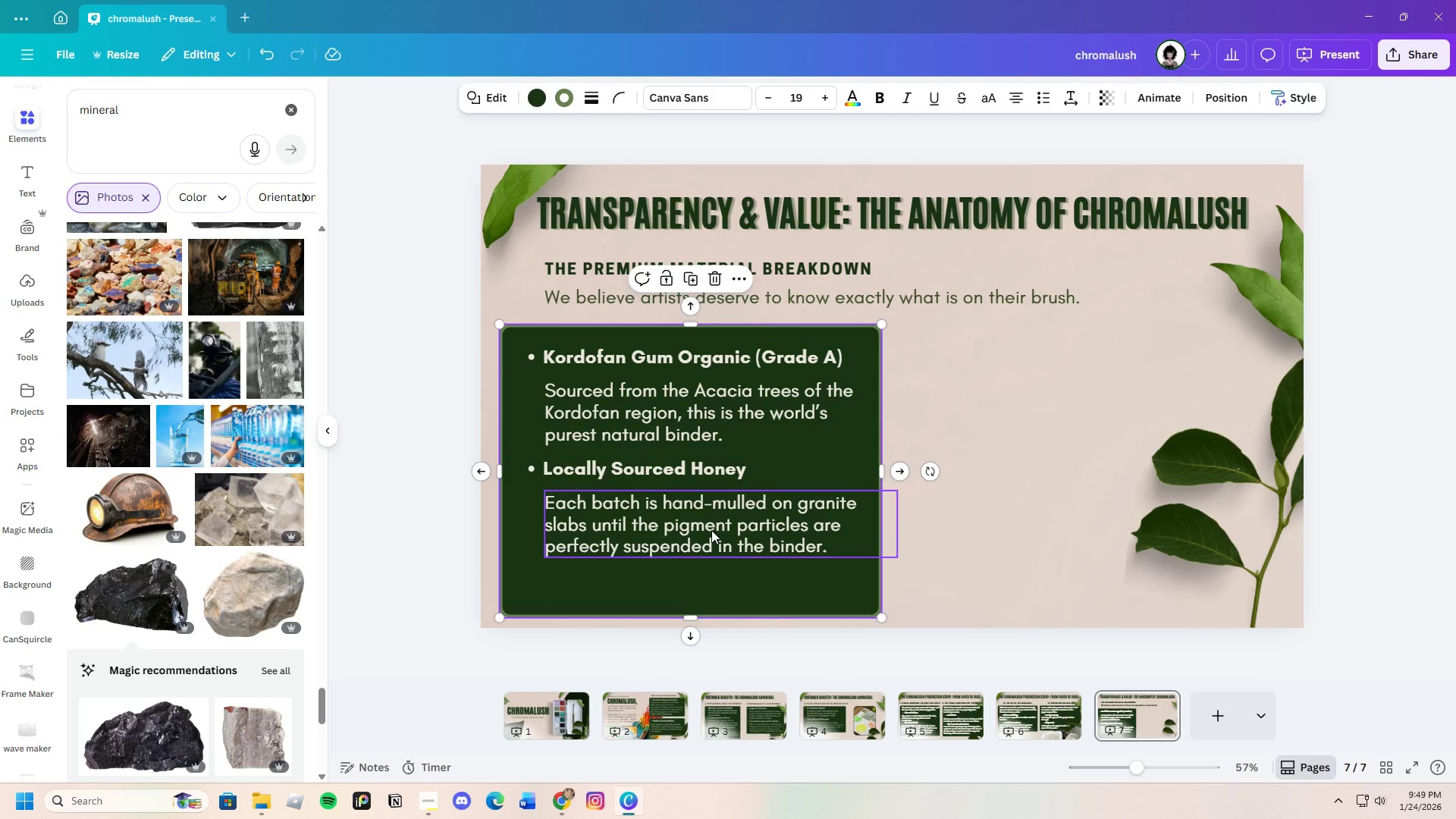 
left_click_drag(start_coordinate=[711, 530], to_coordinate=[711, 526])
 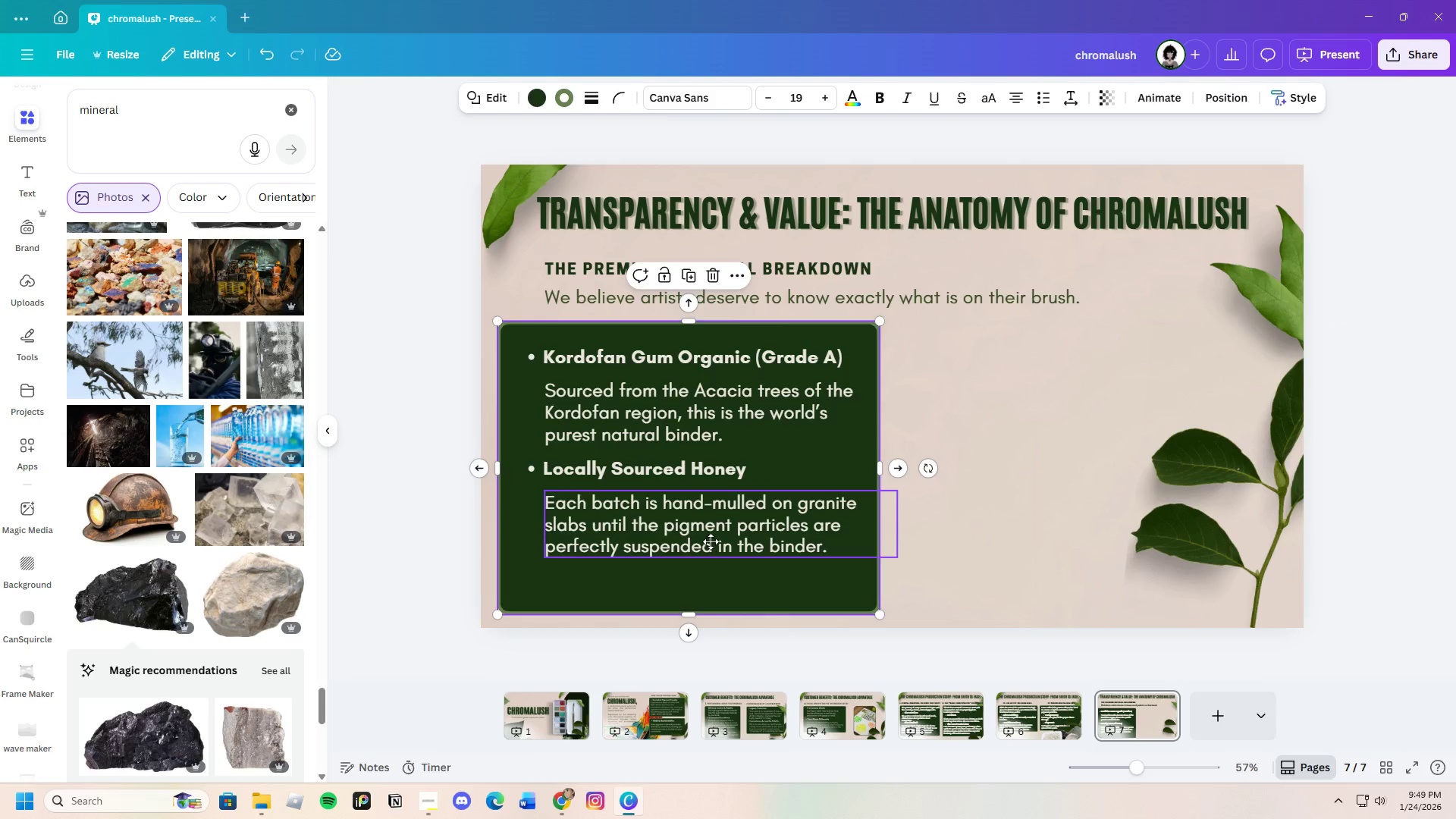 
left_click_drag(start_coordinate=[711, 545], to_coordinate=[720, 549])
 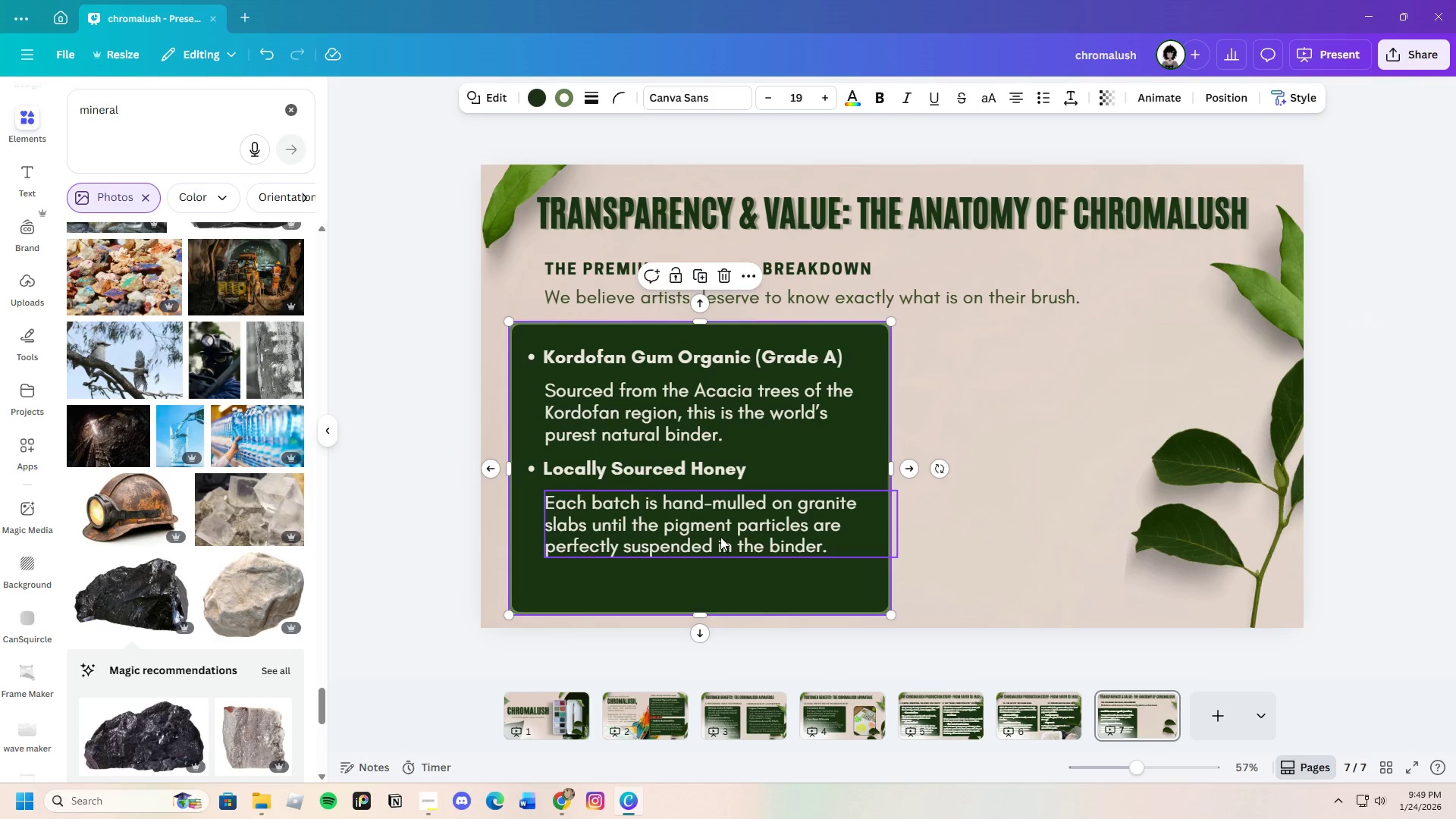 
left_click([720, 537])
 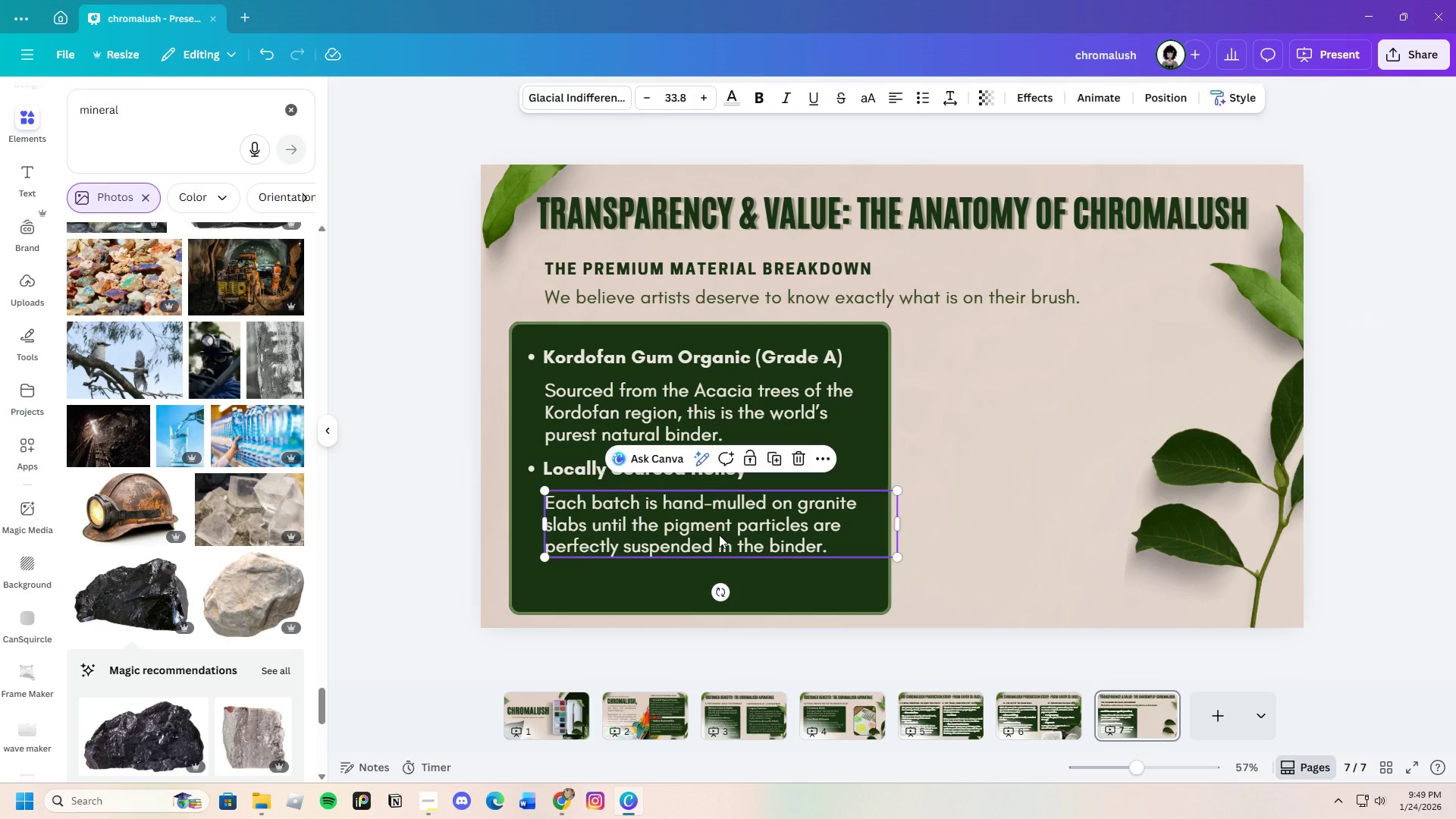 
wait(6.45)
 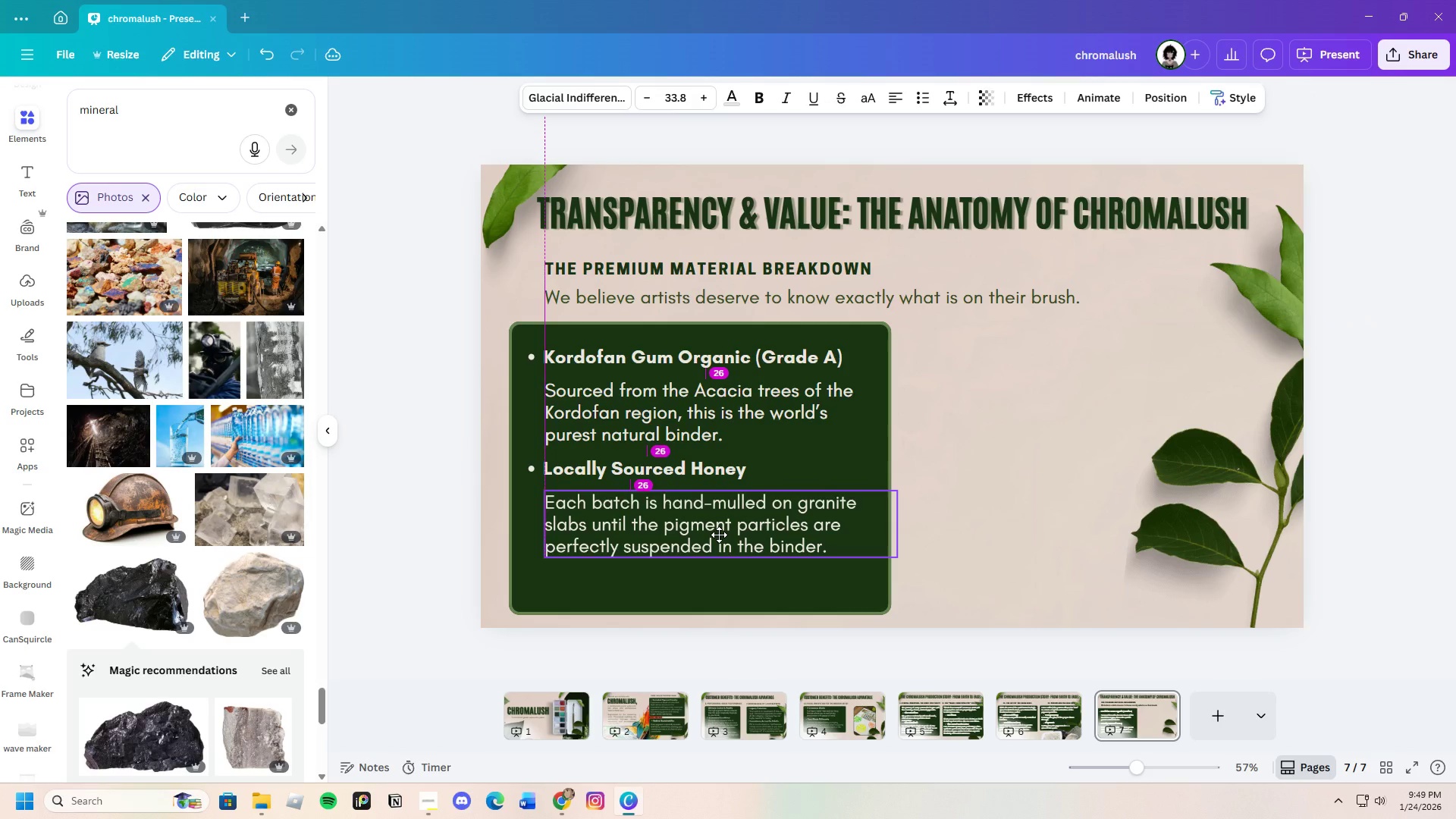 
left_click([719, 535])
 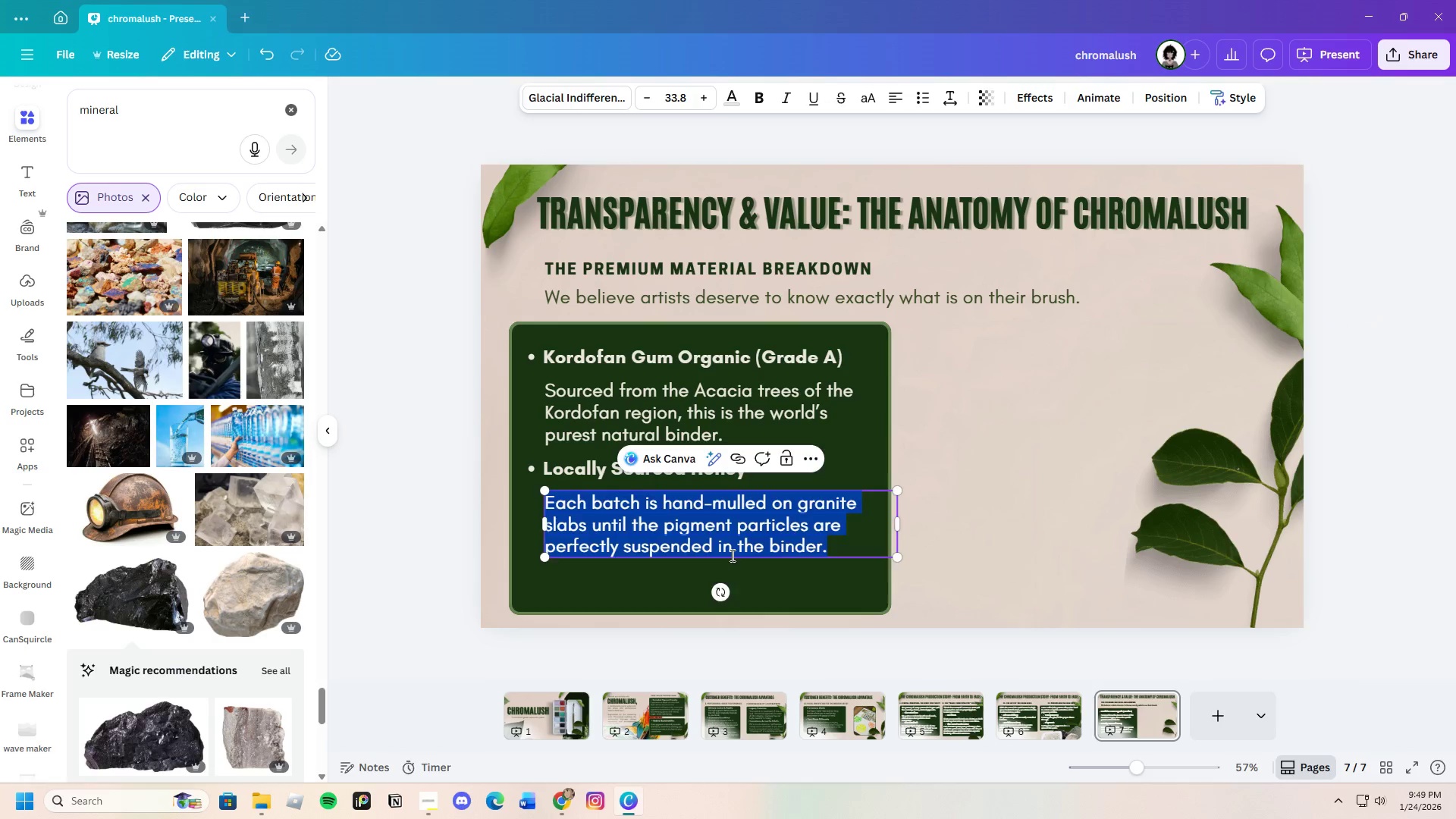 
key(Backspace)
type(We act as a he)
key(Backspace)
type(umectant by using raw, local honey )
key(Backspace)
type(.)
 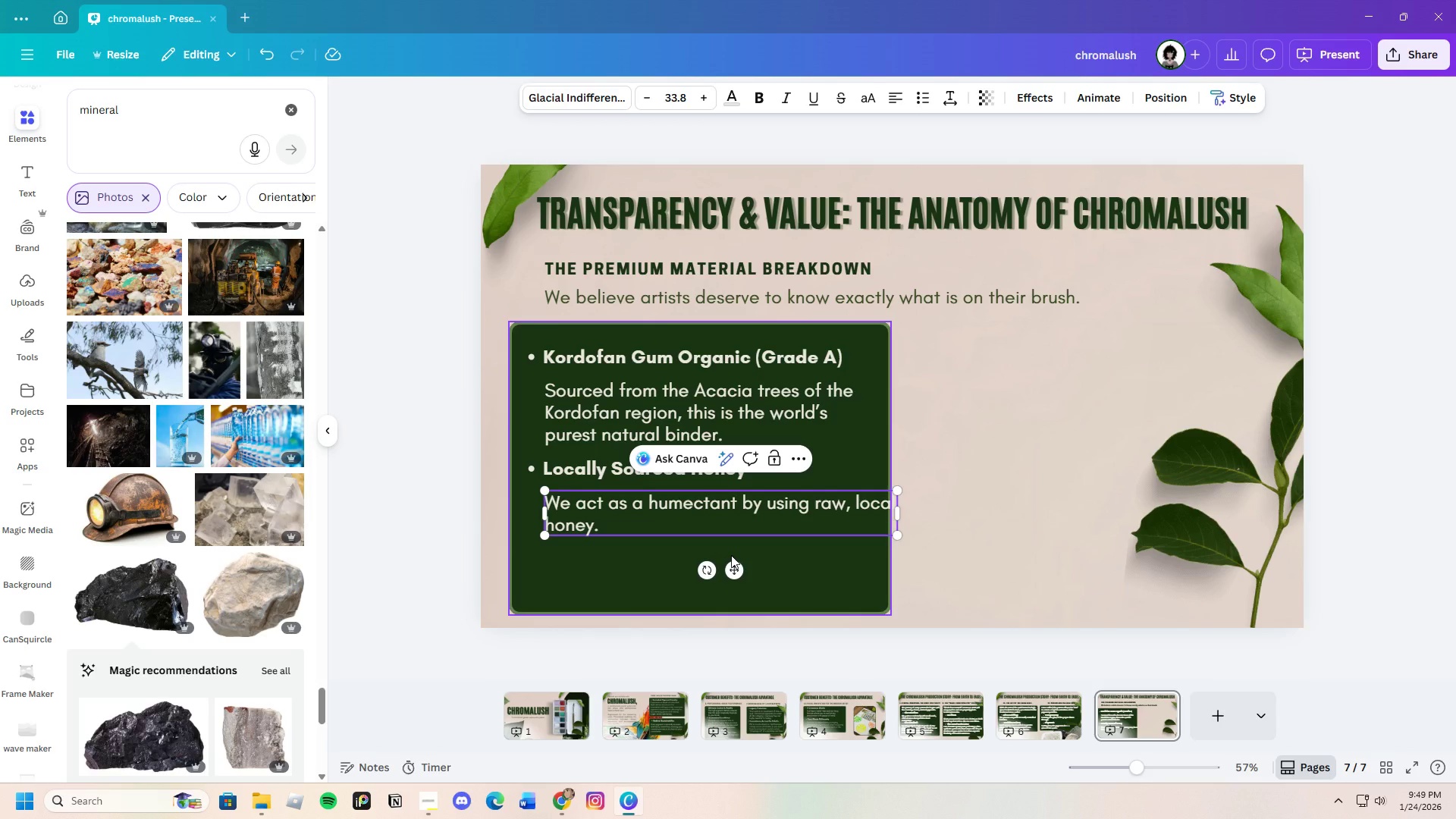 
left_click([808, 570])
 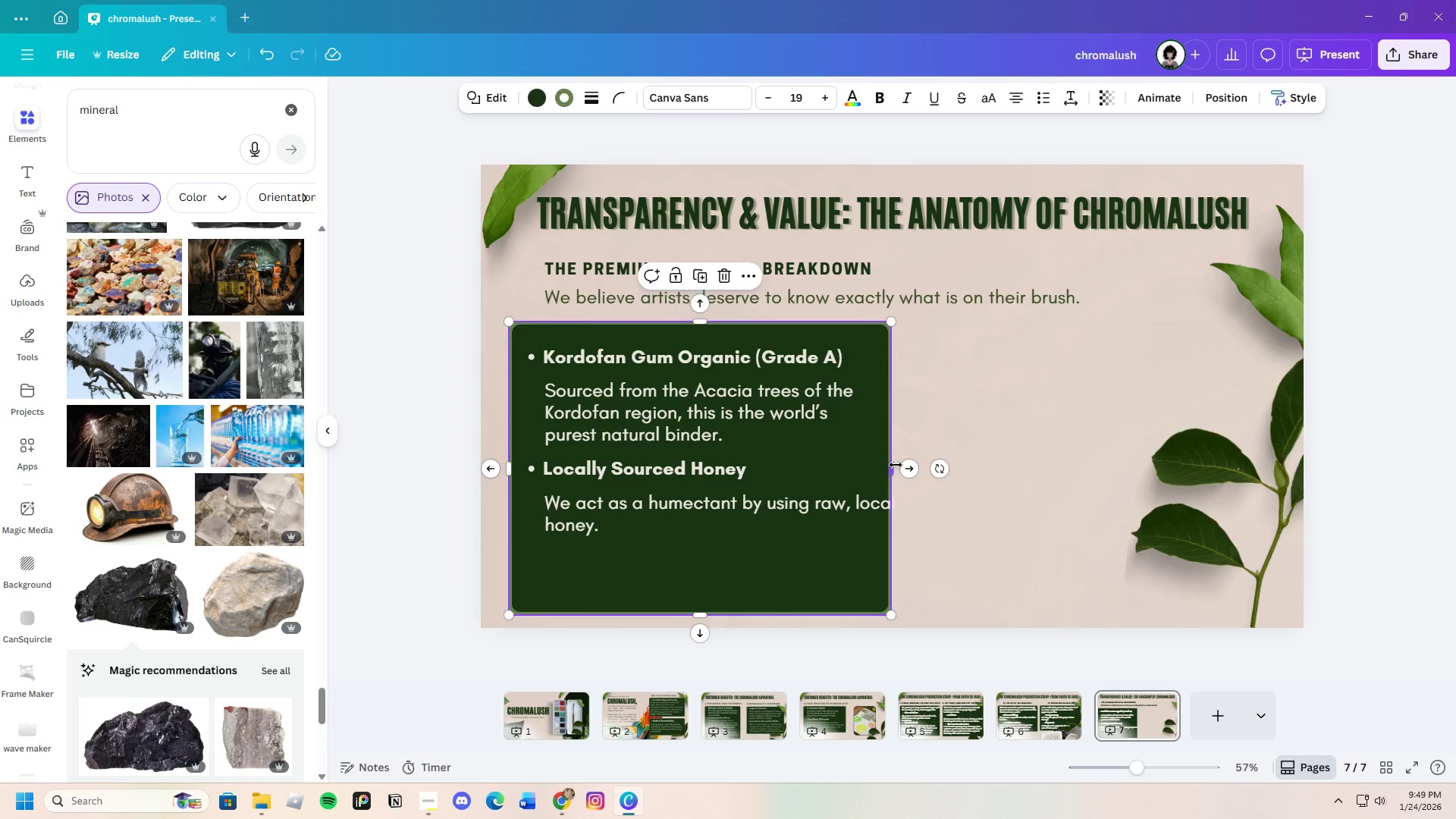 
left_click_drag(start_coordinate=[896, 465], to_coordinate=[908, 465])
 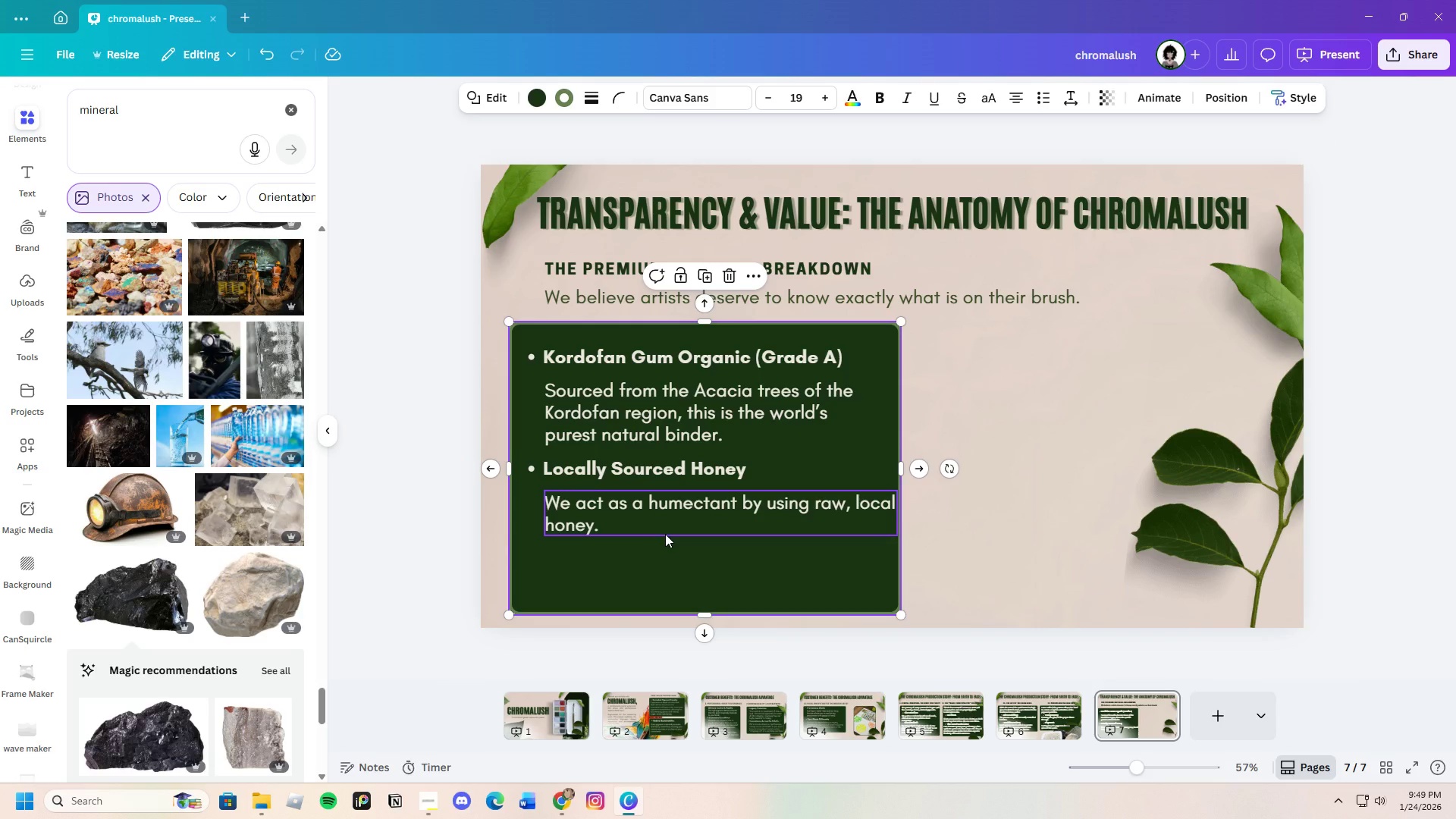 
wait(8.16)
 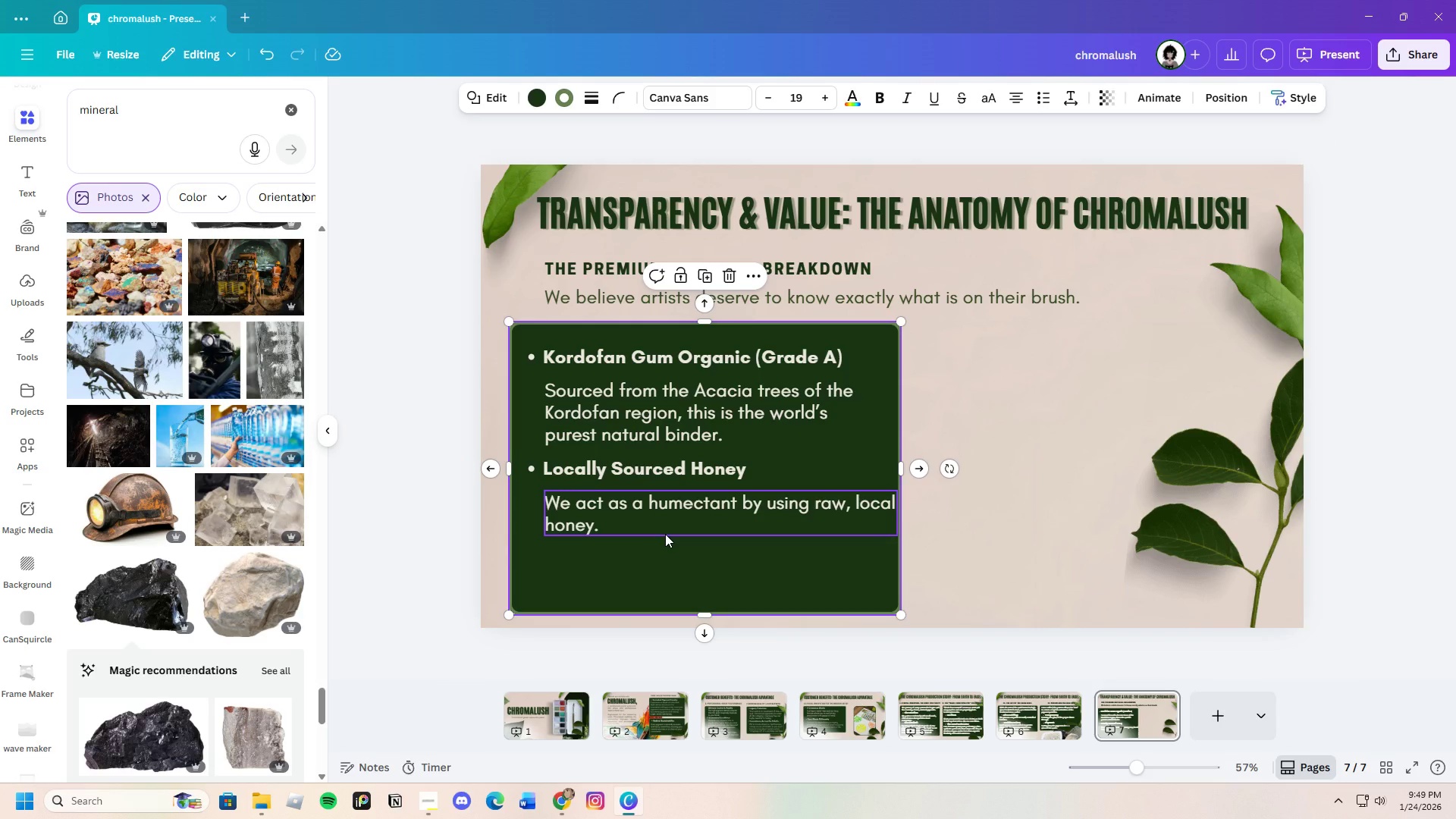 
left_click([788, 577])
 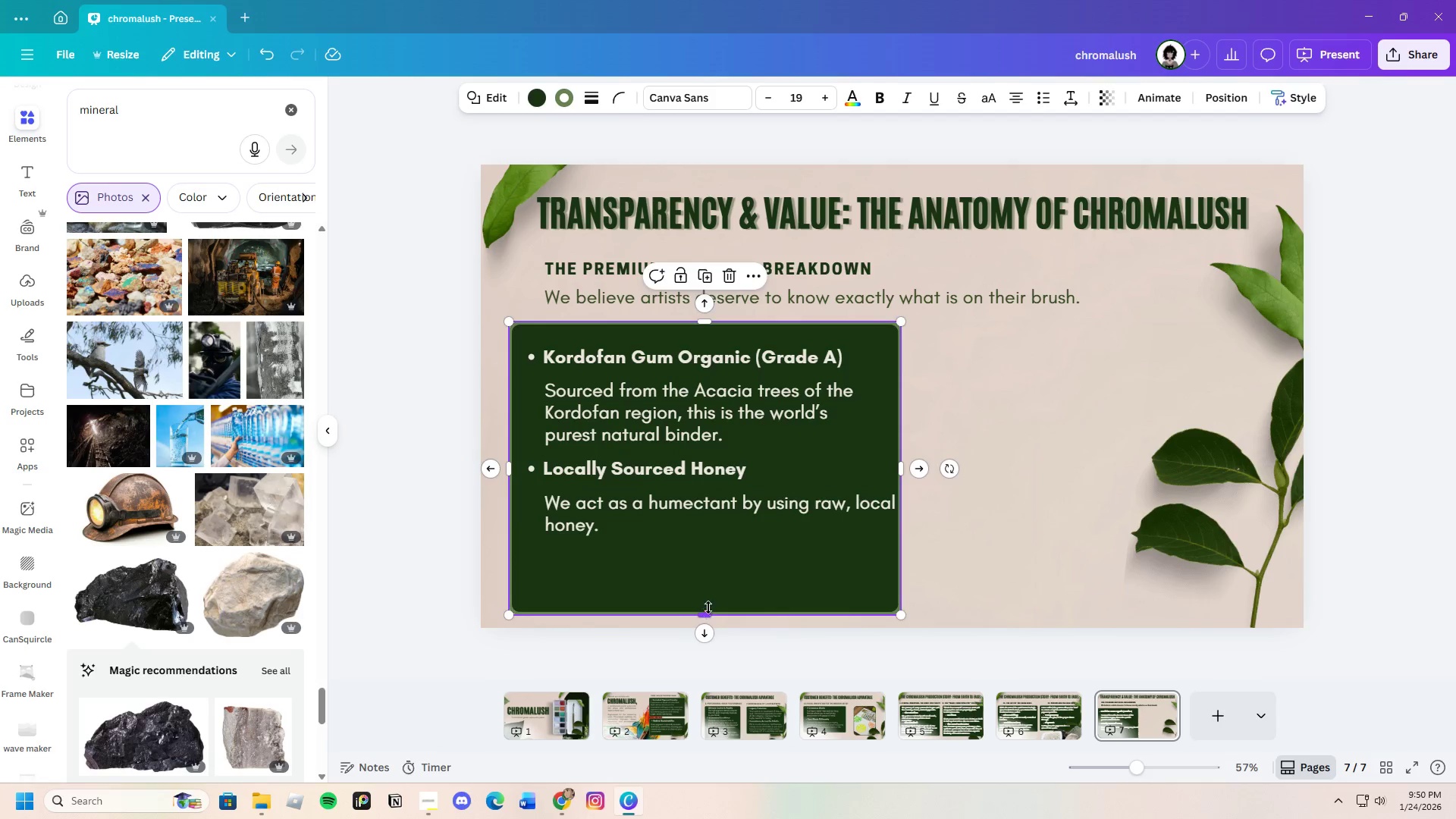 
left_click_drag(start_coordinate=[707, 612], to_coordinate=[712, 552])
 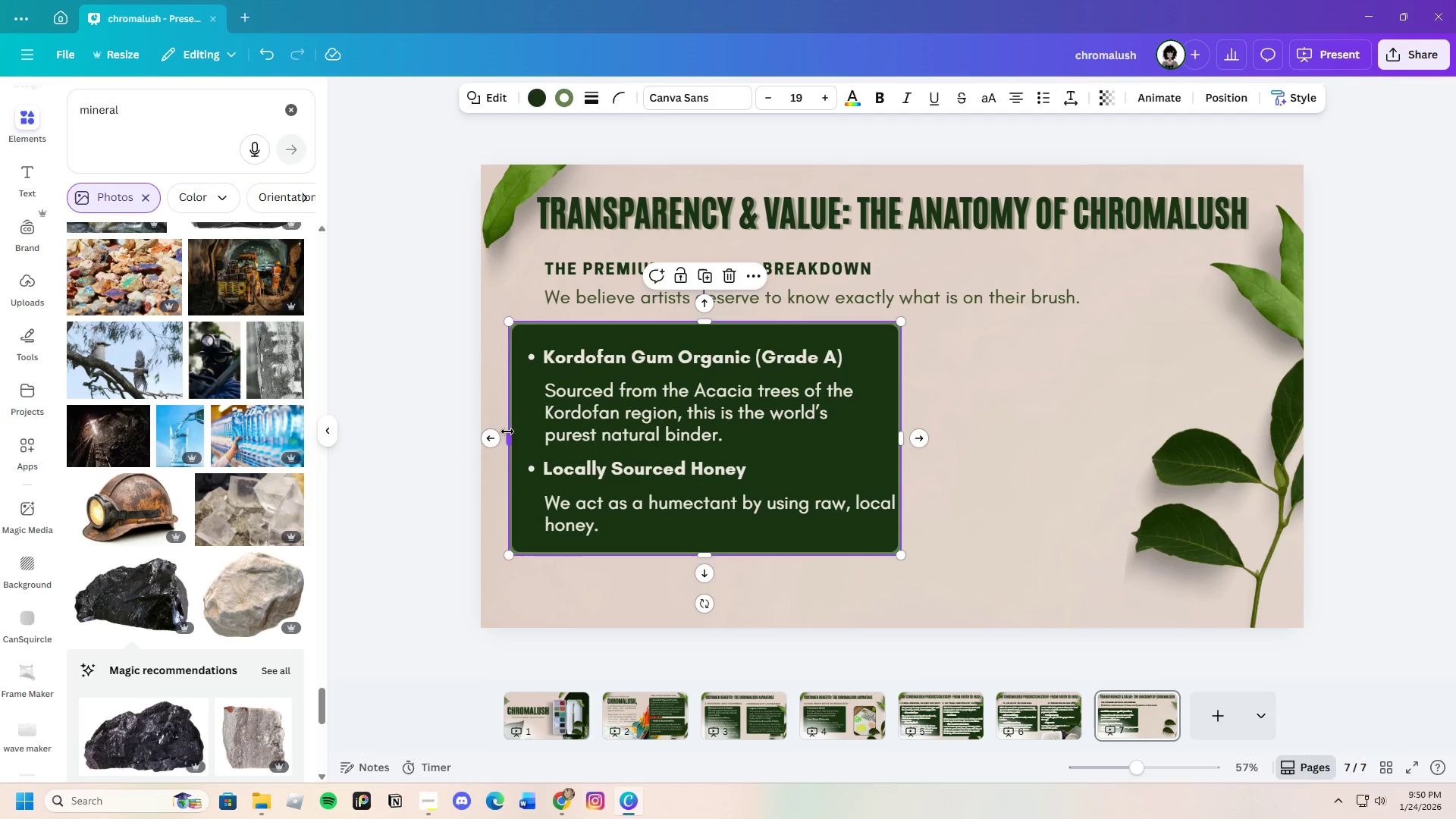 
left_click_drag(start_coordinate=[507, 431], to_coordinate=[513, 431])
 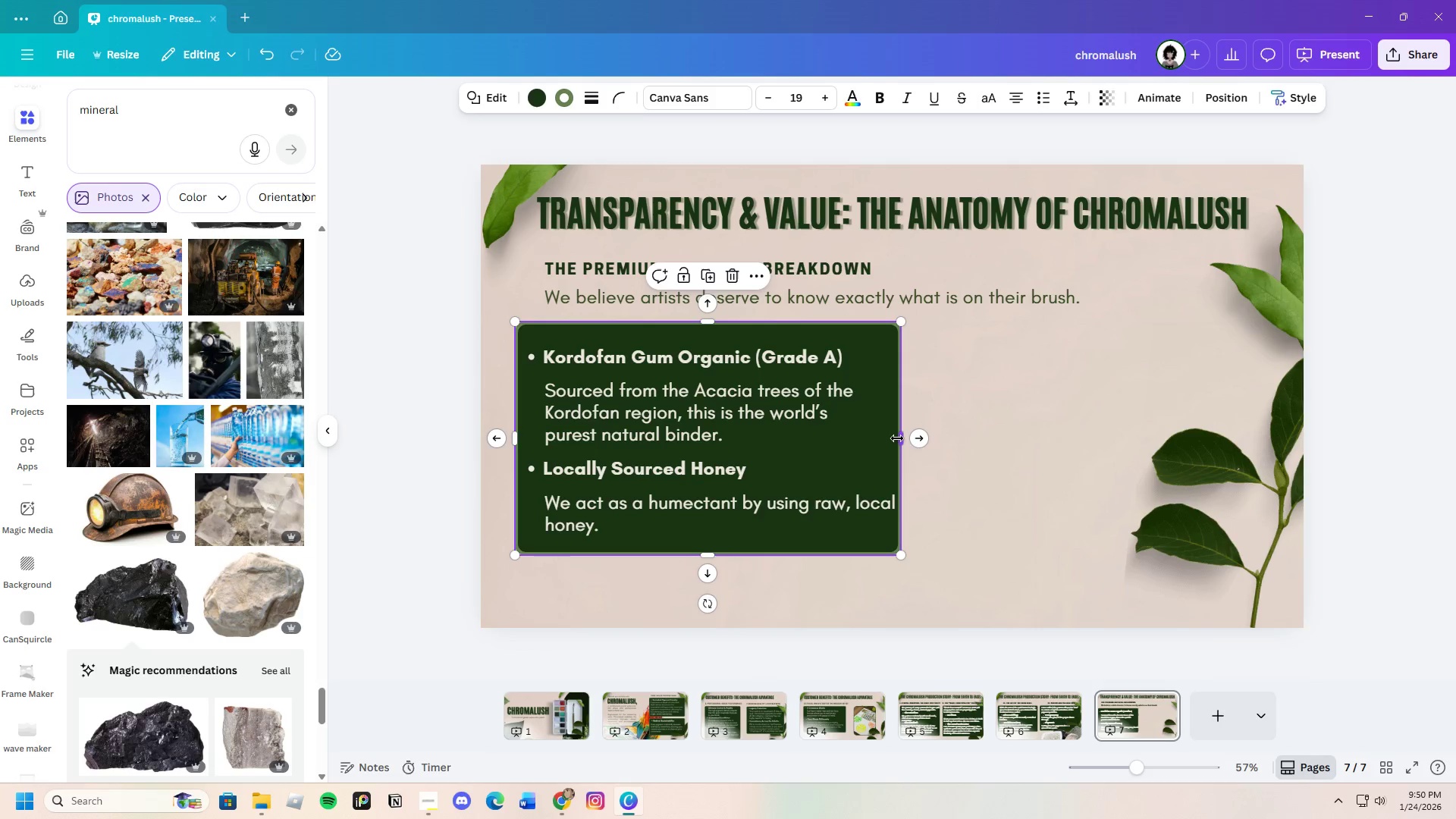 
left_click_drag(start_coordinate=[899, 438], to_coordinate=[905, 438])
 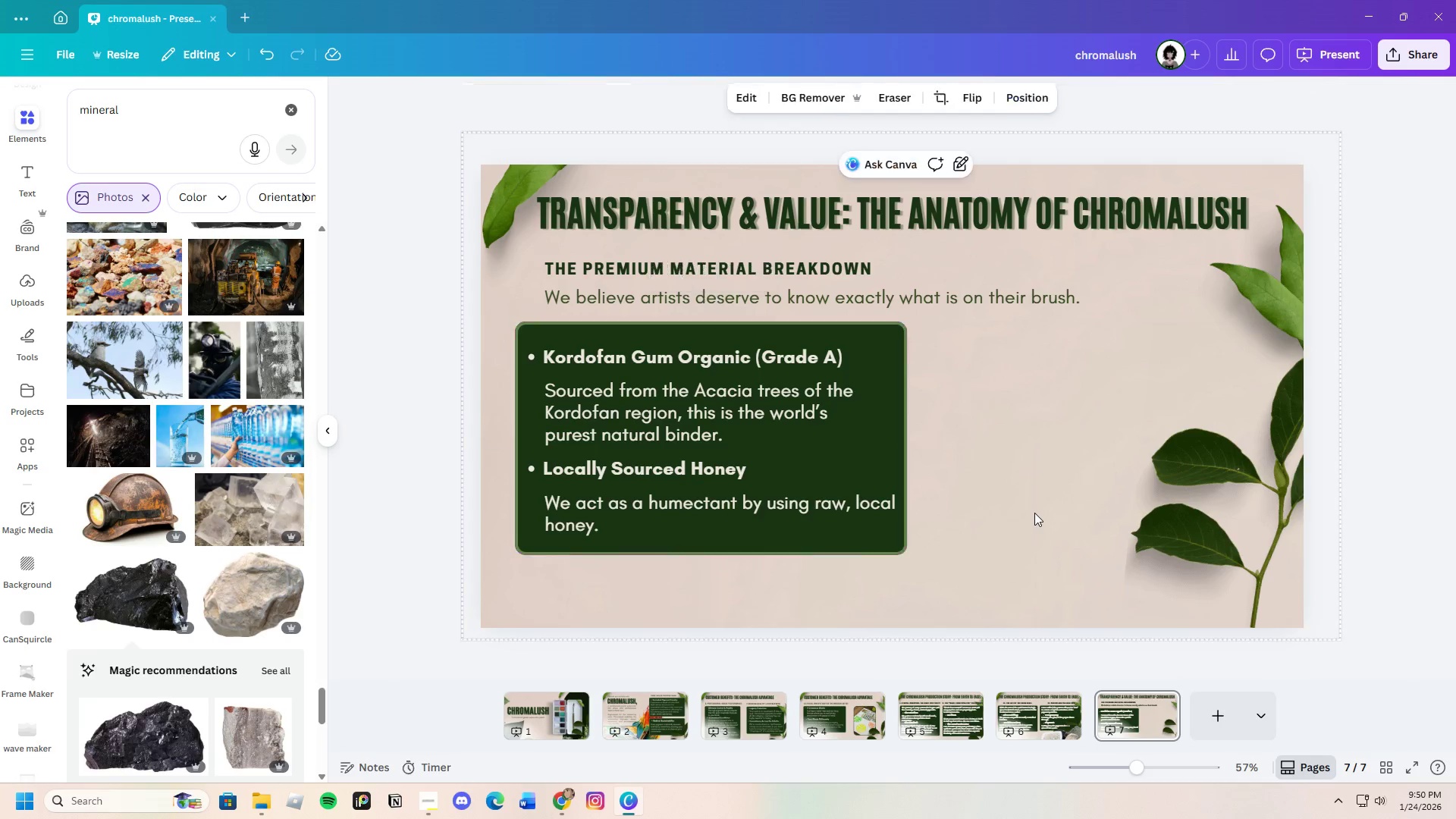 
left_click([1034, 513])
 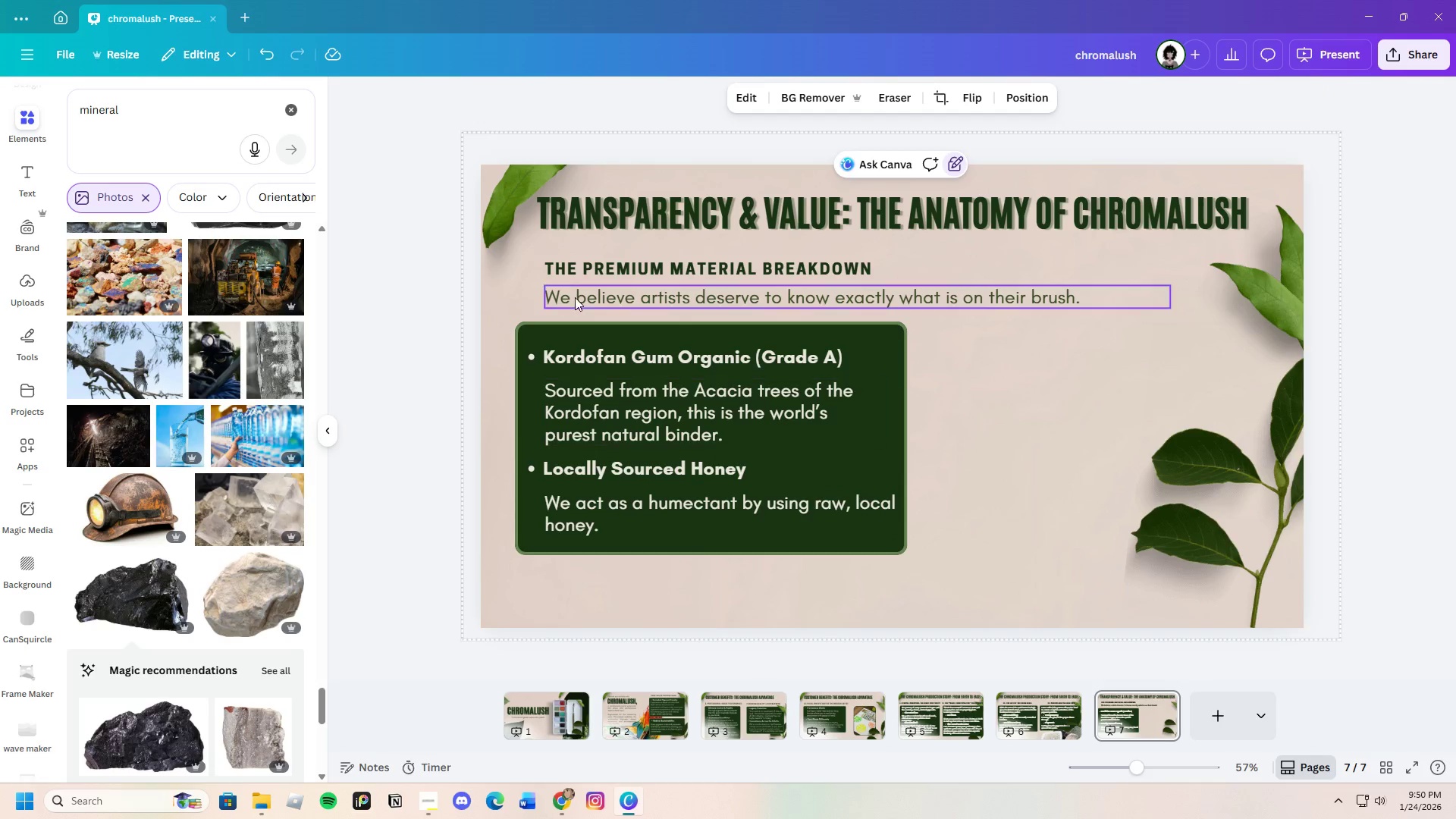 
left_click([611, 328])
 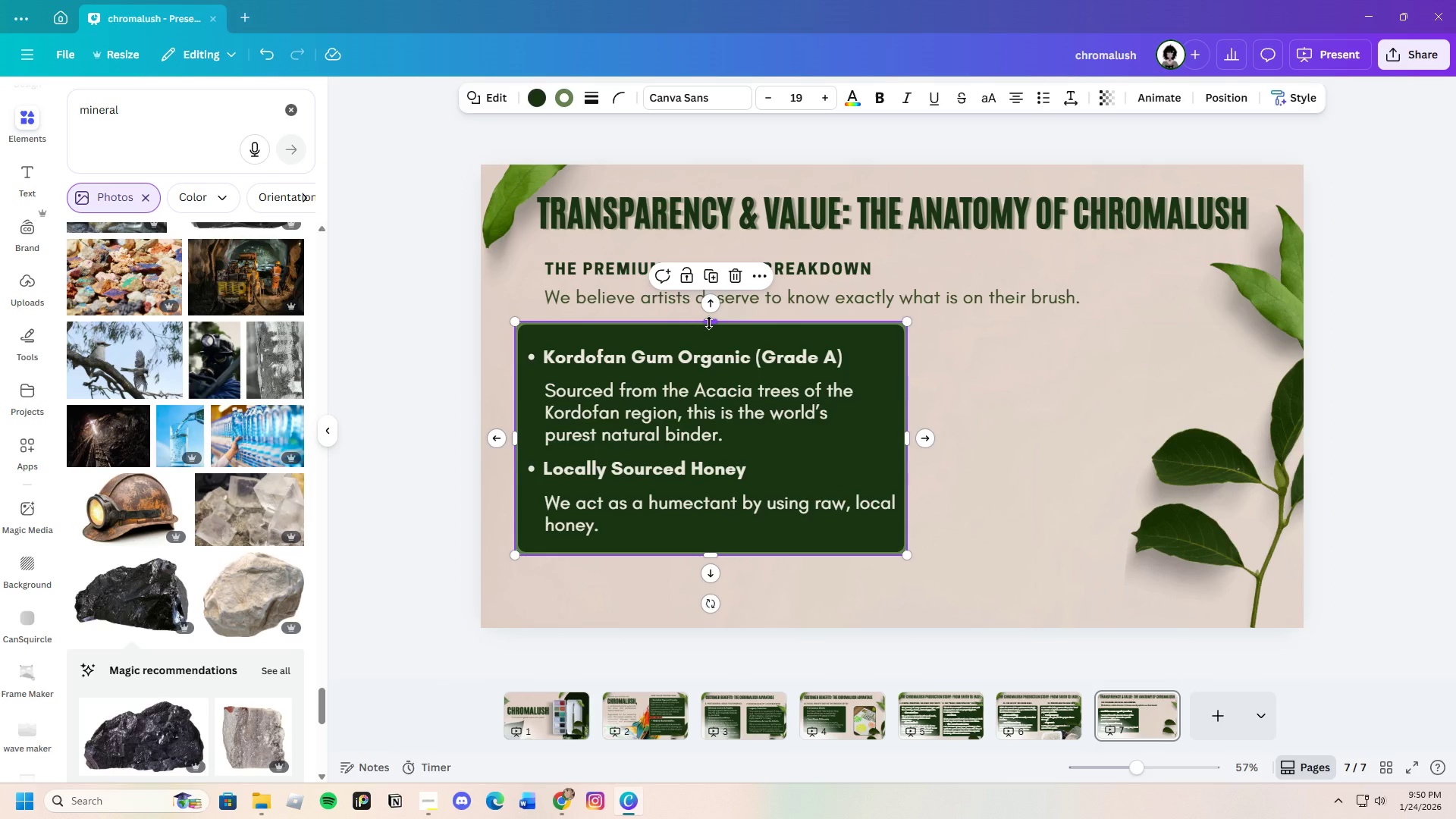 
left_click_drag(start_coordinate=[709, 323], to_coordinate=[711, 328])
 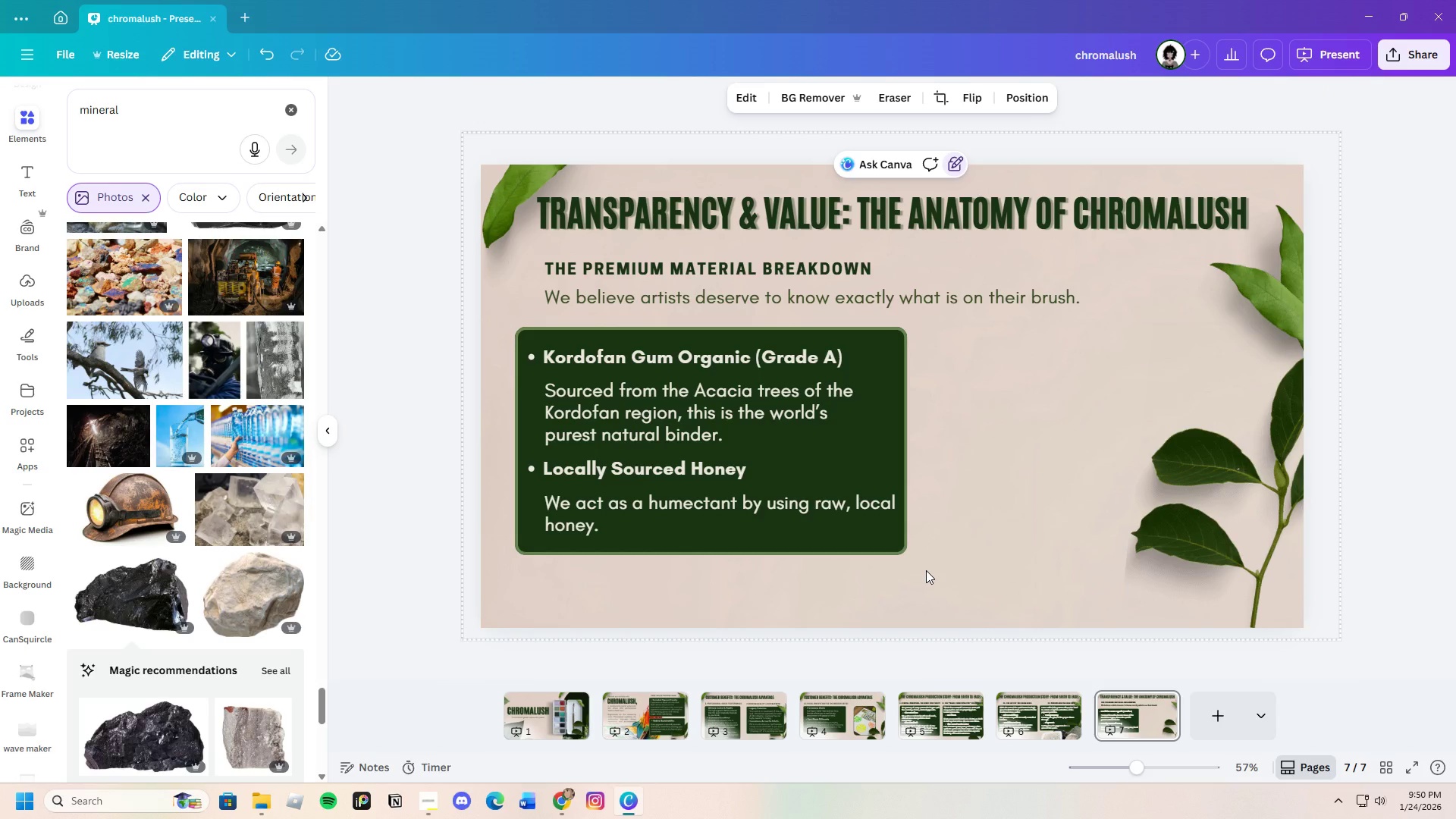 
wait(6.73)
 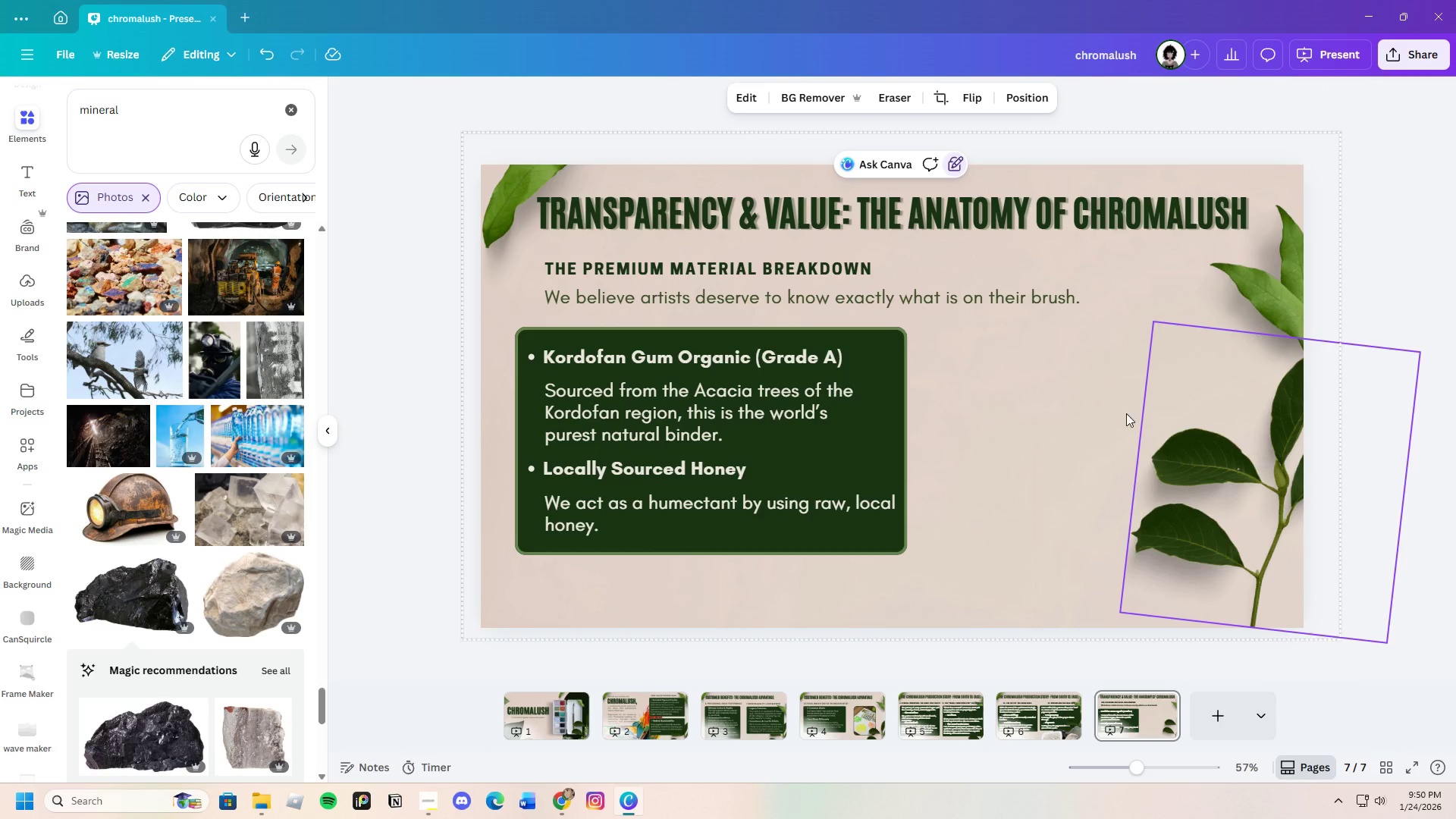 
left_click([821, 364])
 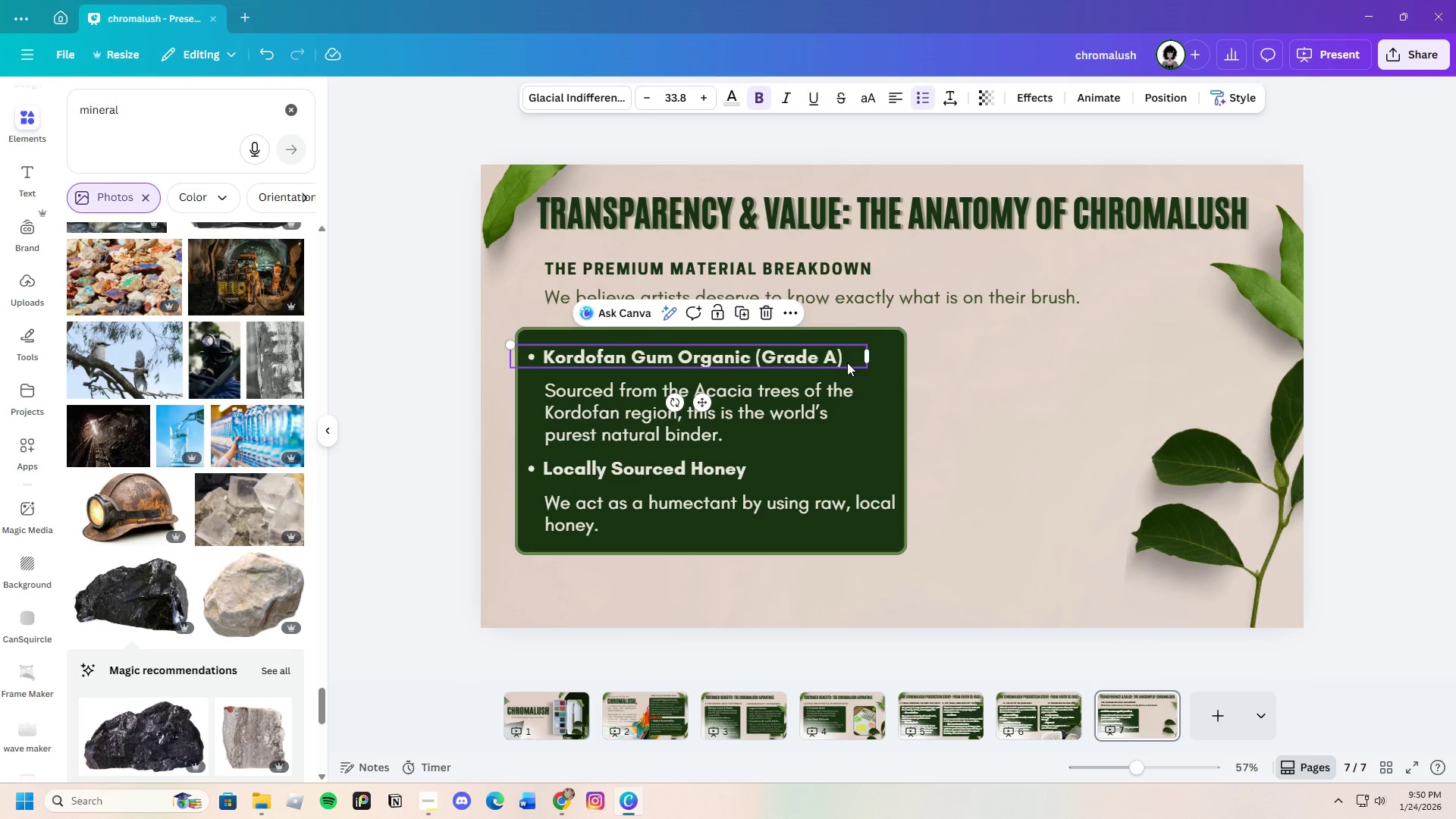 
left_click([847, 362])
 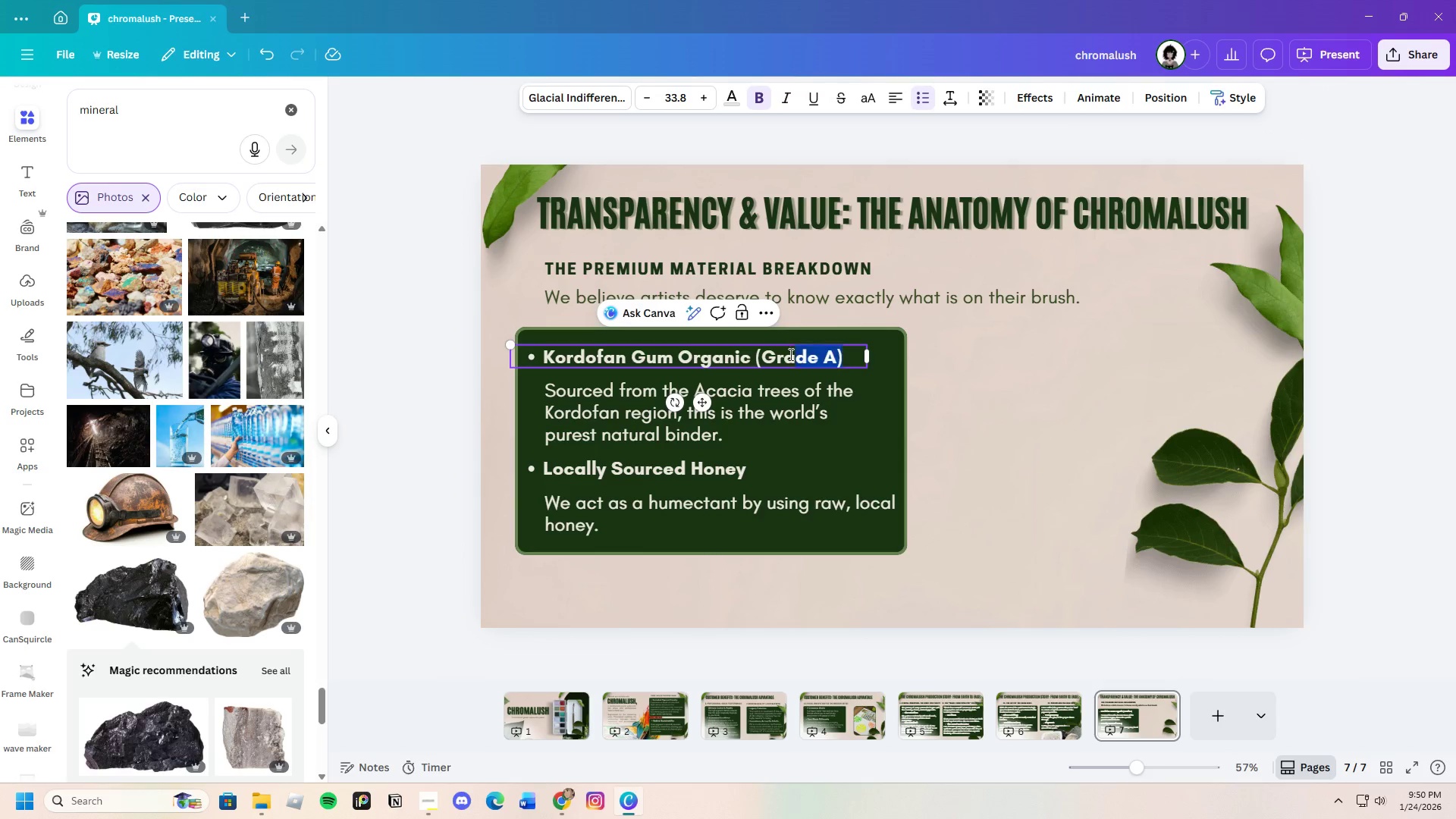 
left_click_drag(start_coordinate=[846, 361], to_coordinate=[546, 356])
 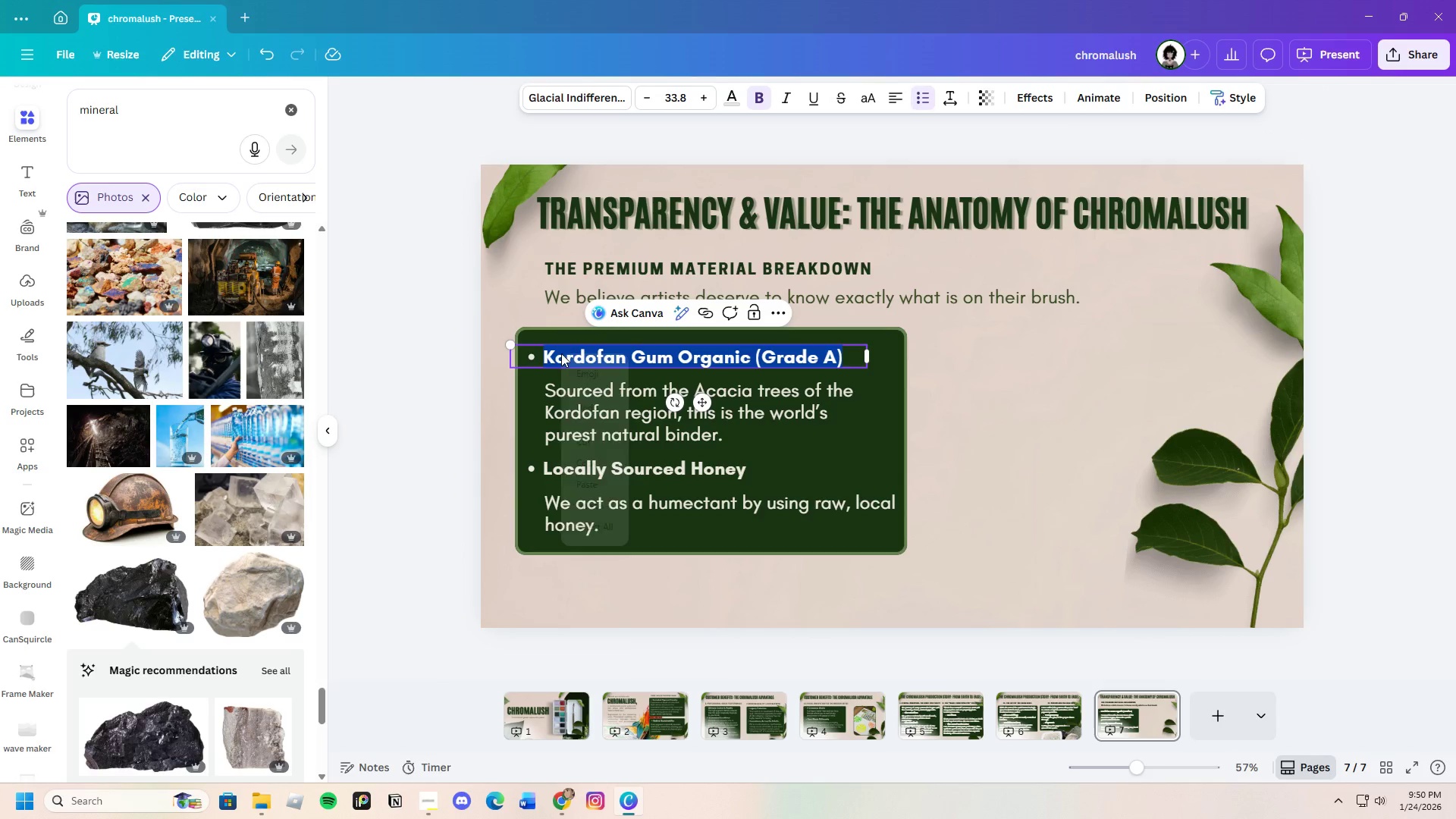 
right_click([561, 353])
 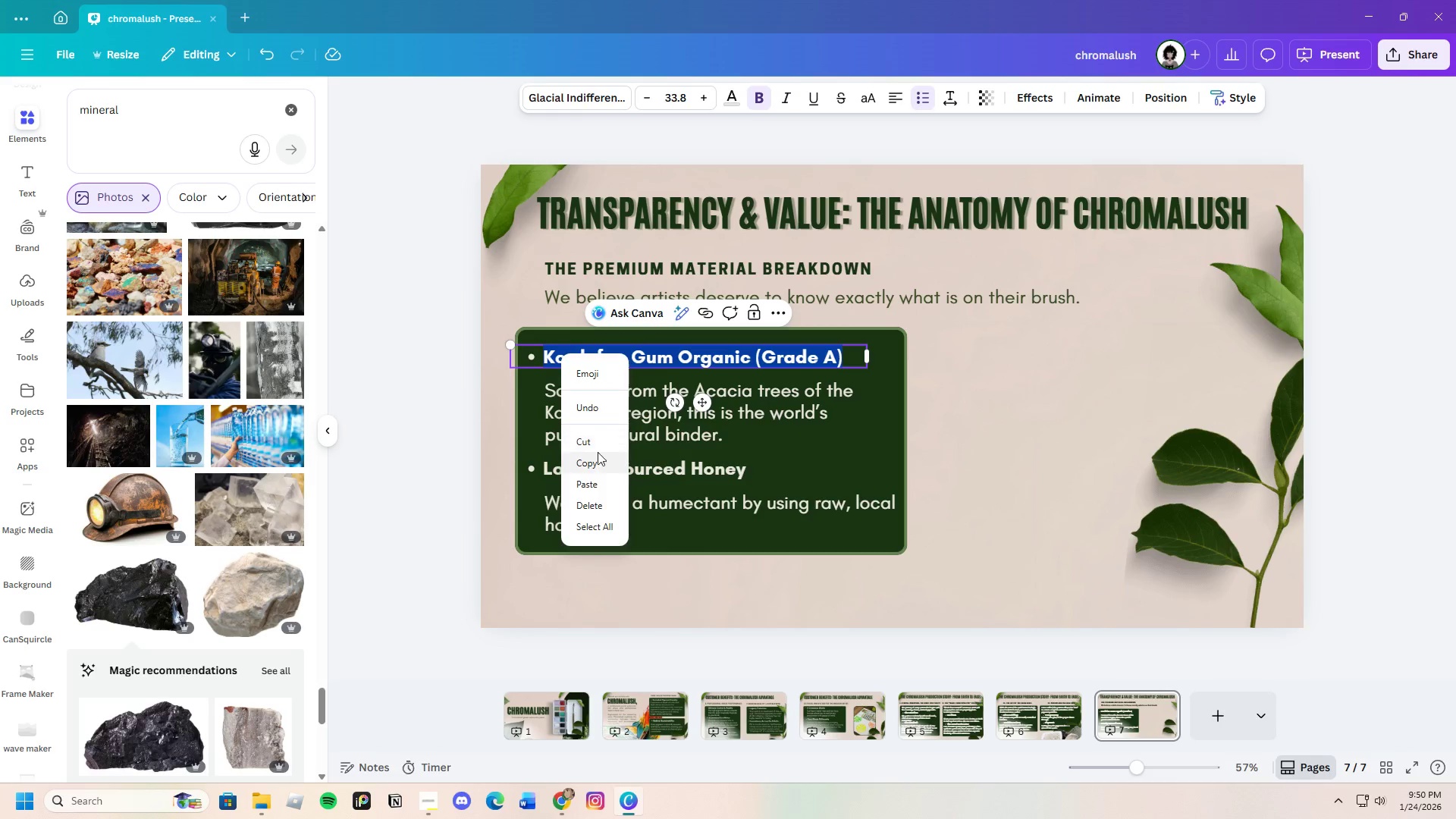 
left_click([598, 462])
 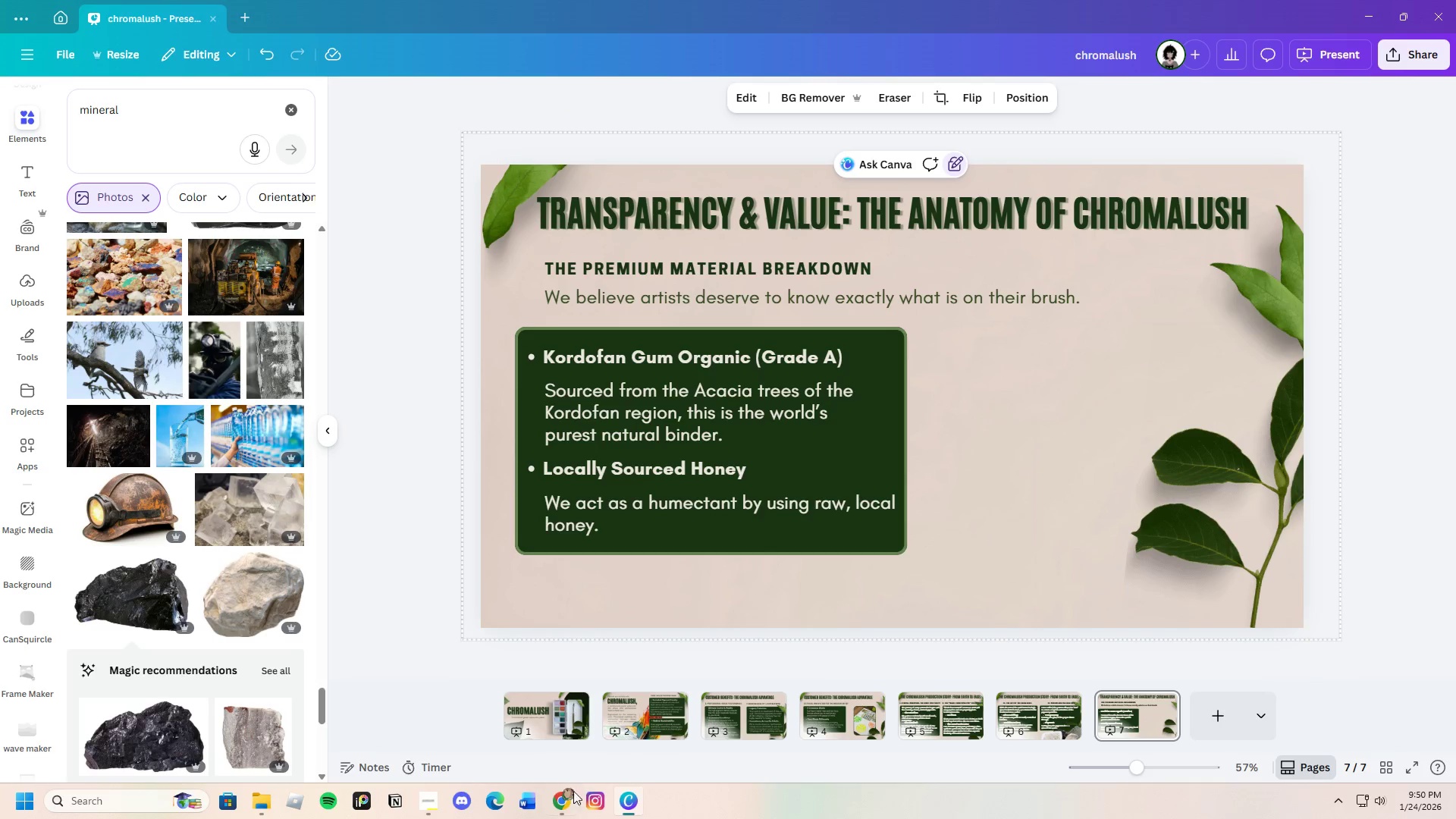 
left_click([572, 799])
 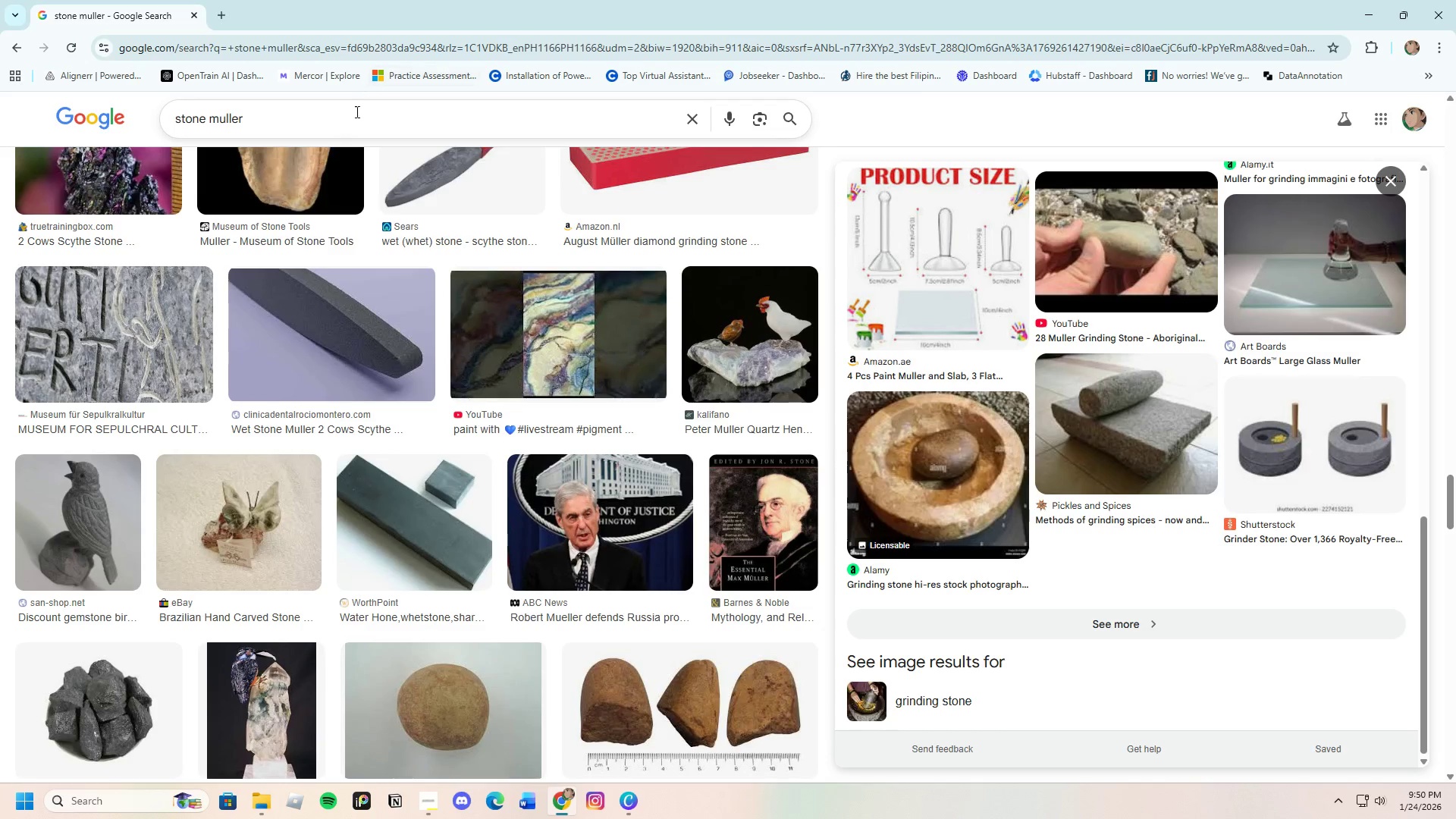 
left_click_drag(start_coordinate=[349, 115], to_coordinate=[141, 120])
 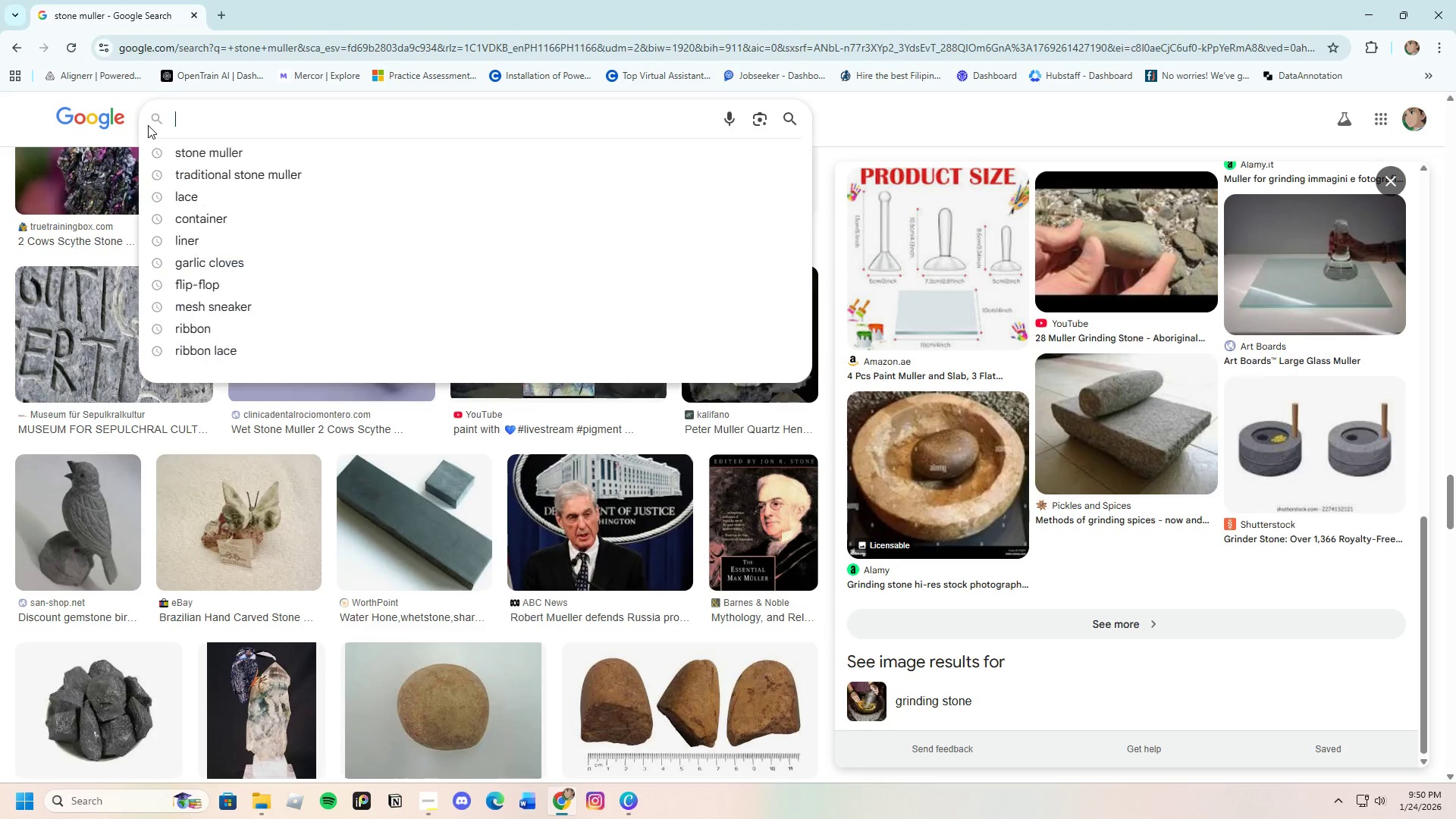 
key(Backspace)
 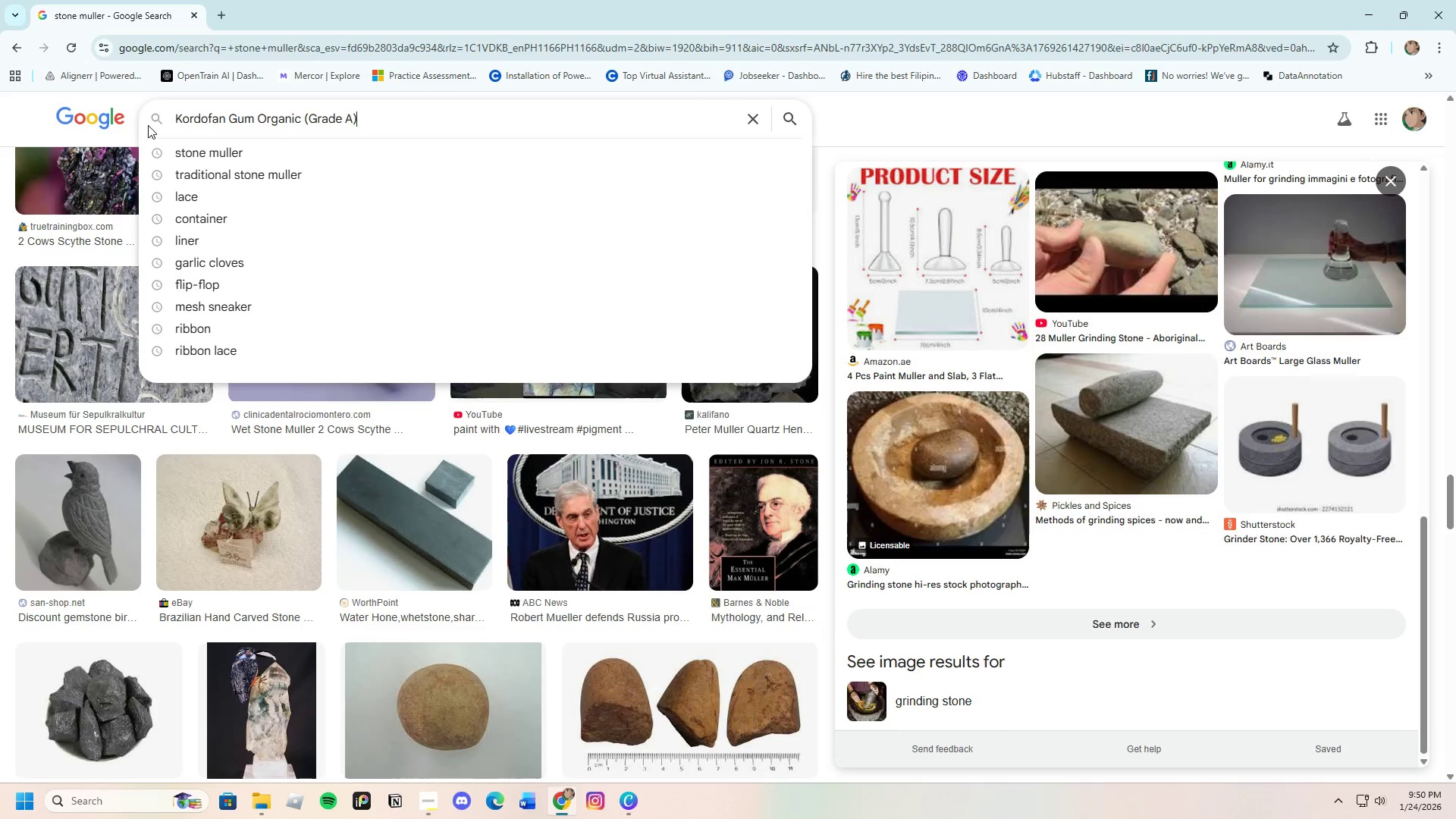 
key(Control+ControlLeft)
 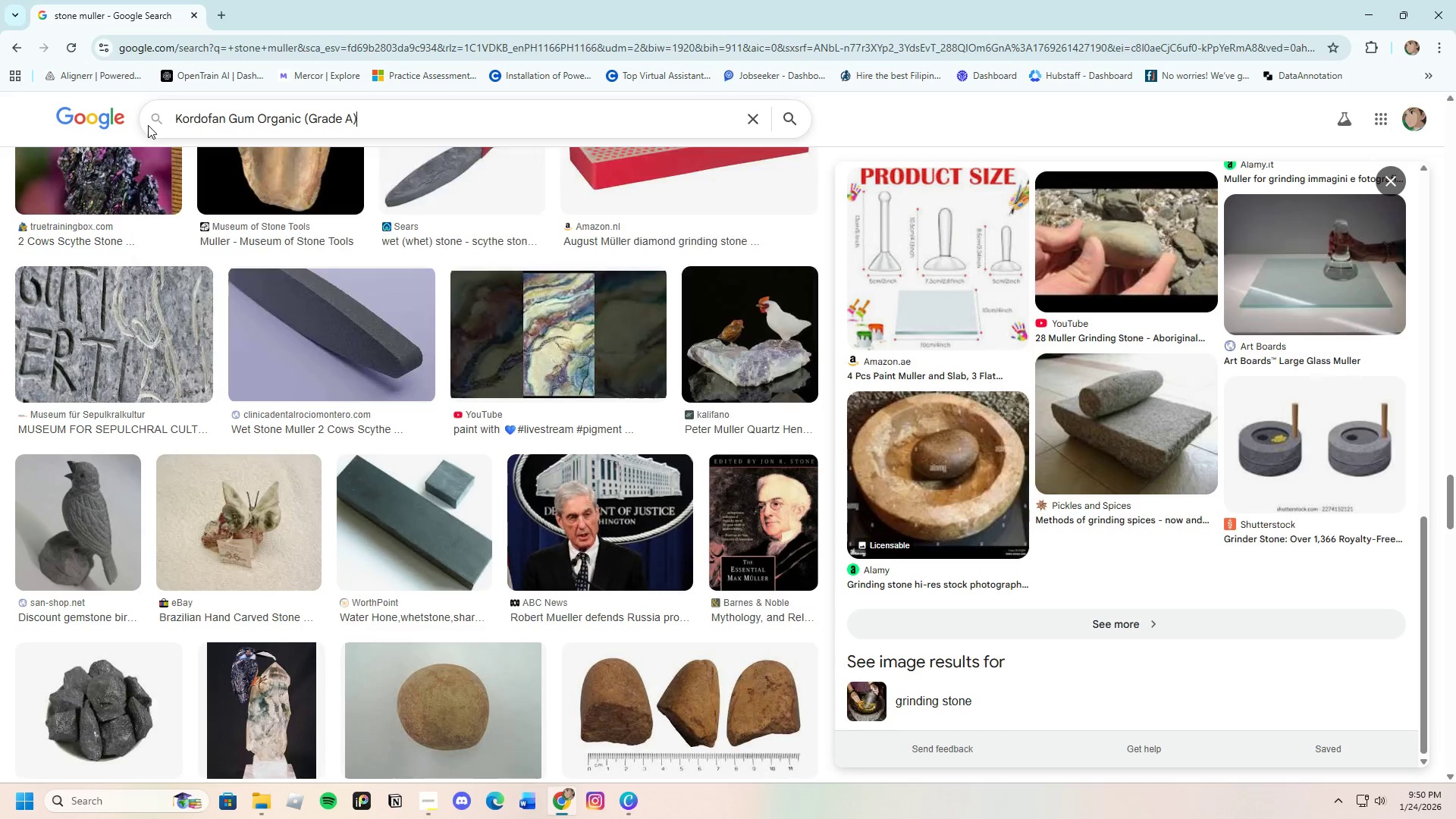 
key(Control+V)
 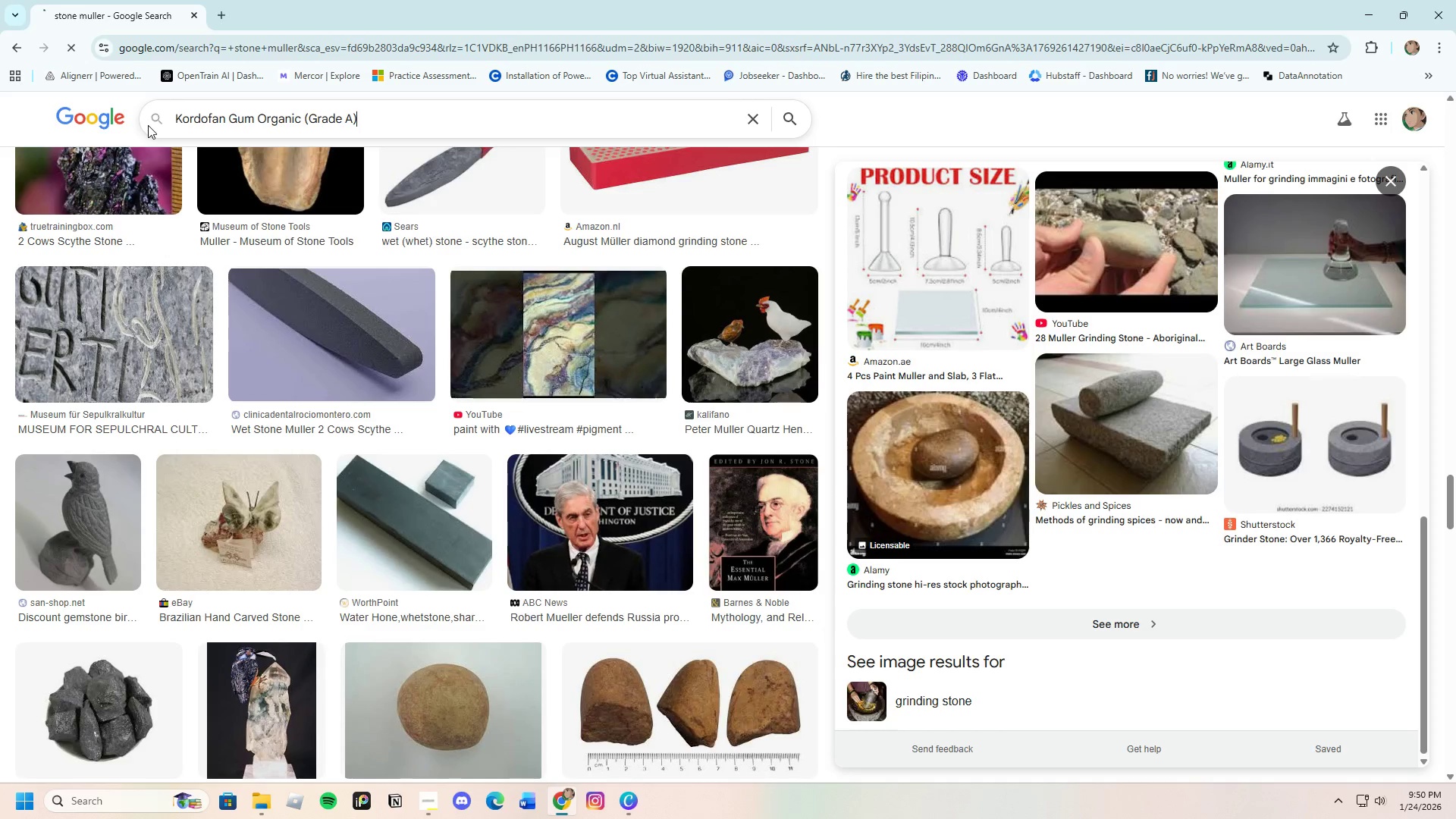 
key(Enter)
 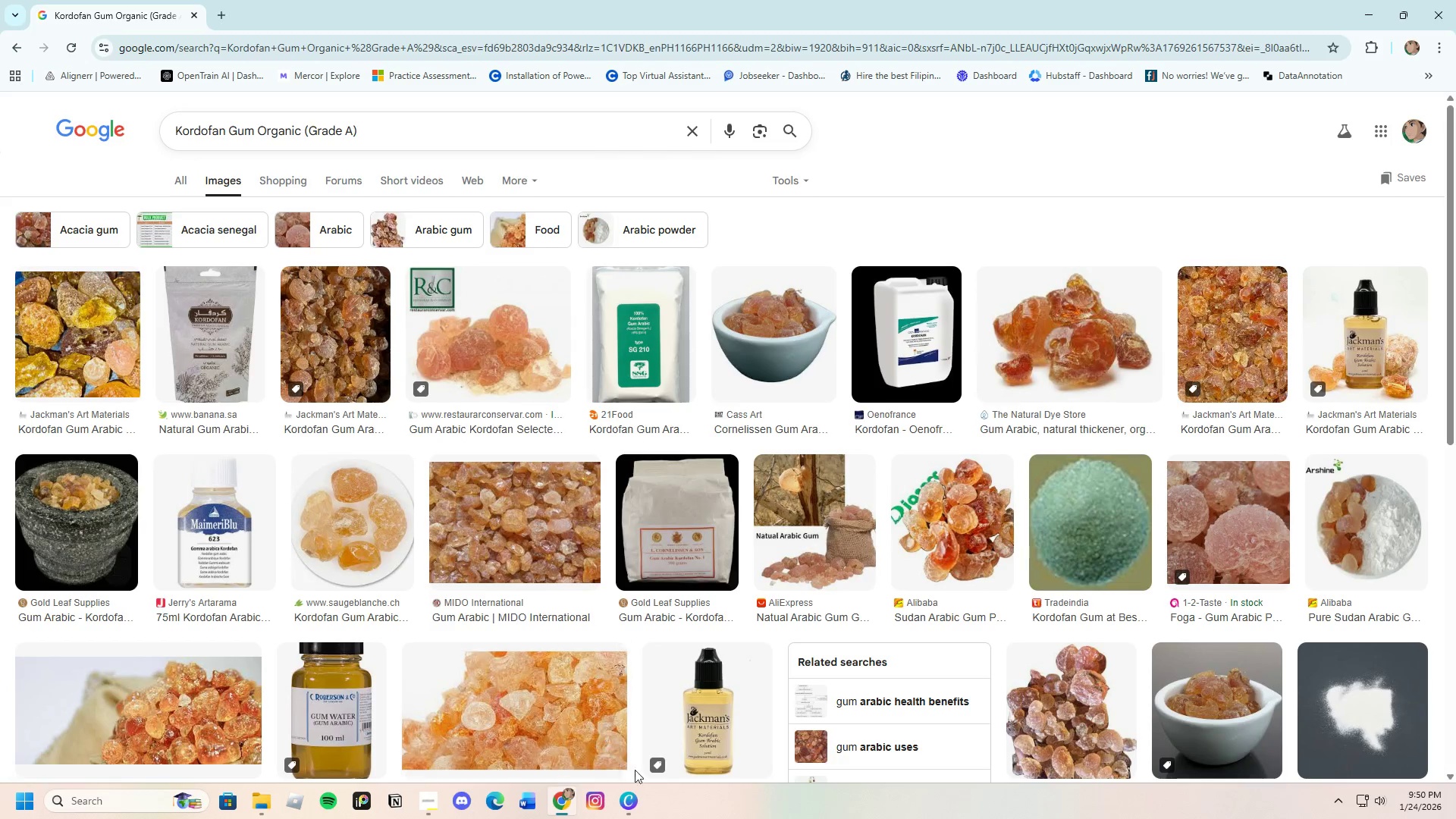 
wait(6.91)
 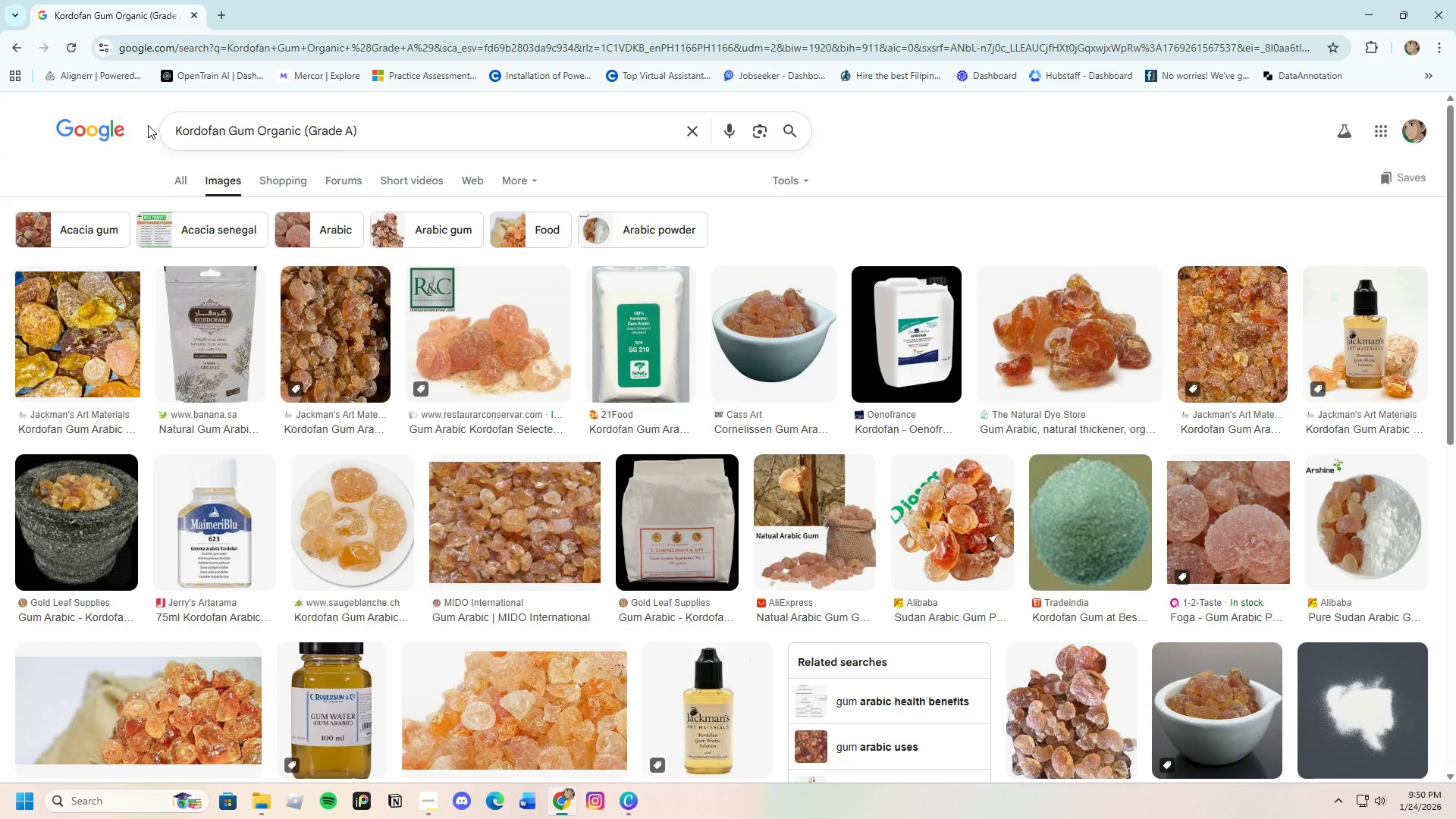 
left_click_drag(start_coordinate=[146, 107], to_coordinate=[9, 109])
 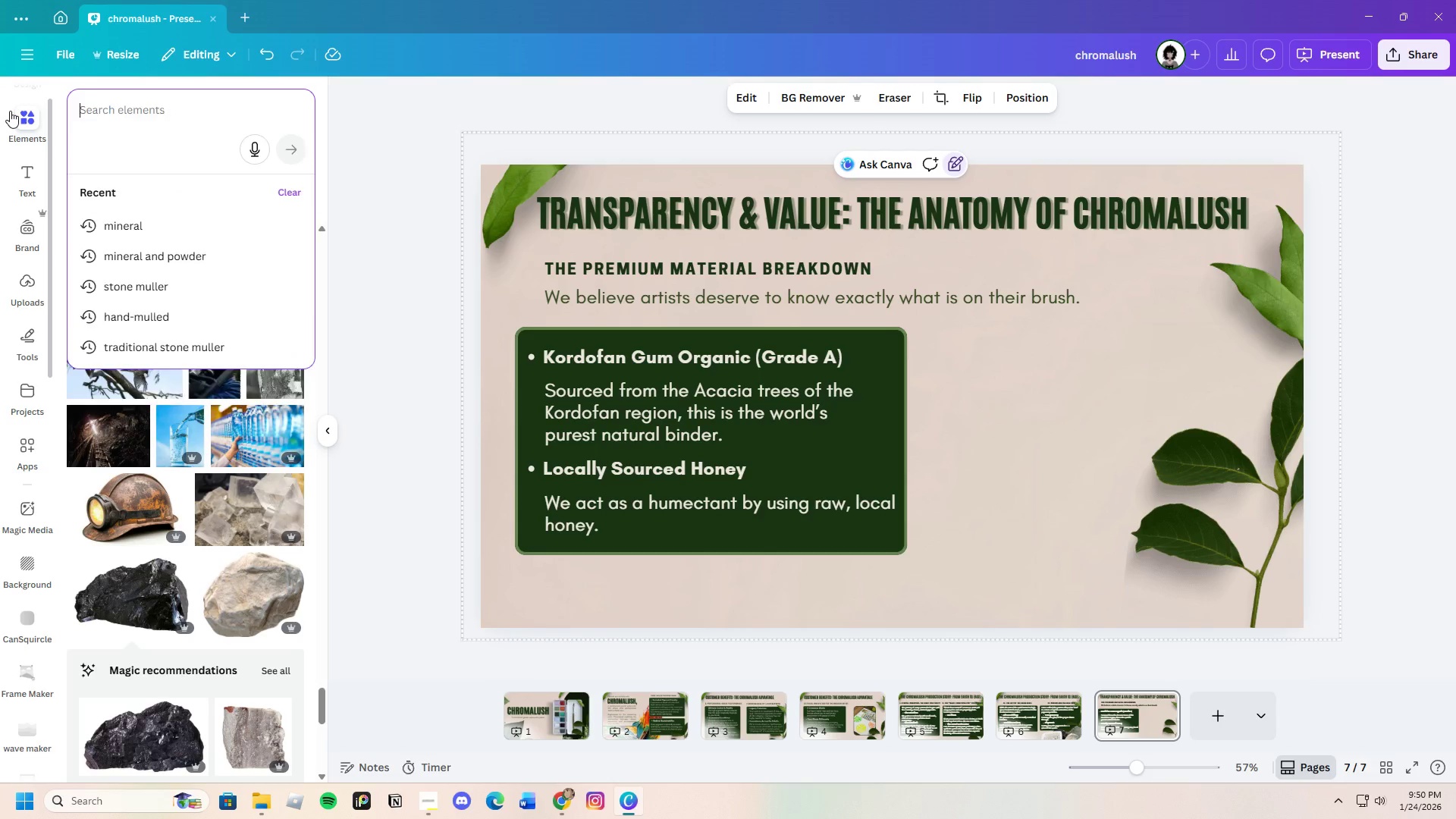 
key(Backspace)
 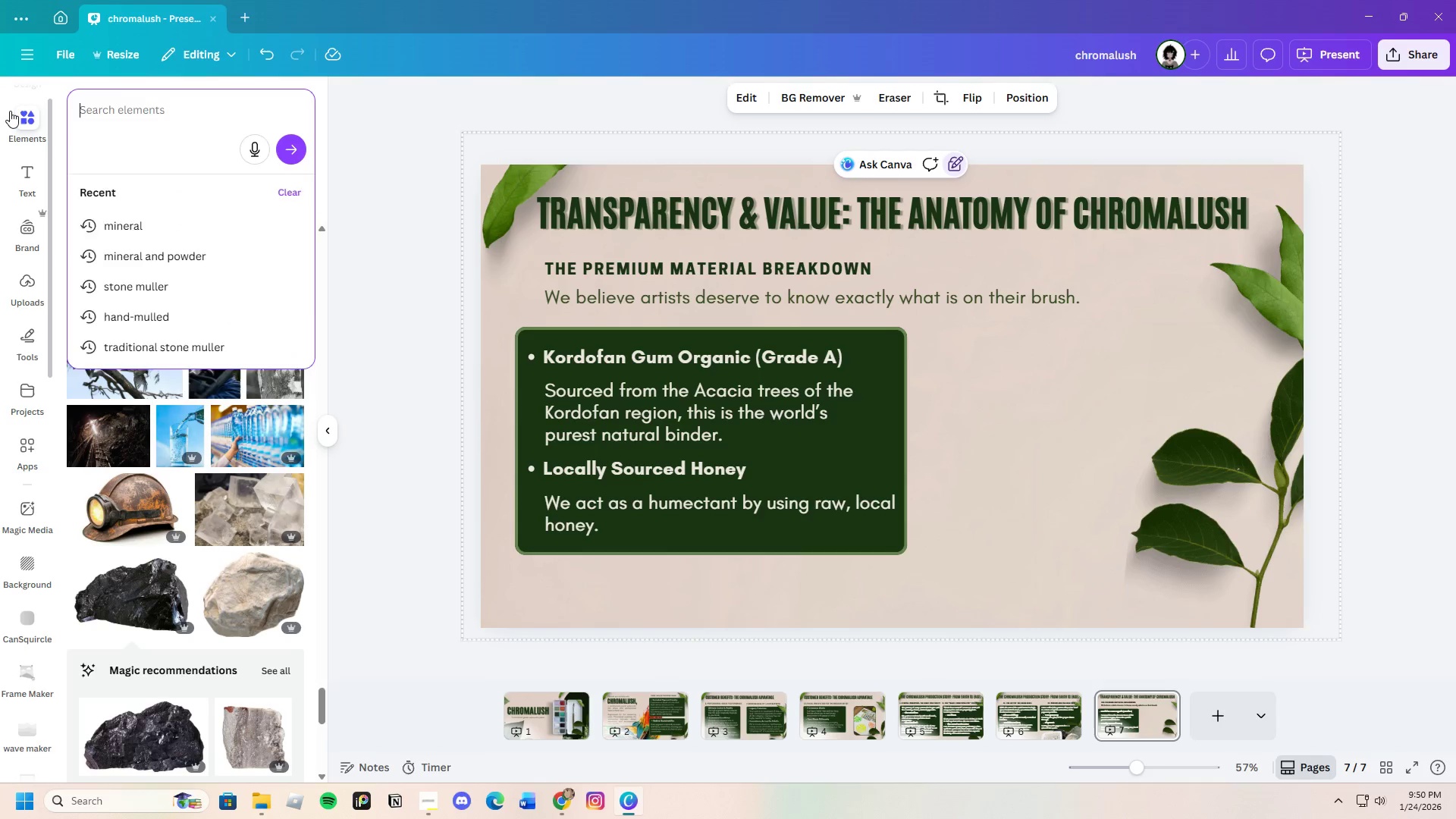 
key(Control+ControlLeft)
 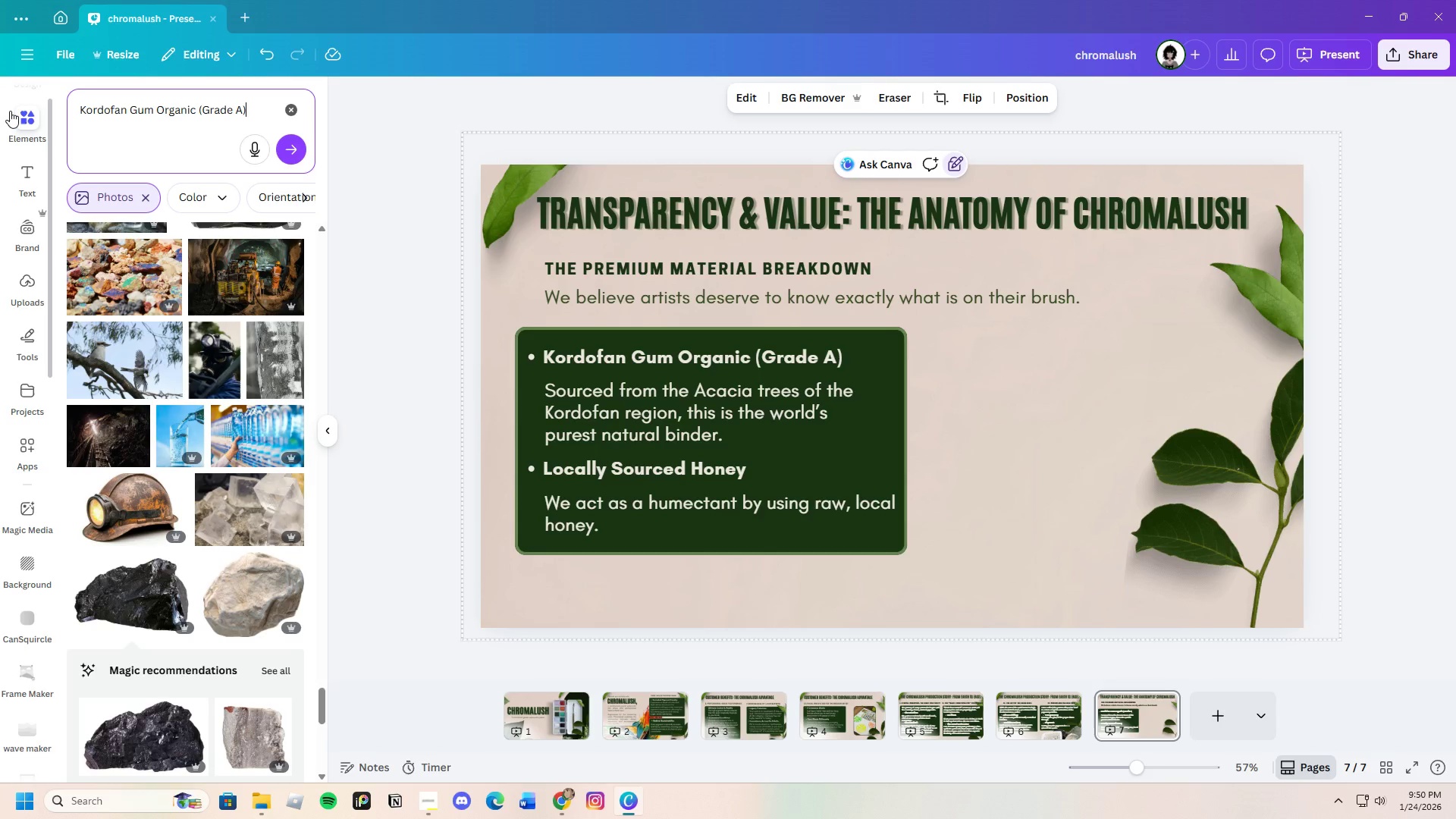 
key(Control+V)
 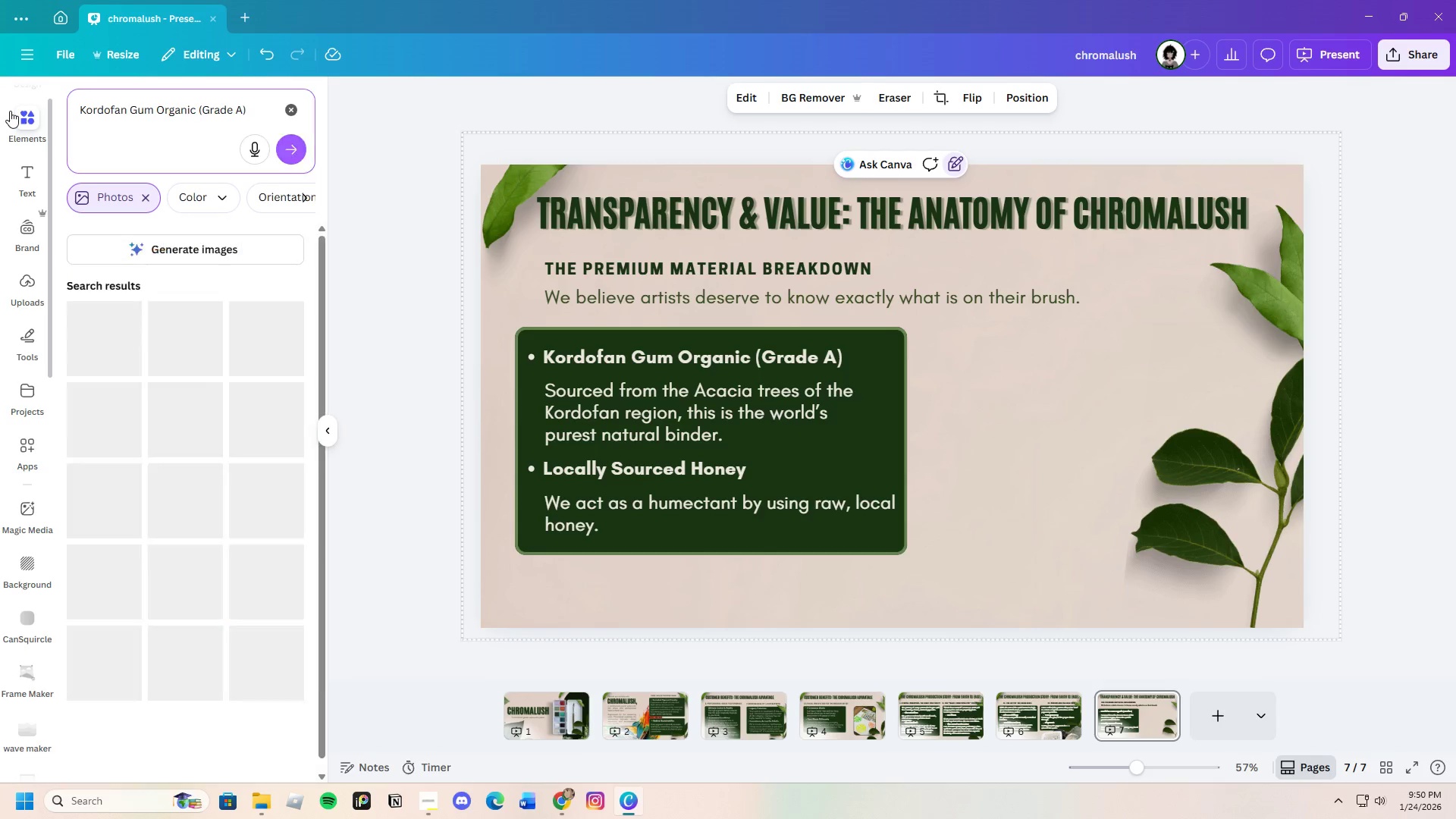 
key(Enter)
 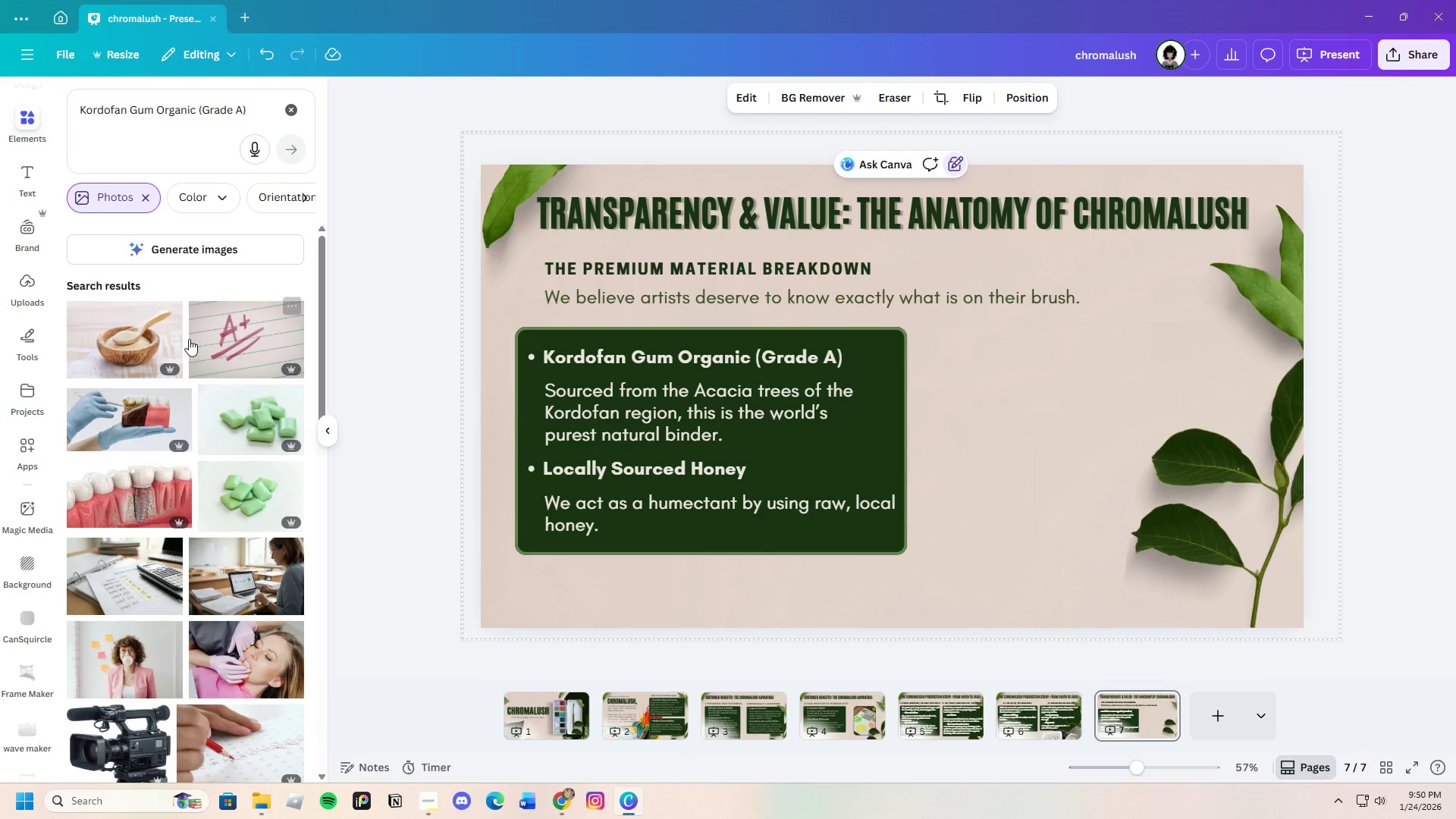 
scroll: coordinate [240, 610], scroll_direction: down, amount: 20.0
 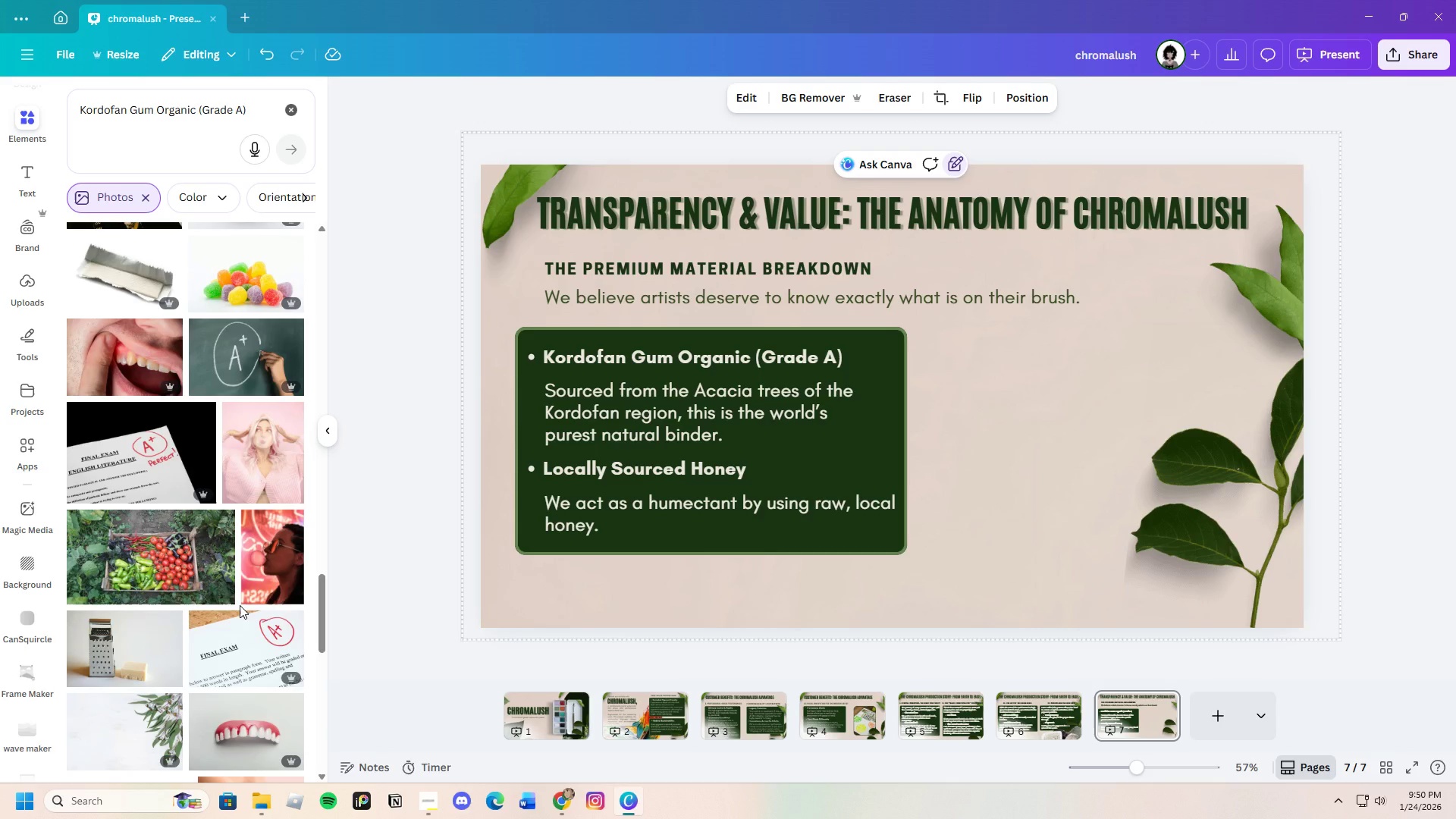 
wait(5.16)
 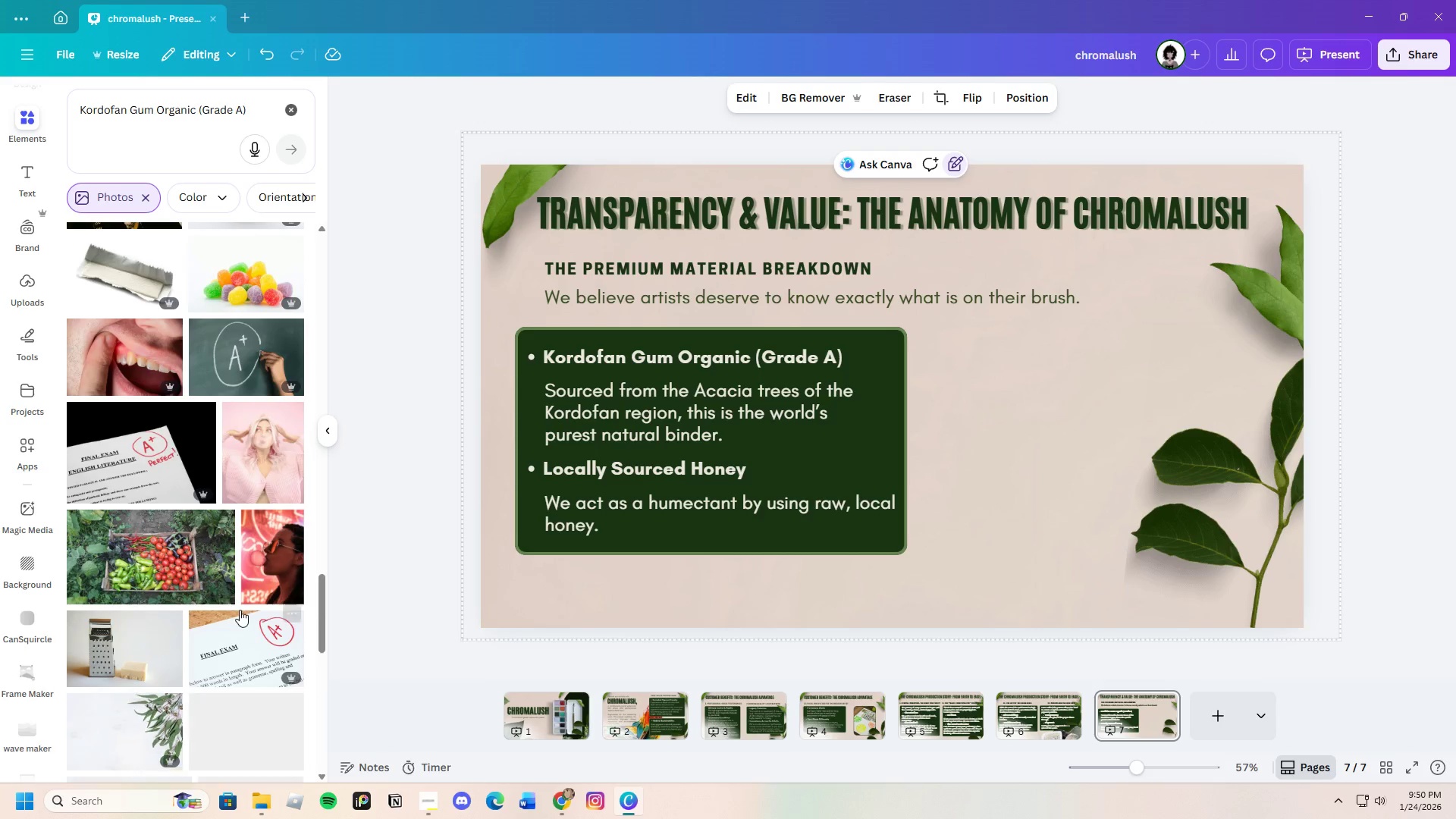 
left_click_drag(start_coordinate=[251, 108], to_coordinate=[155, 114])
 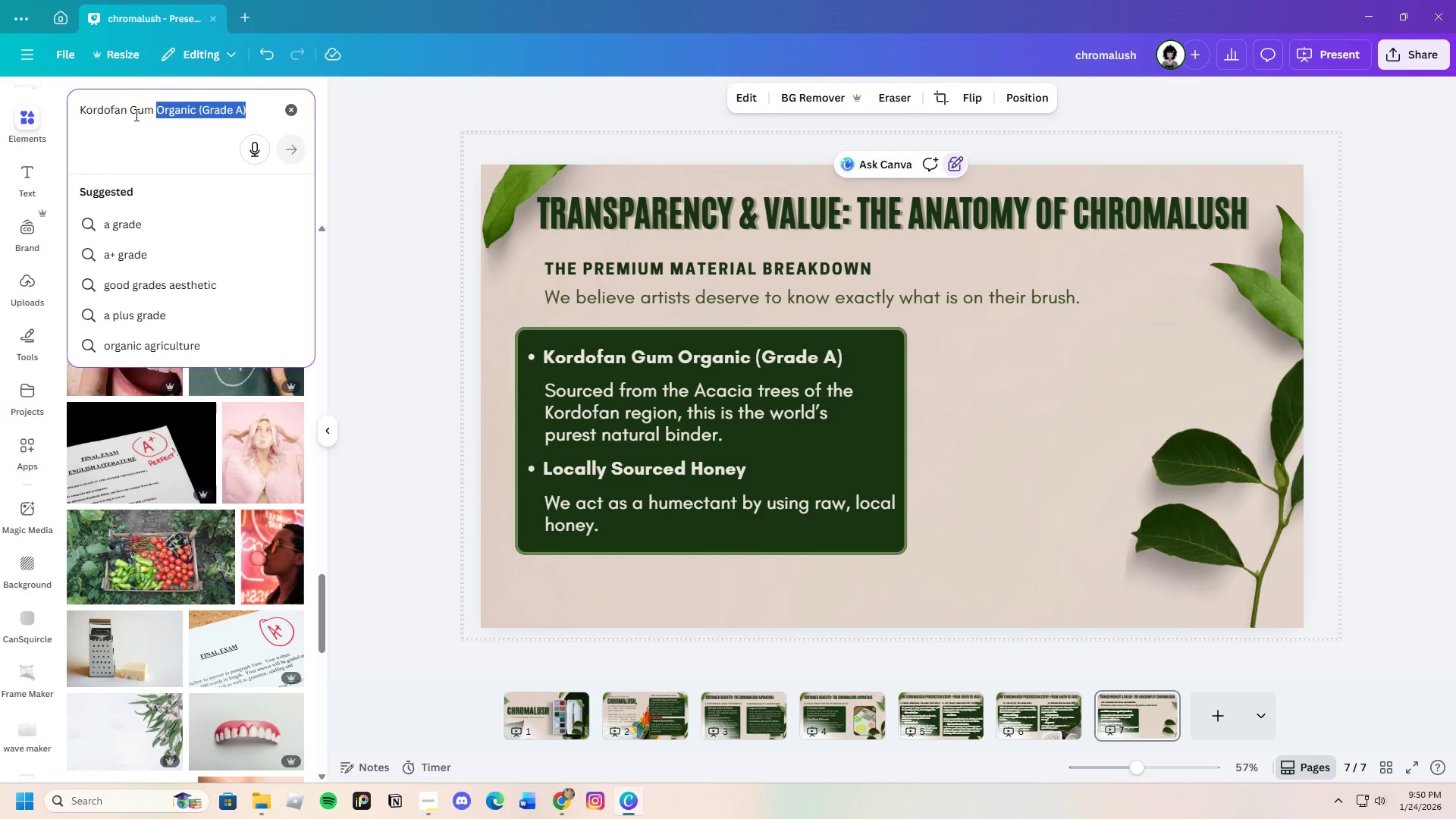 
key(Backspace)
 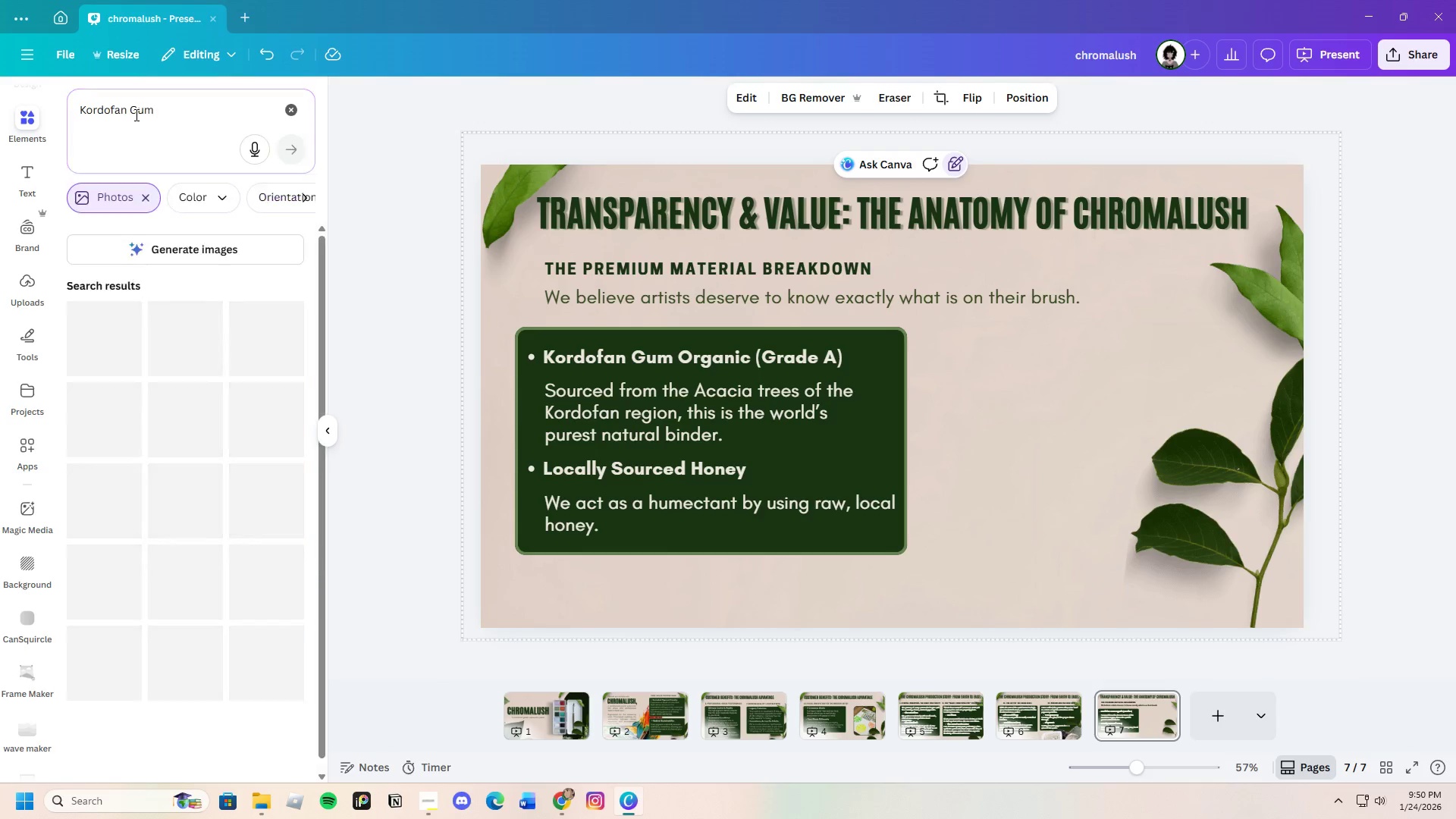 
key(Enter)
 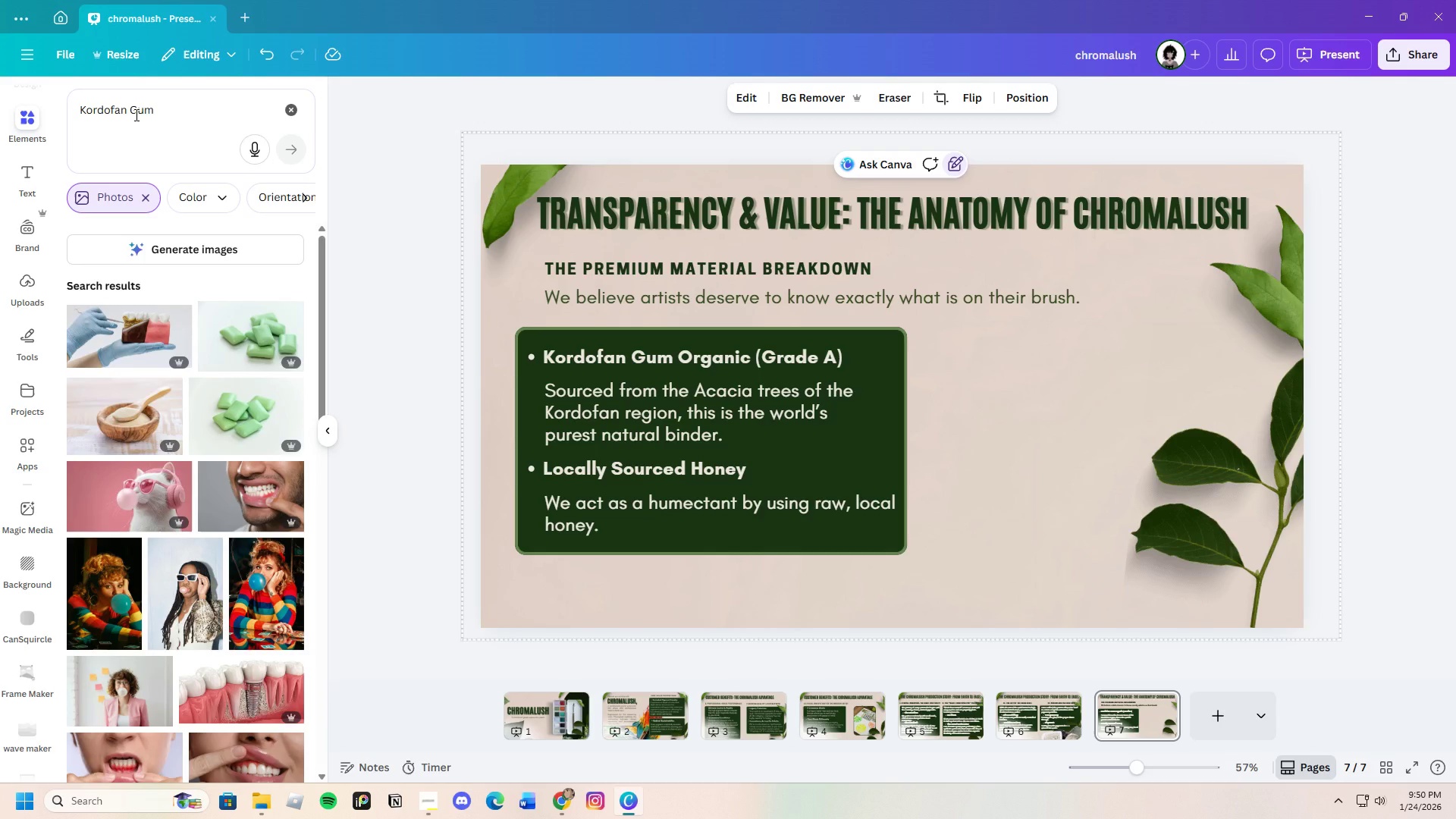 
hold_key(key=Backspace, duration=1.08)
 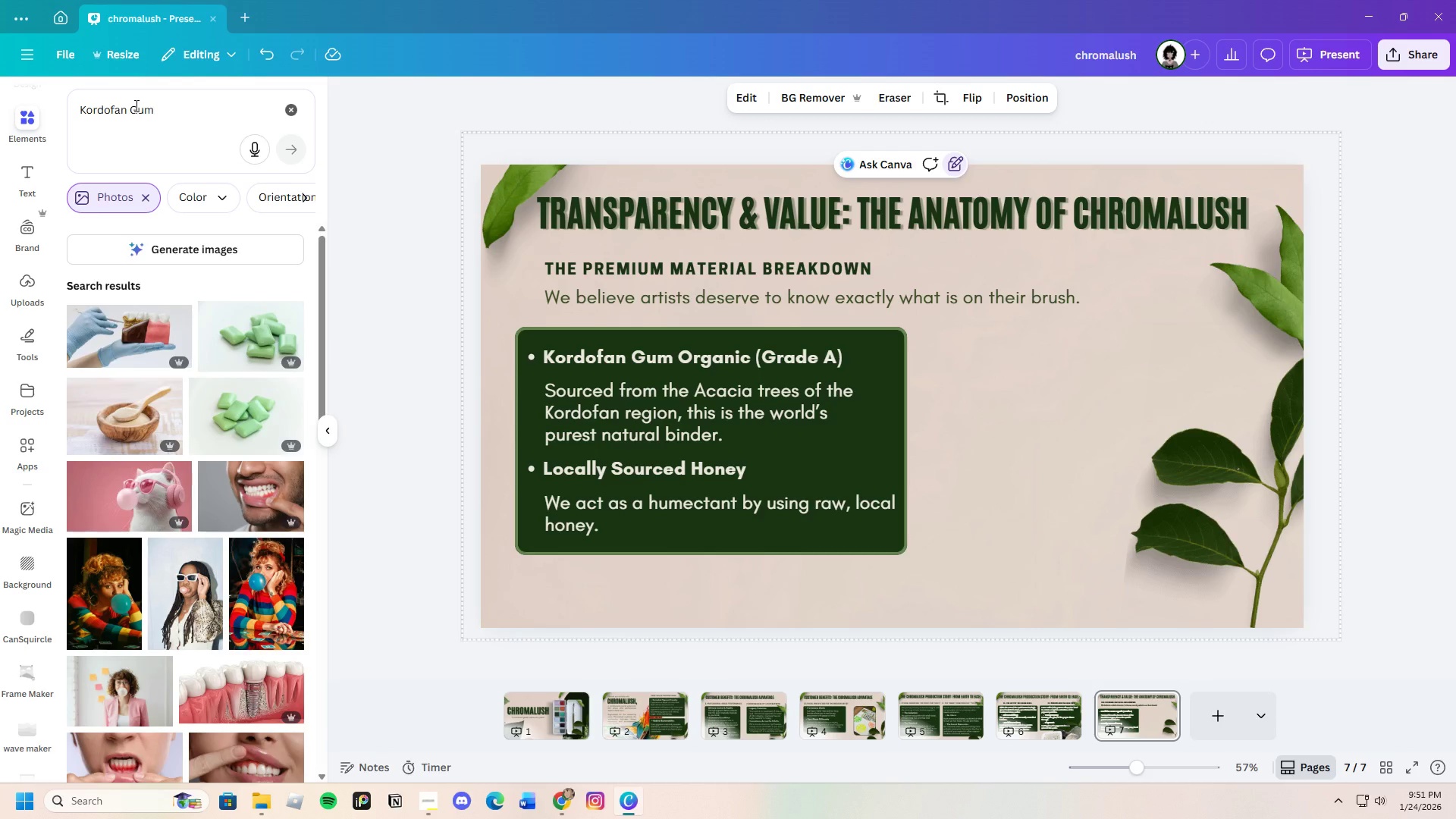 
left_click([152, 115])
 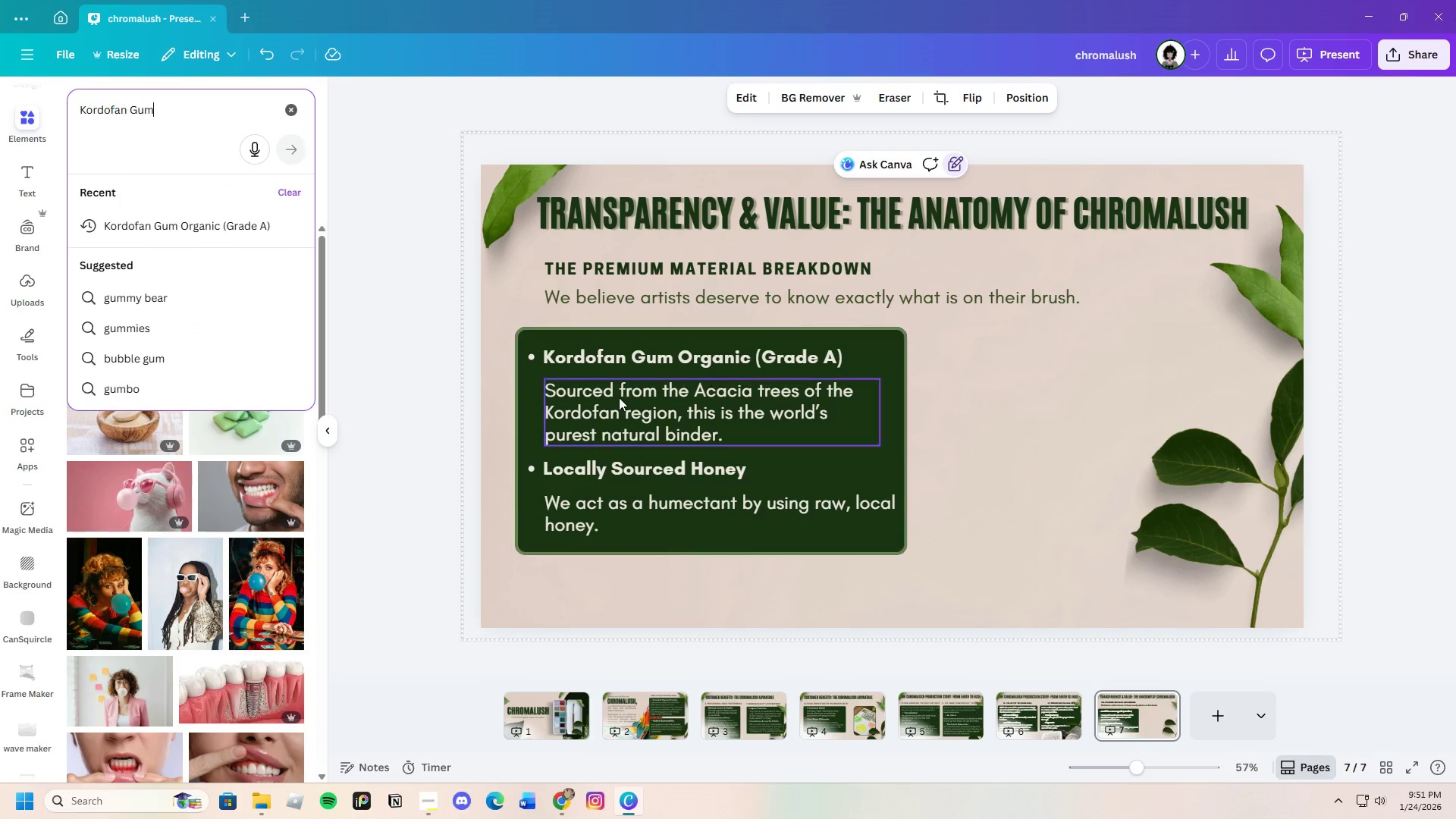 
left_click_drag(start_coordinate=[177, 106], to_coordinate=[50, 106])
 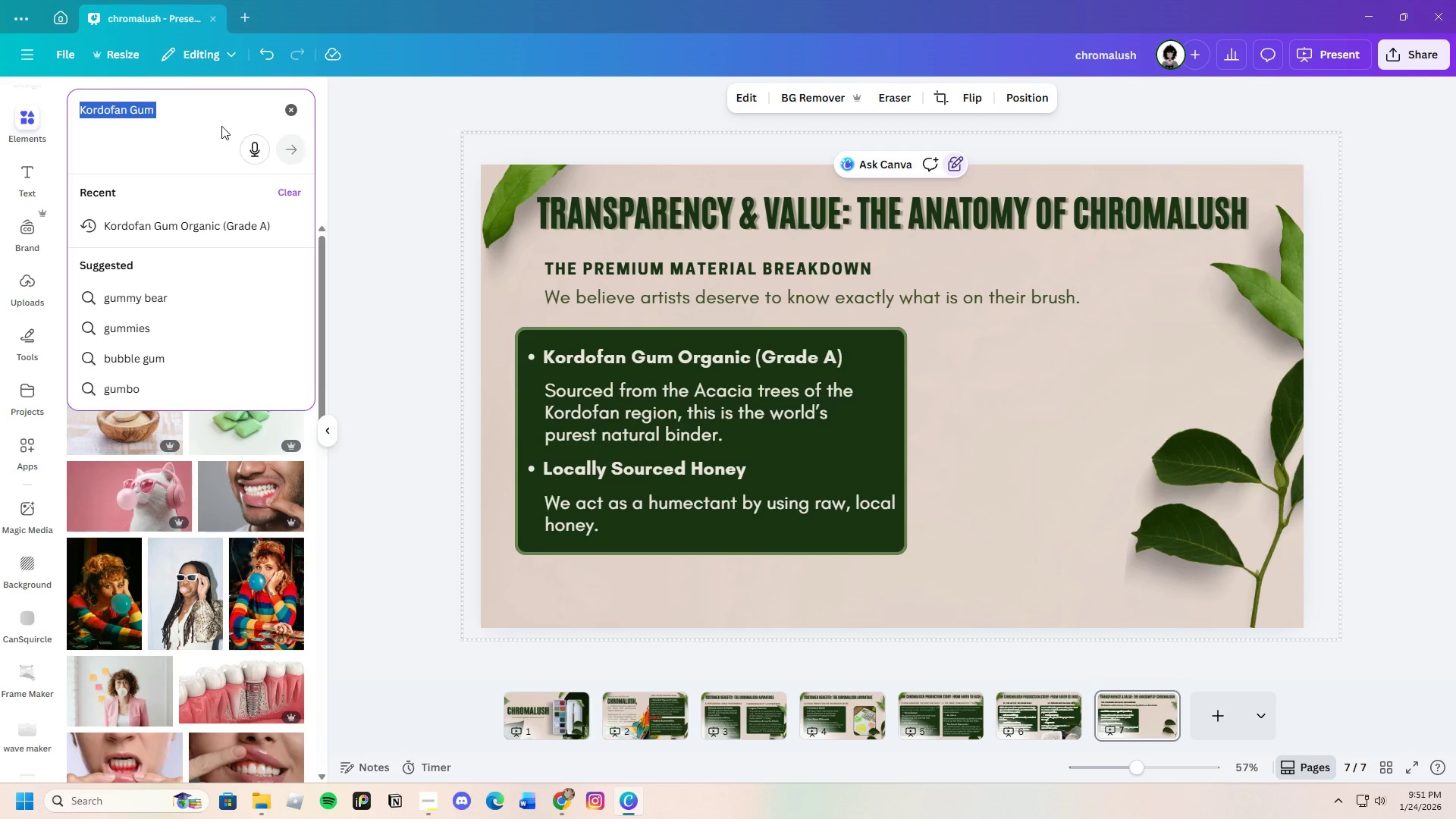 
key(Backspace)
 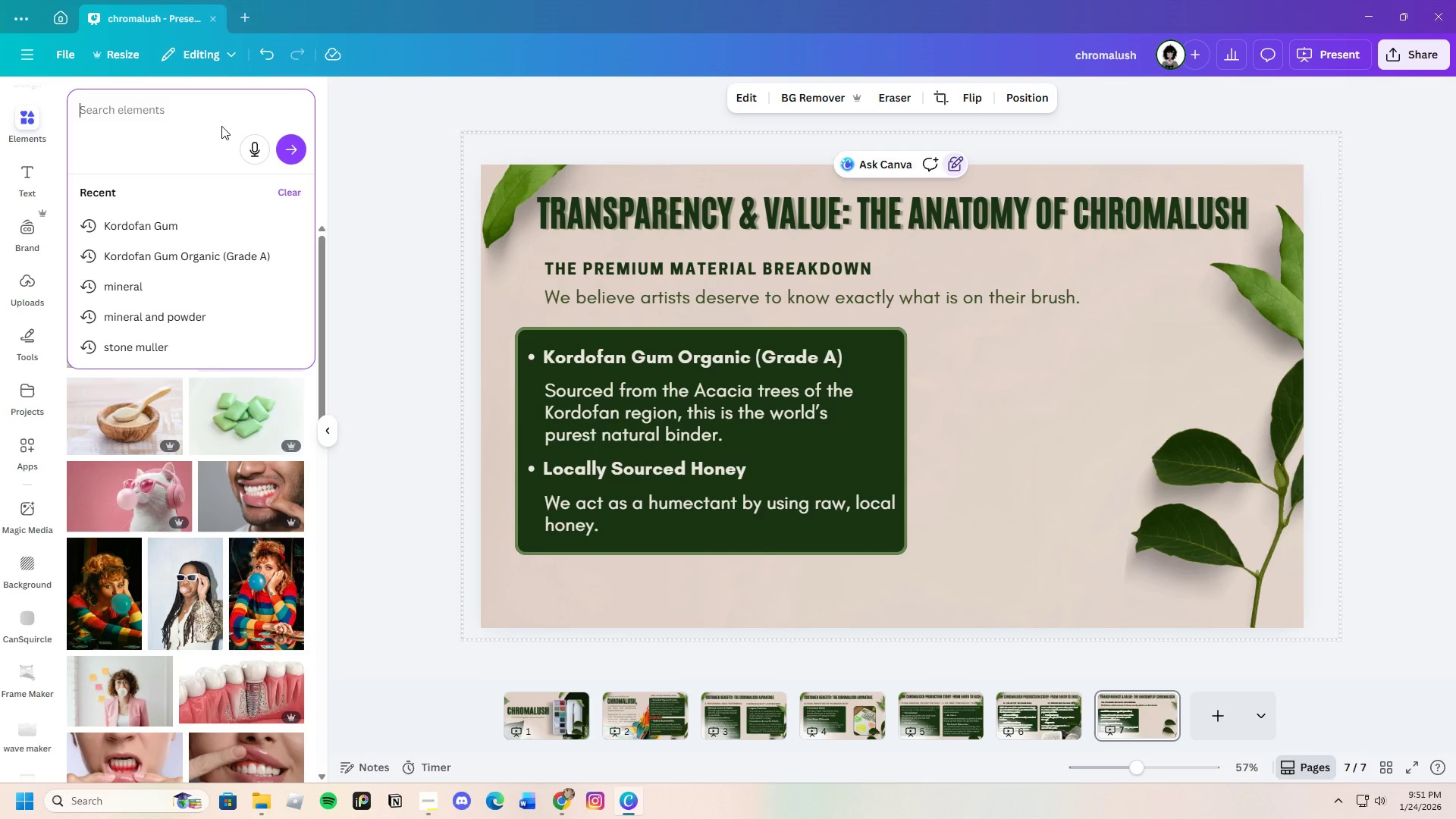 
wait(13.78)
 